 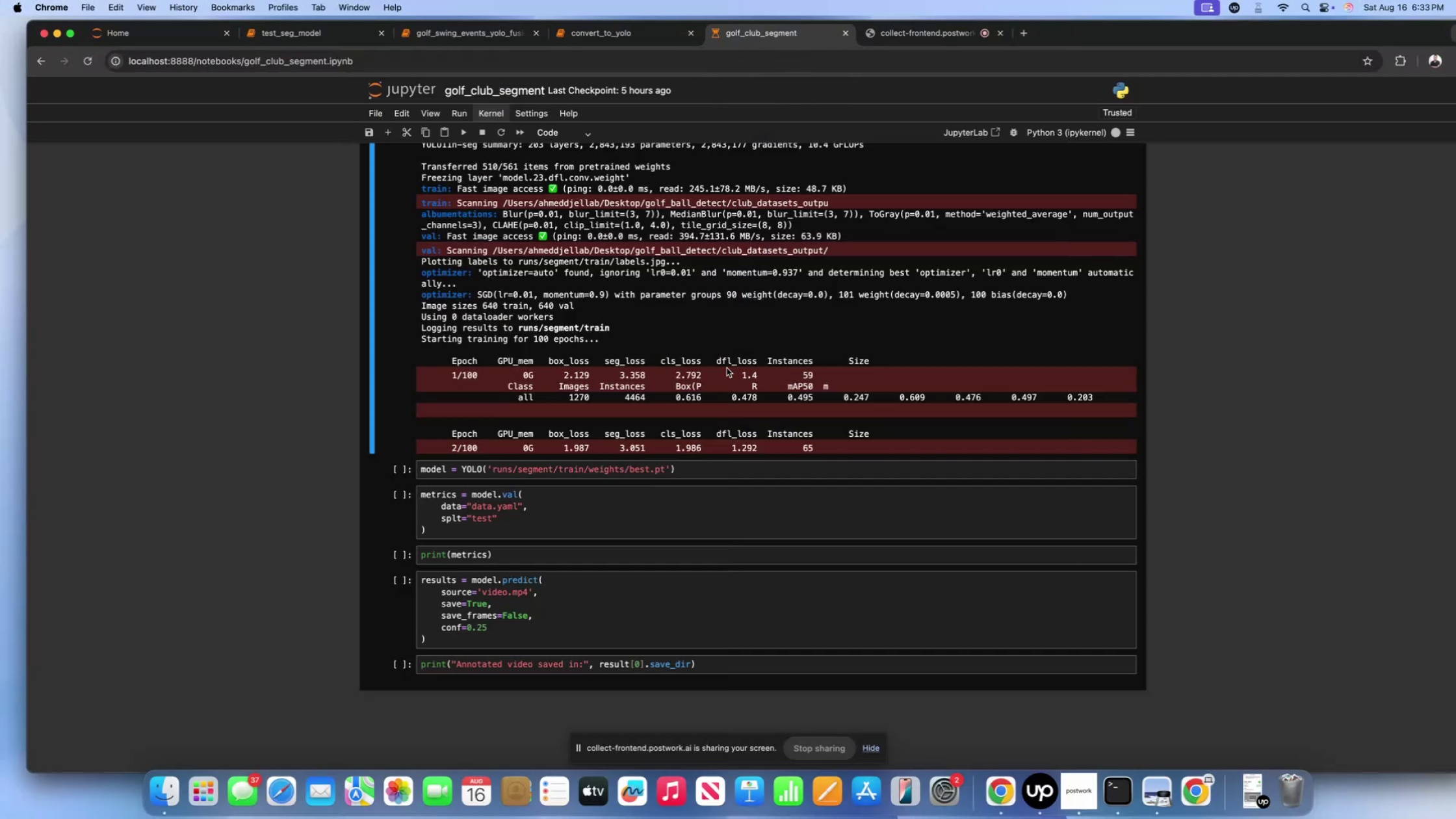 
left_click([489, 40])
 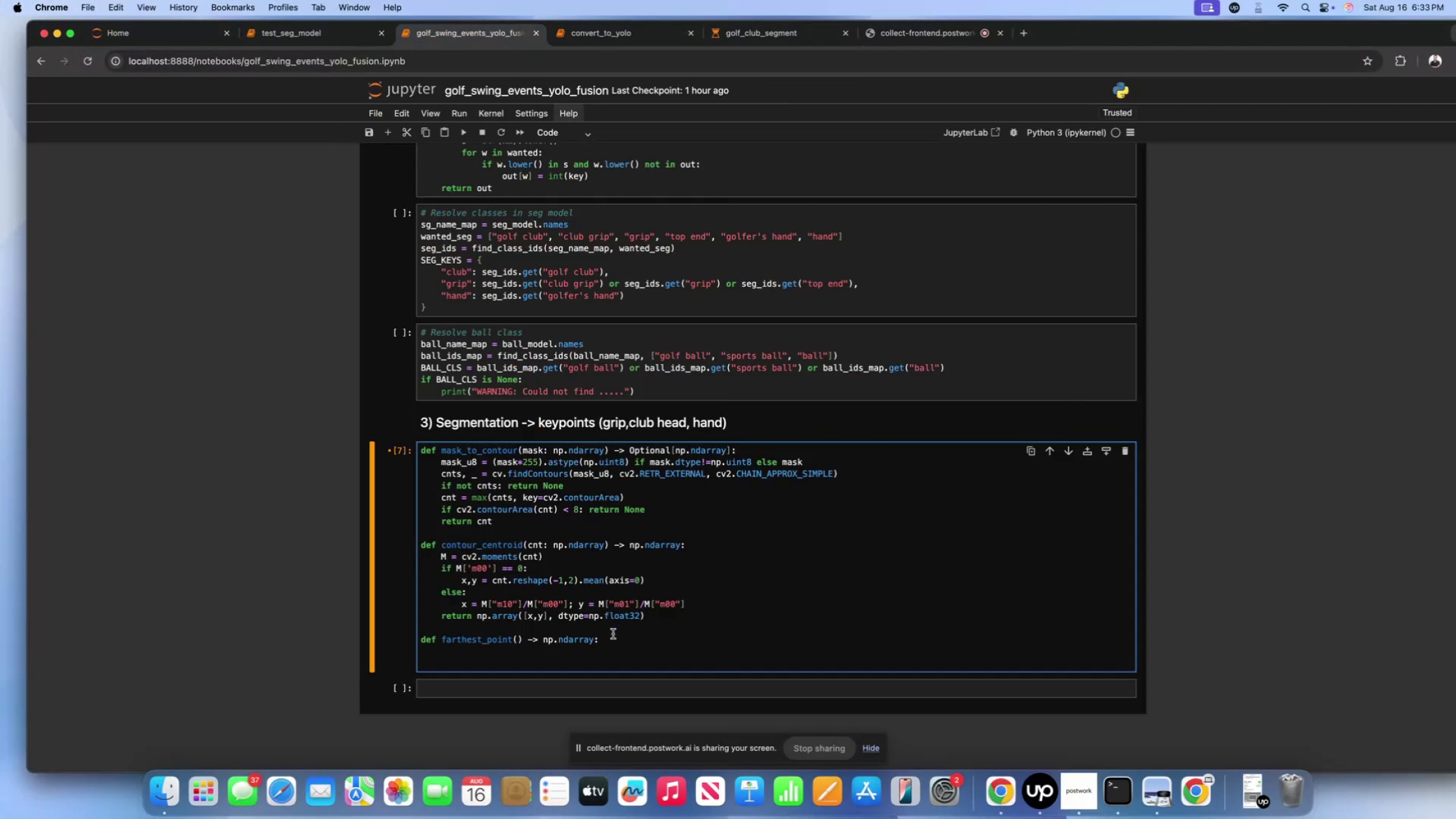 
left_click([614, 645])
 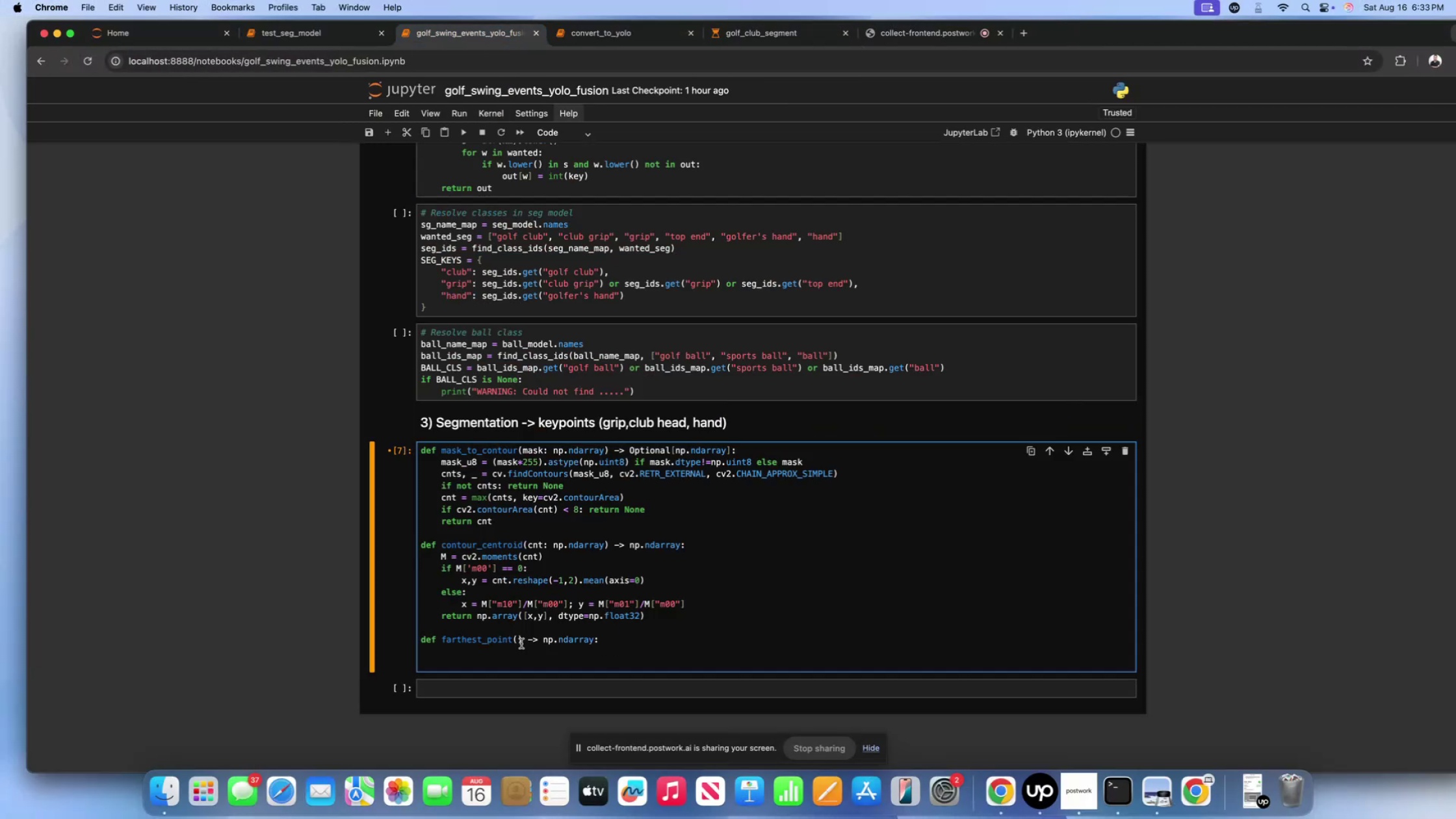 
left_click([519, 644])
 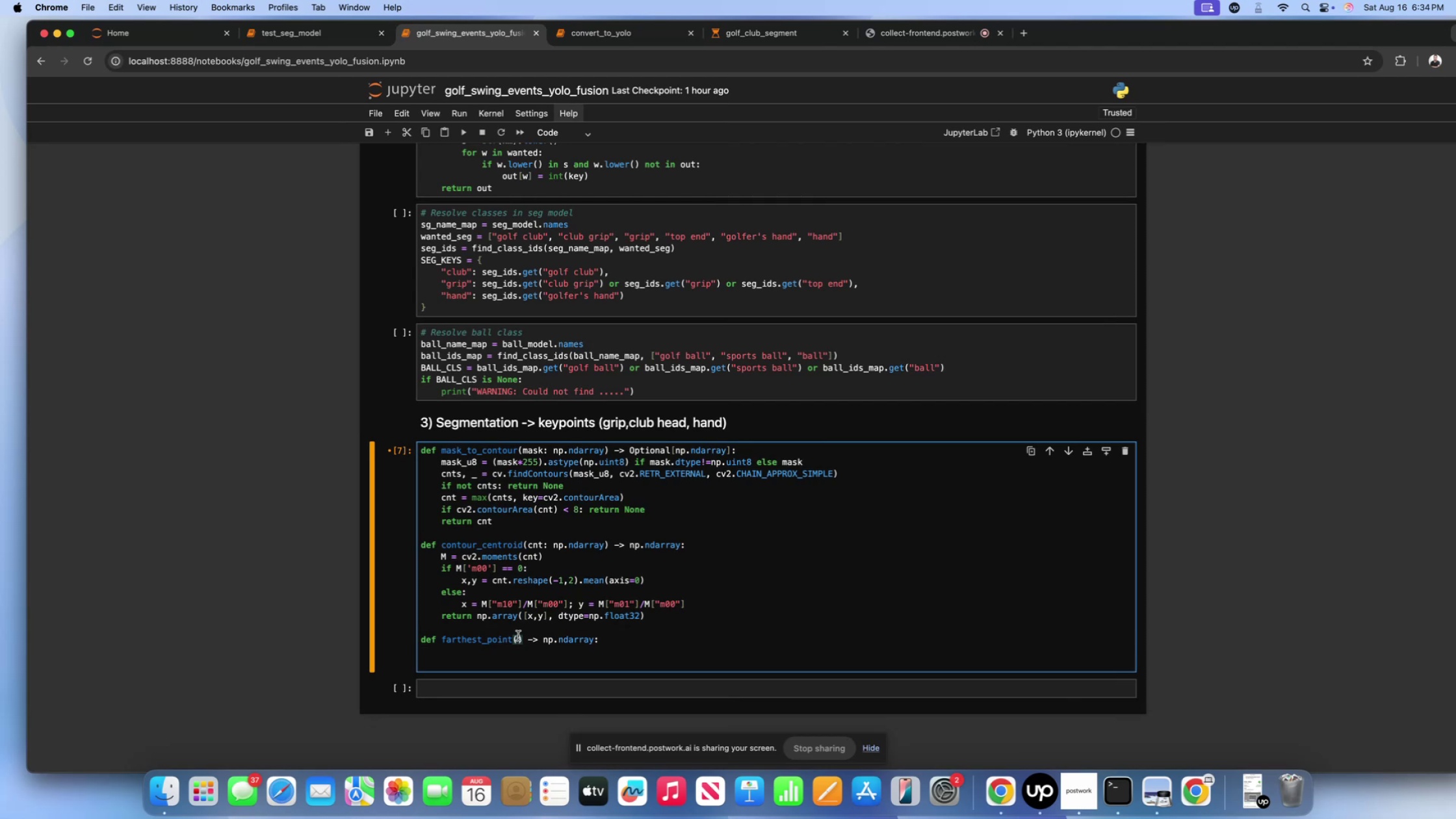 
left_click([528, 642])
 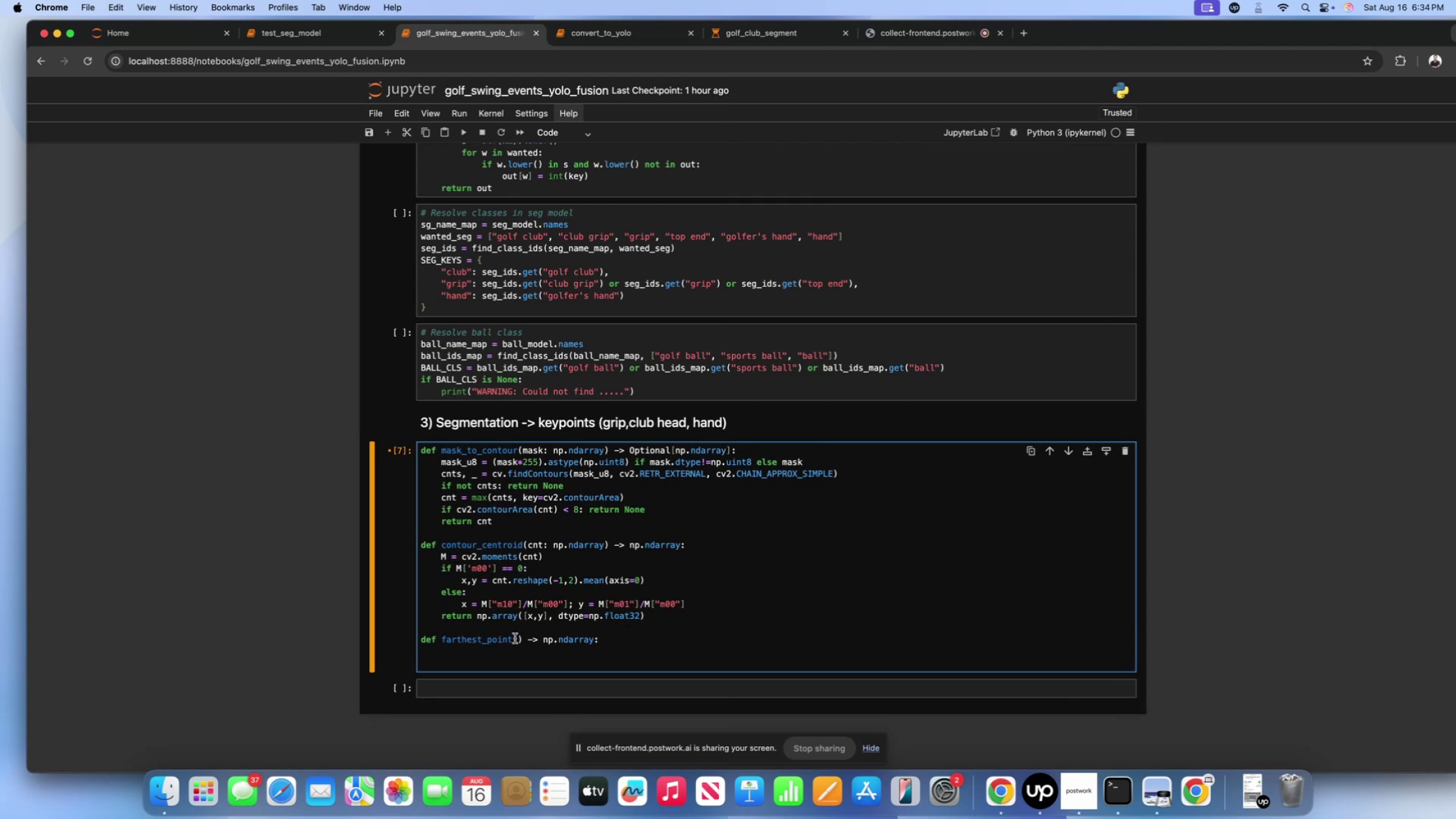 
left_click([516, 638])
 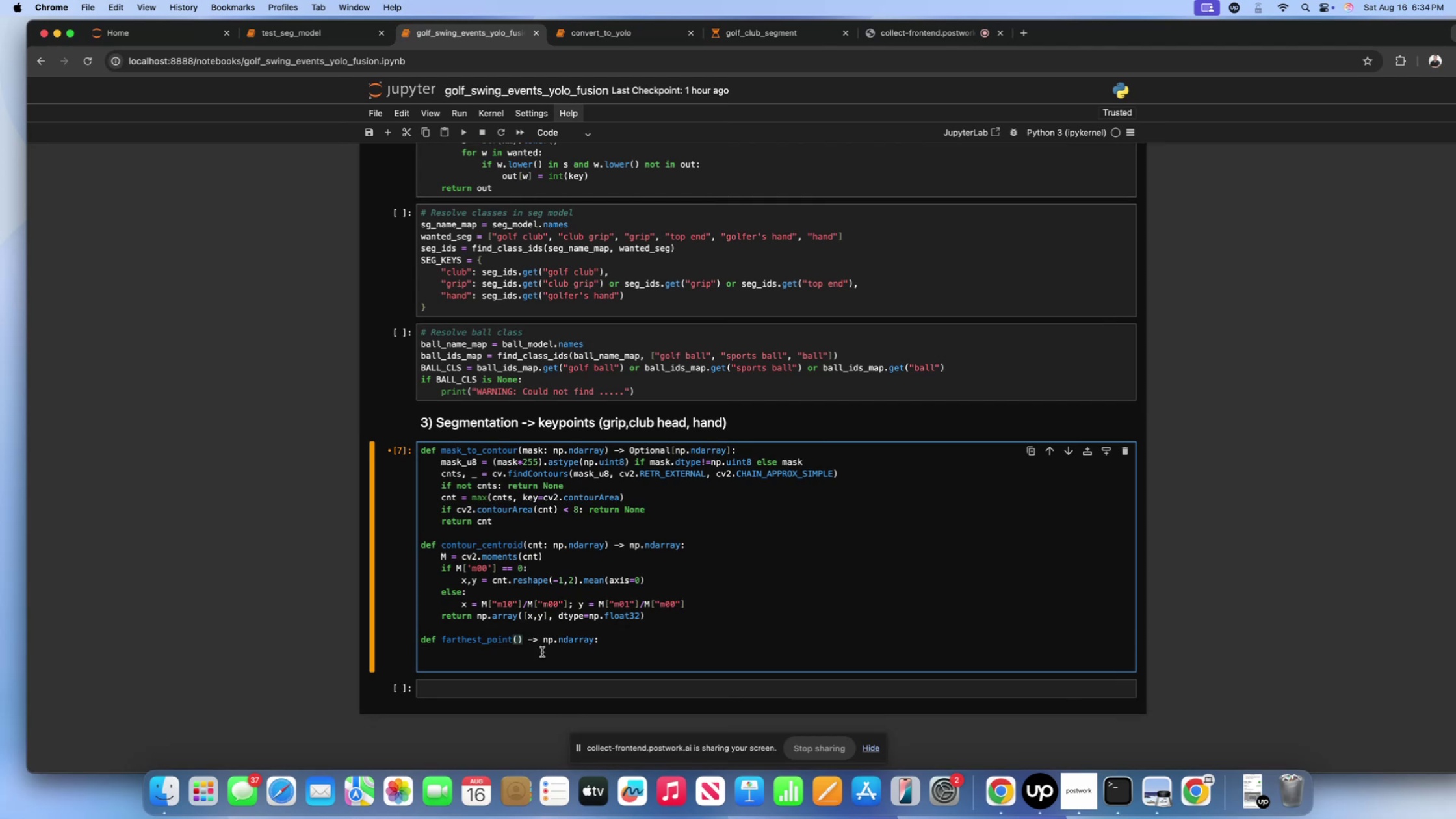 
wait(8.06)
 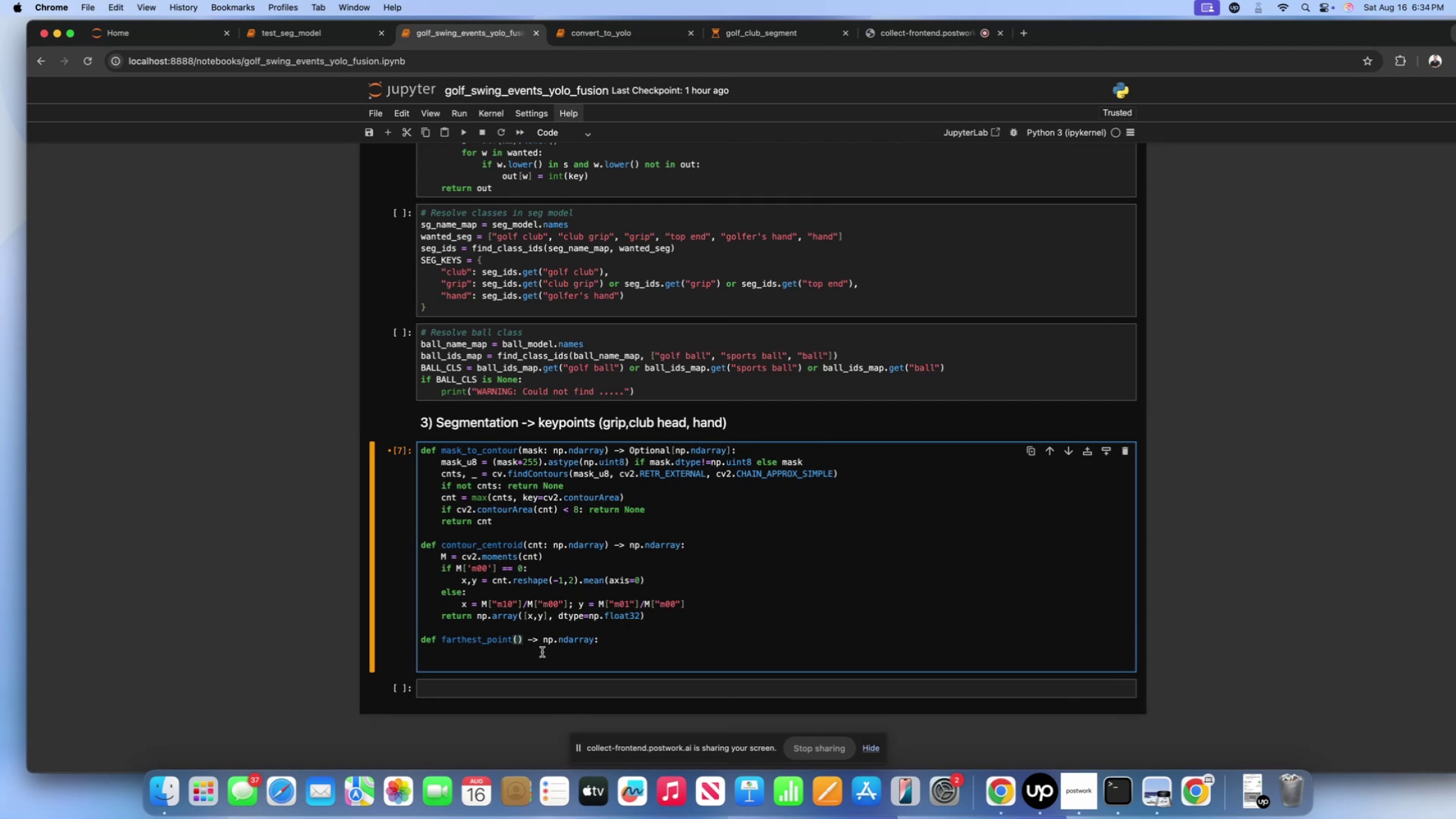 
type(cnt: np.ndarray, rf)
key(Backspace)
type(ef)
 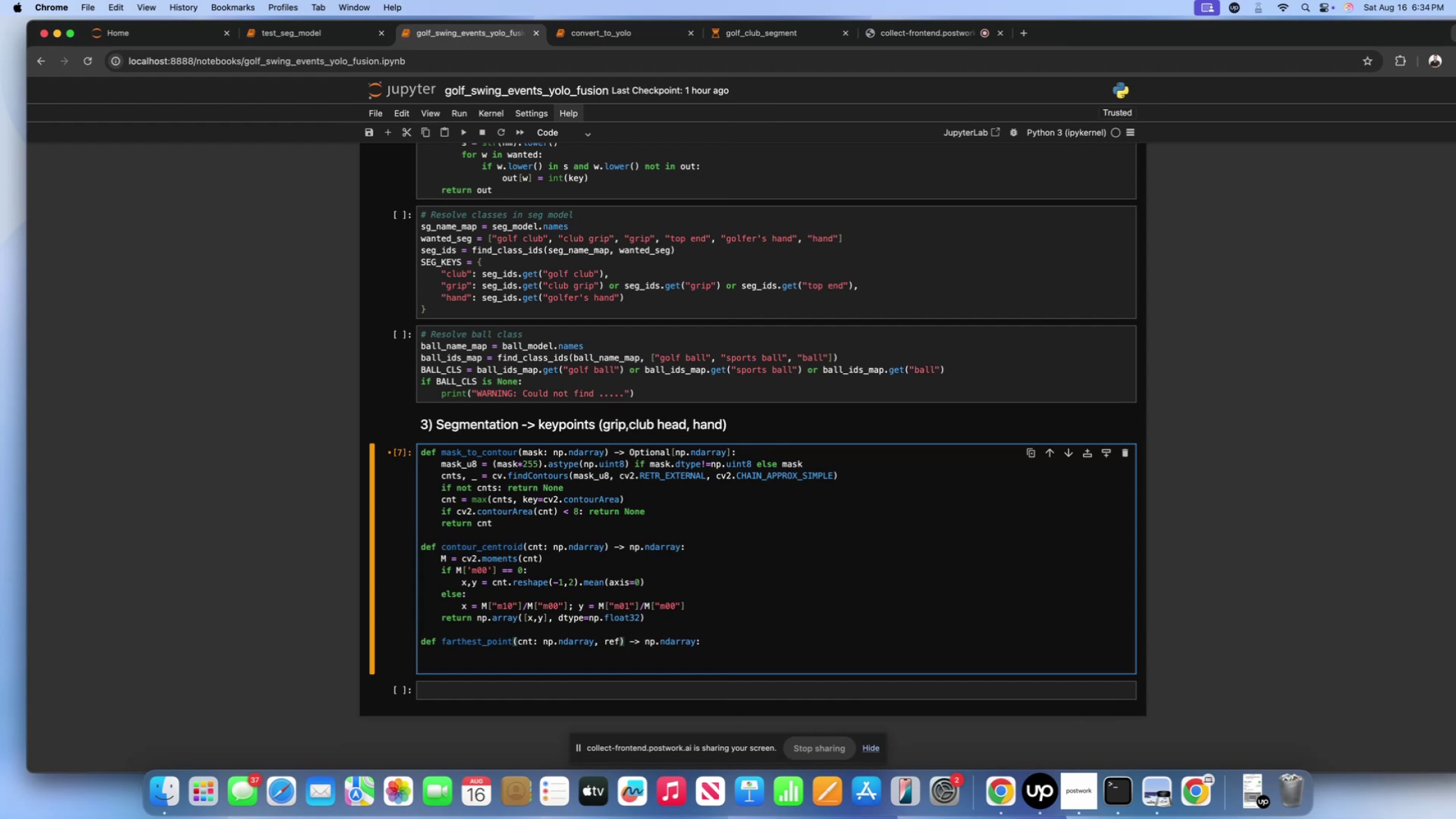 
type(: np.ndarrayu)
key(Backspace)
 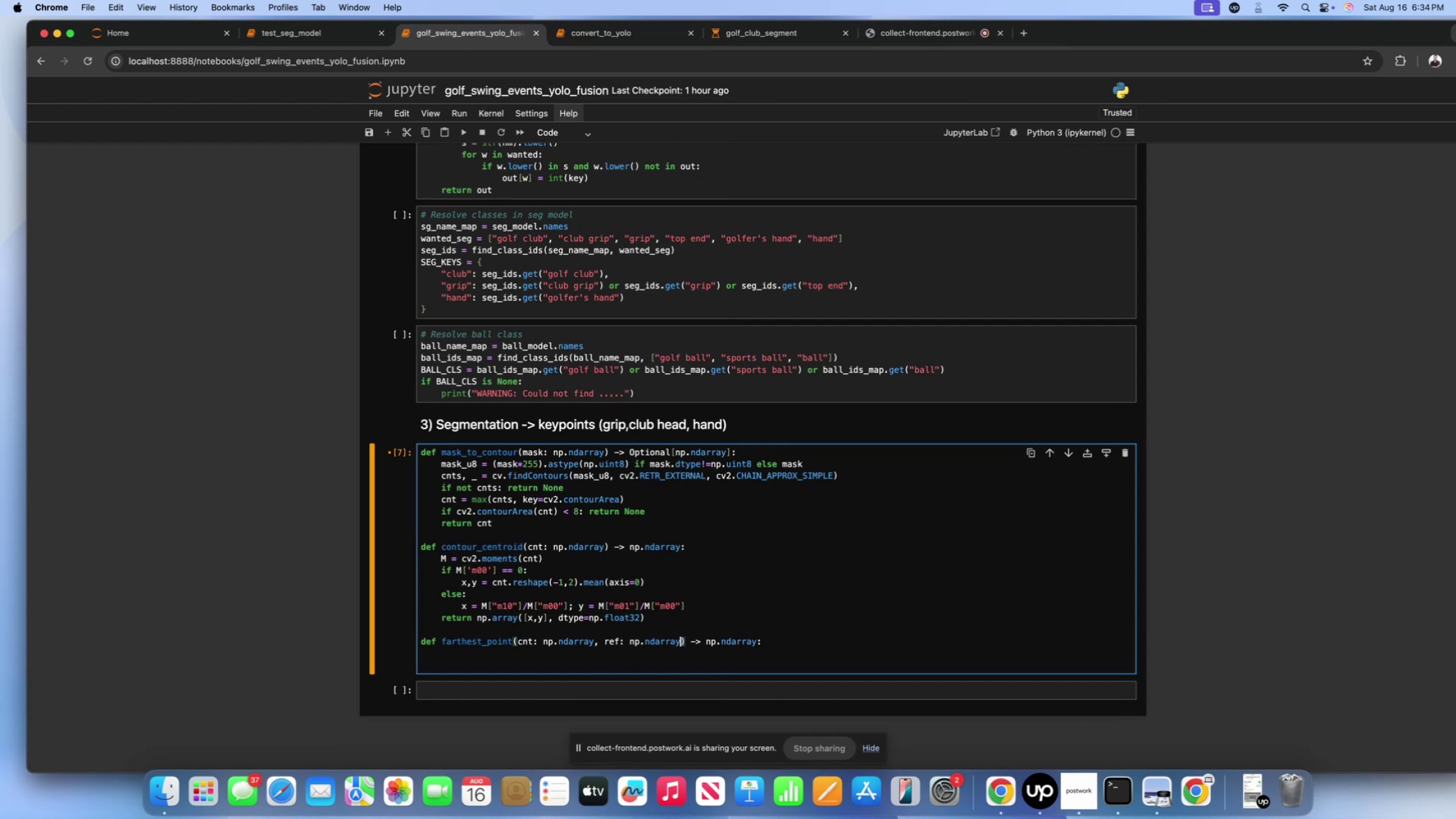 
wait(25.6)
 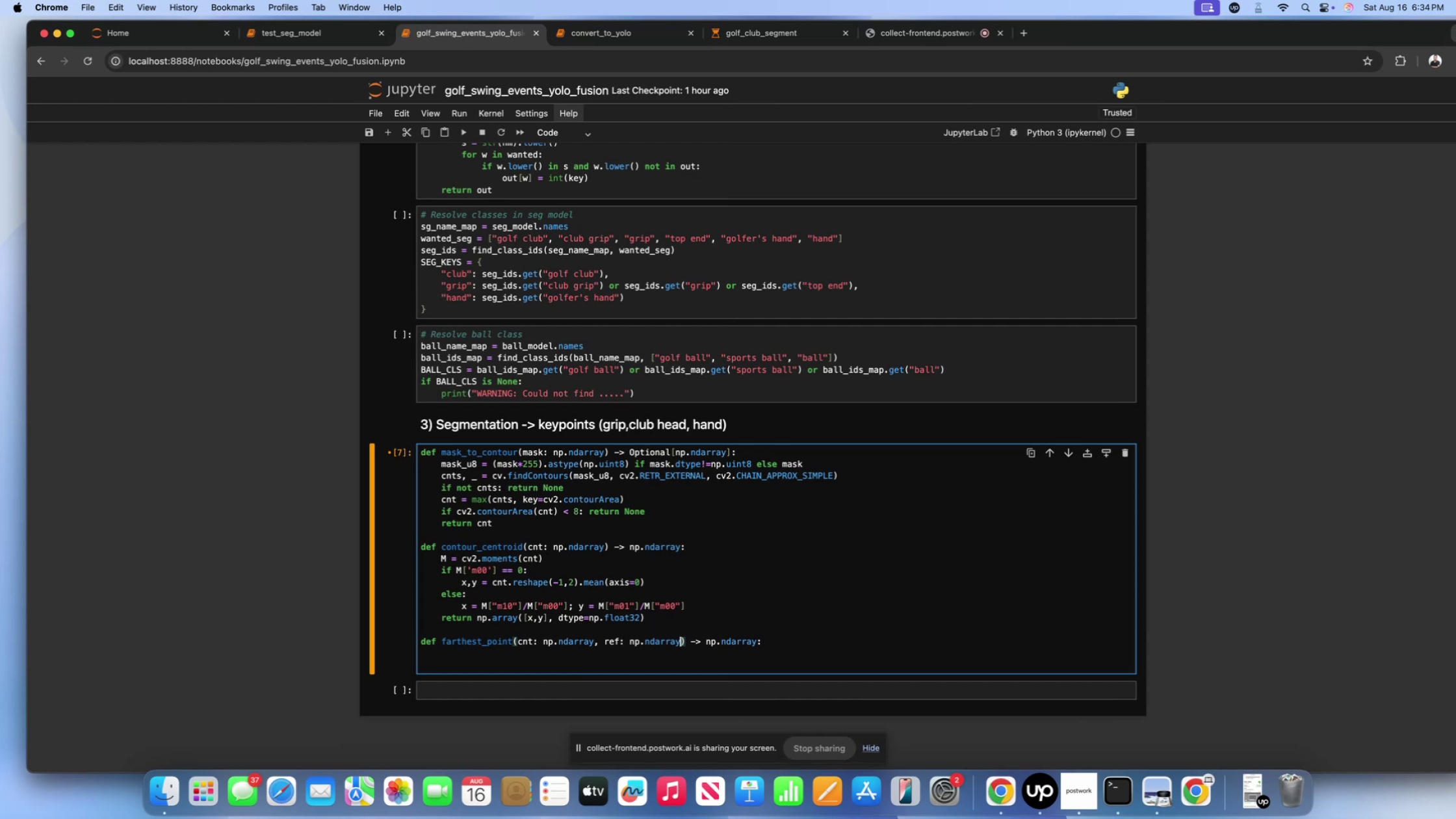 
left_click([649, 634])
 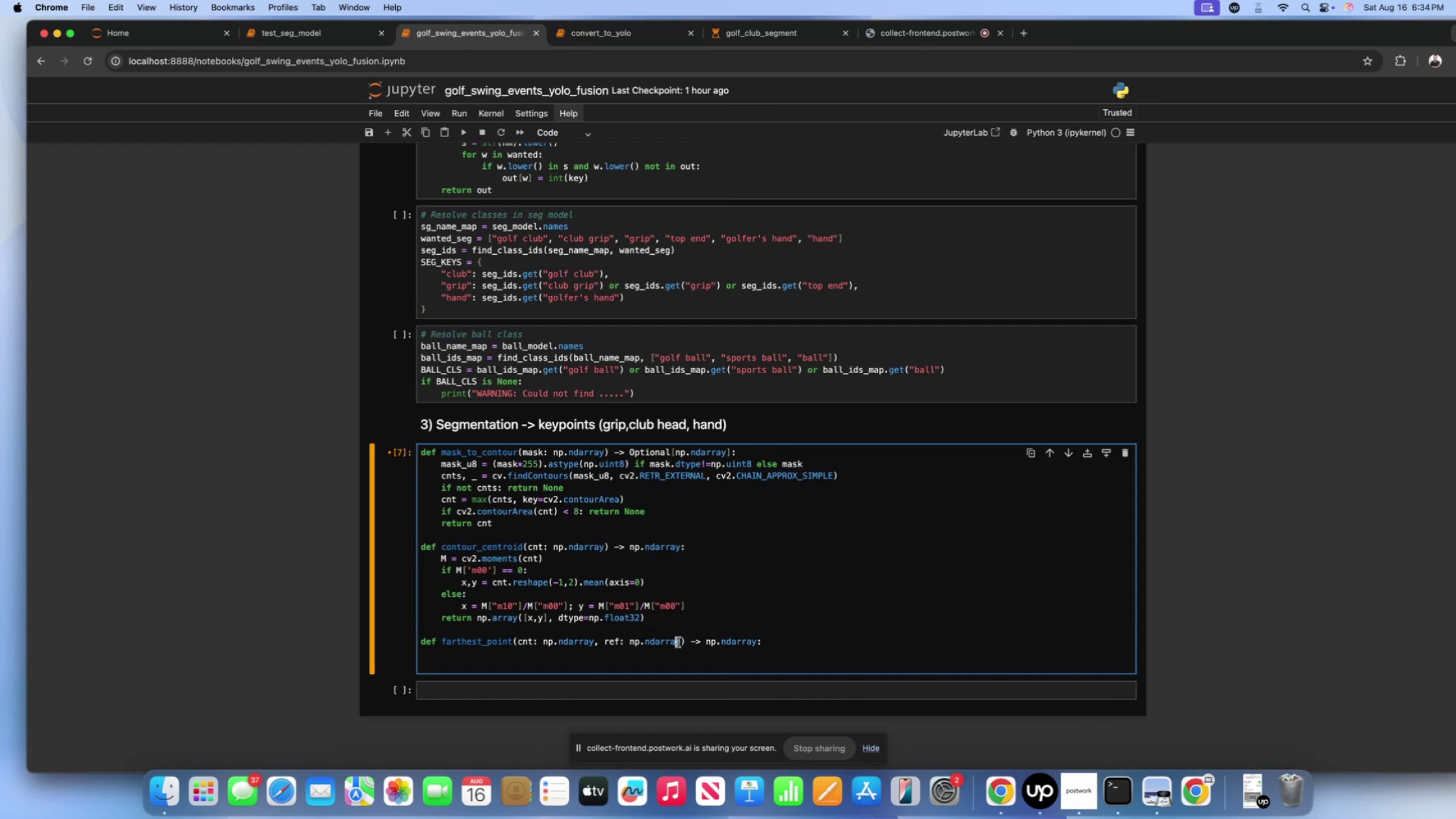 
double_click([678, 643])
 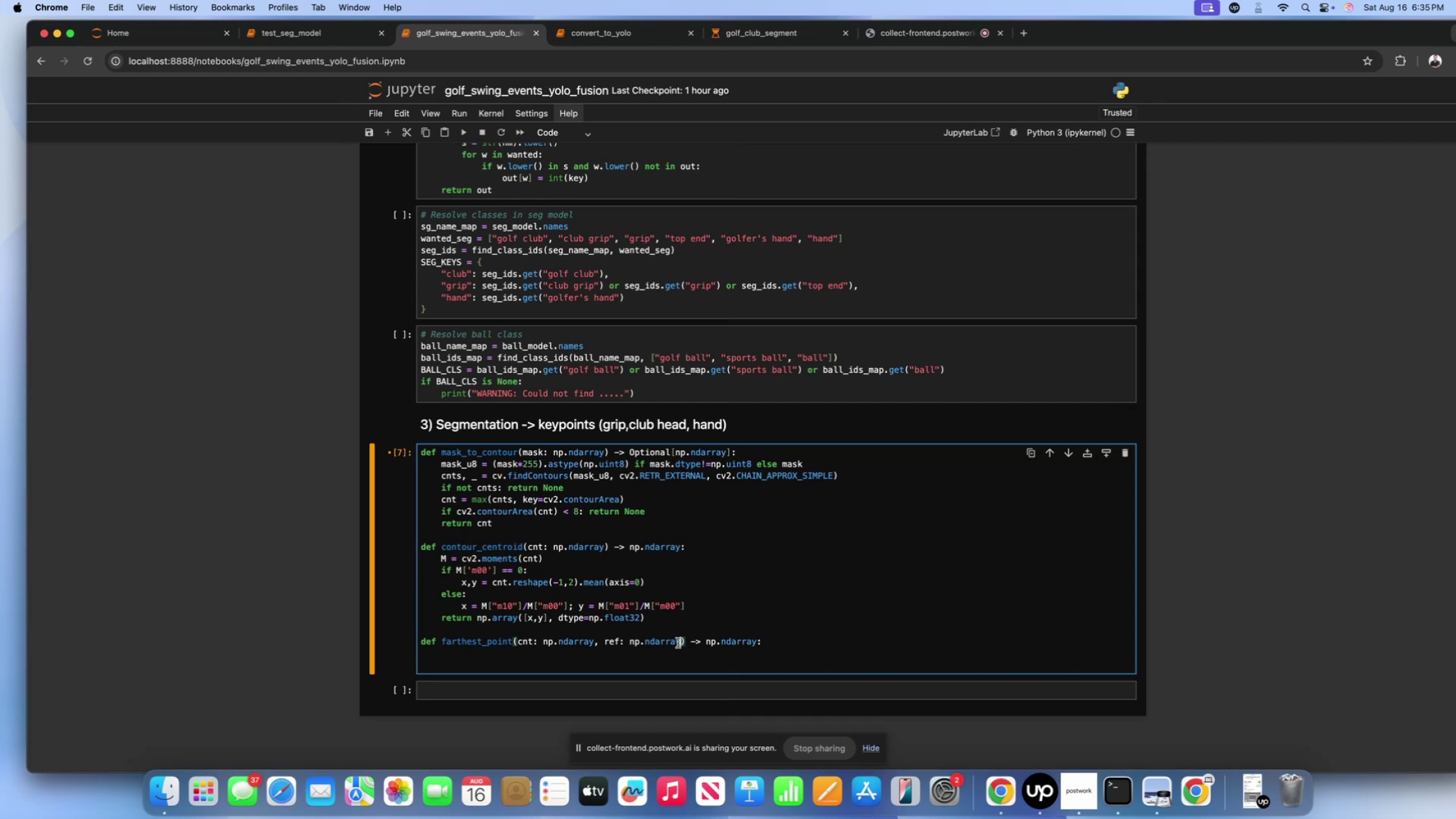 
wait(5.24)
 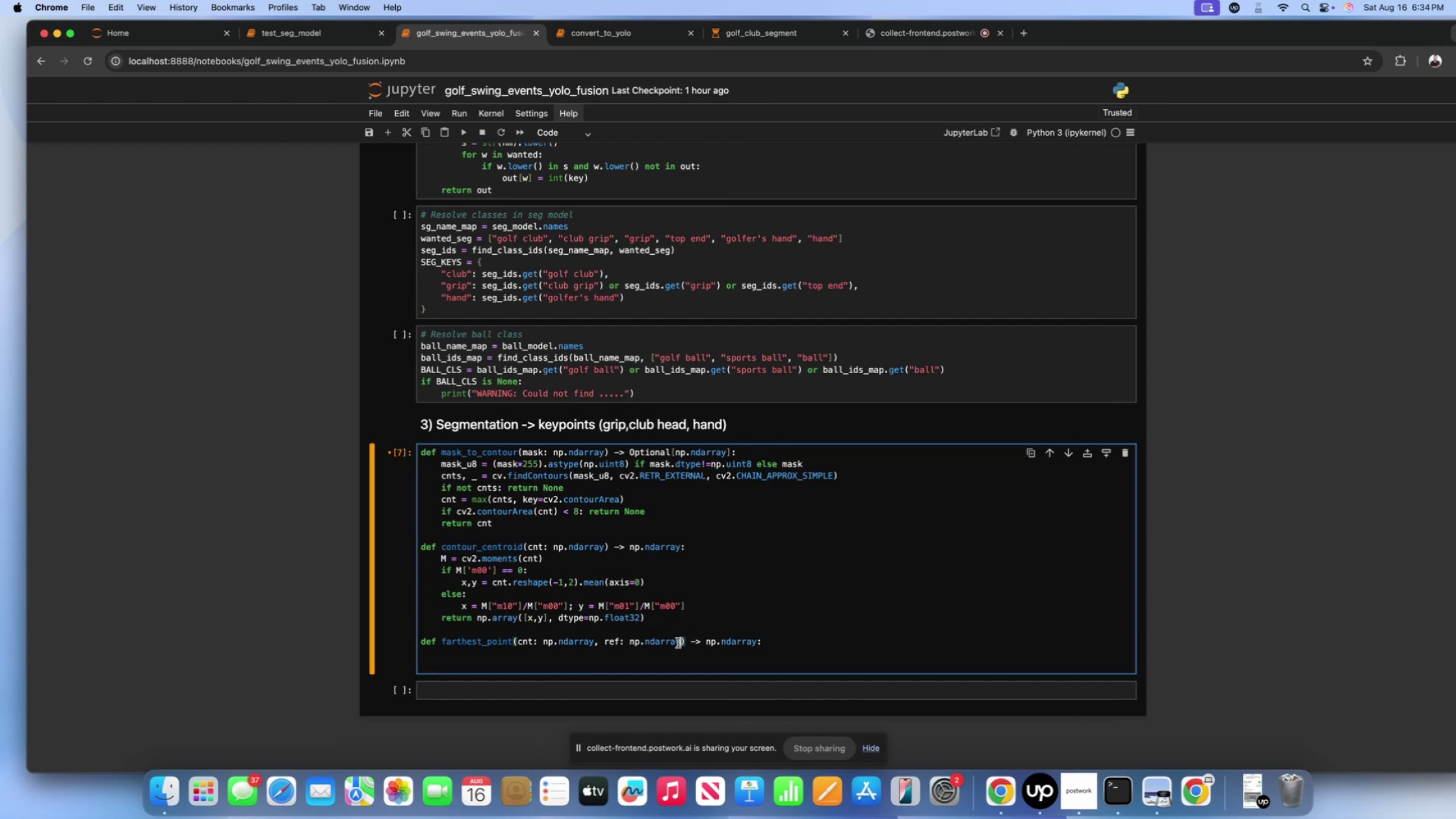 
double_click([781, 639])
 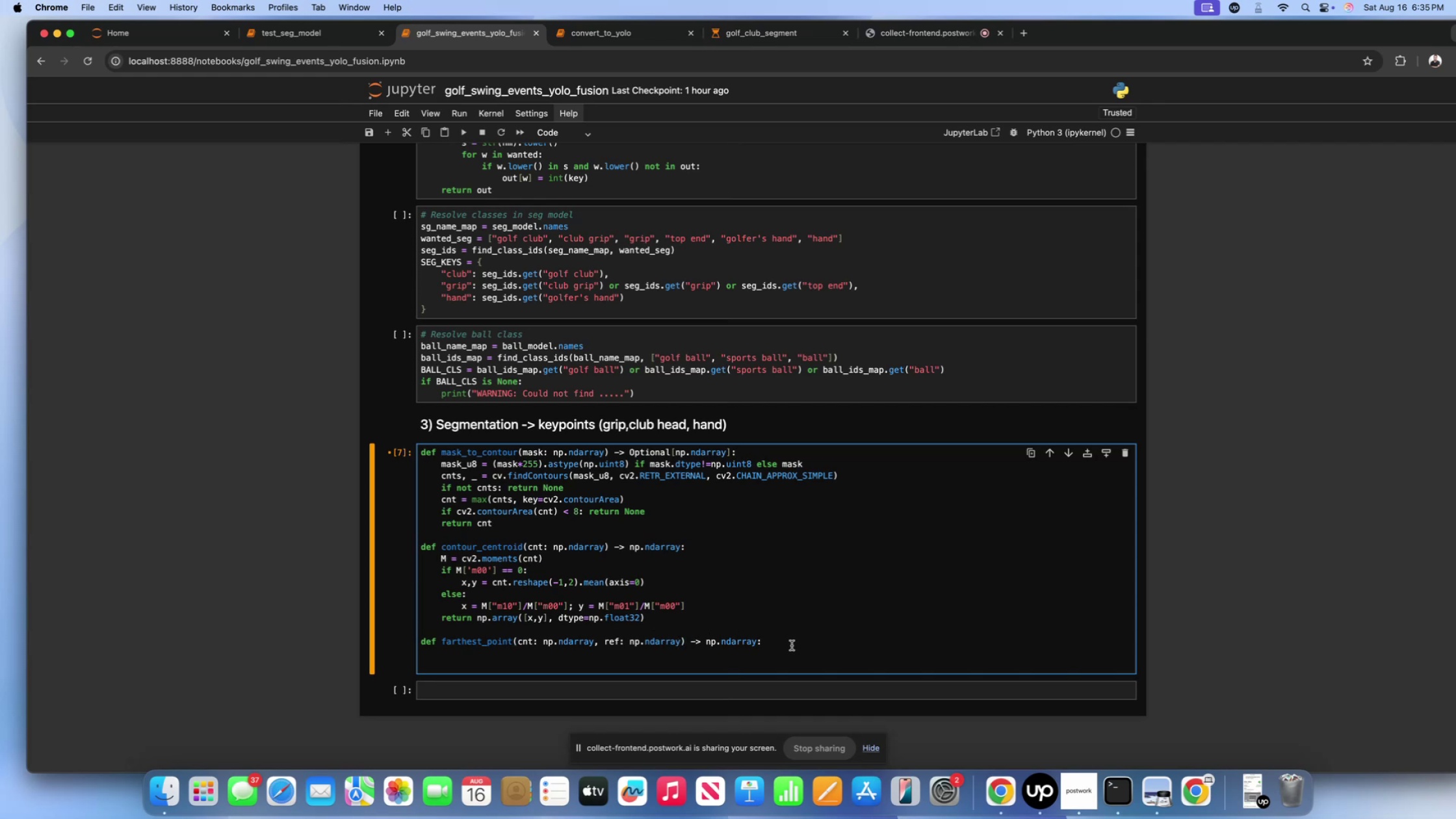 
key(Enter)
 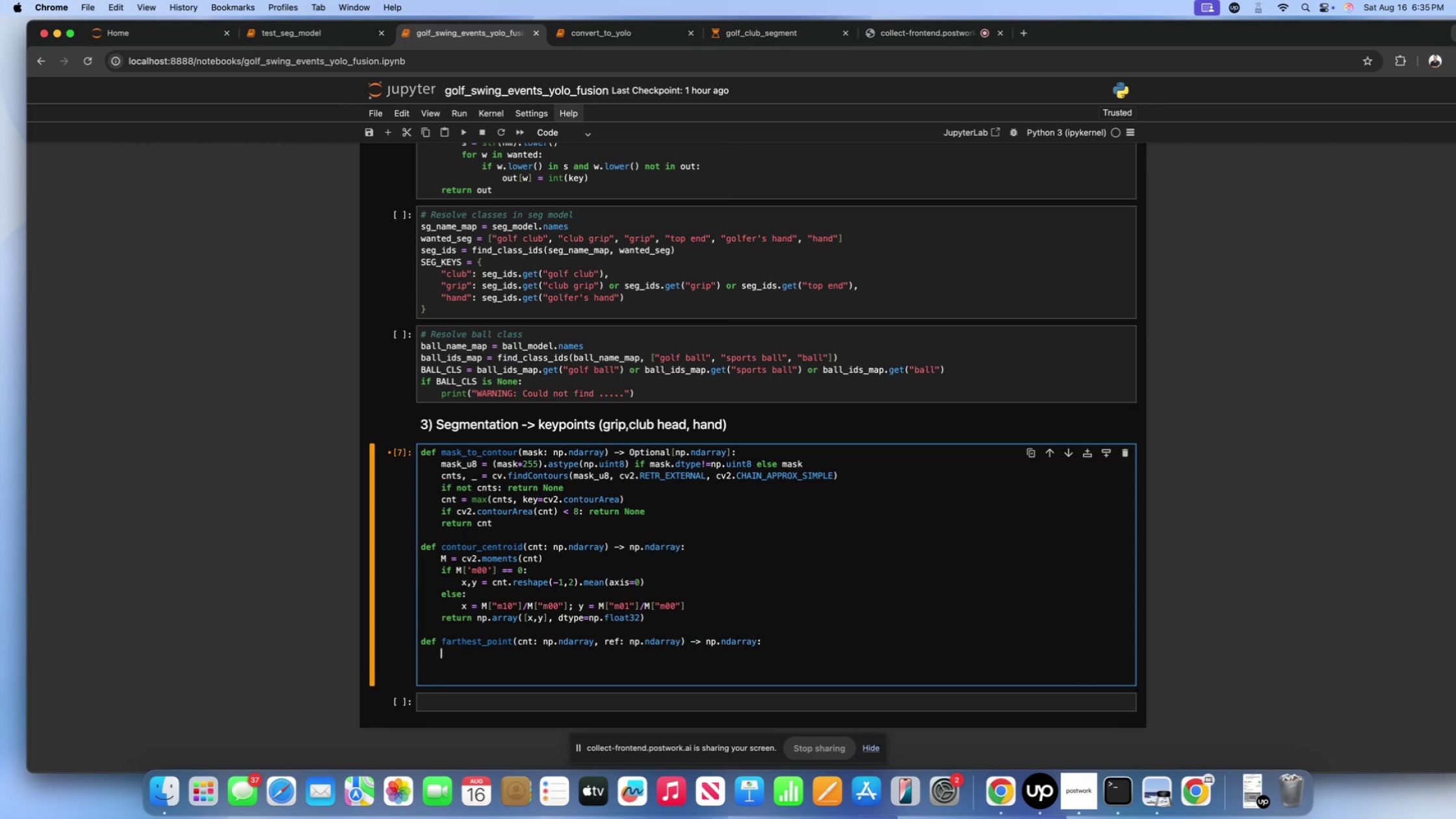 
wait(8.85)
 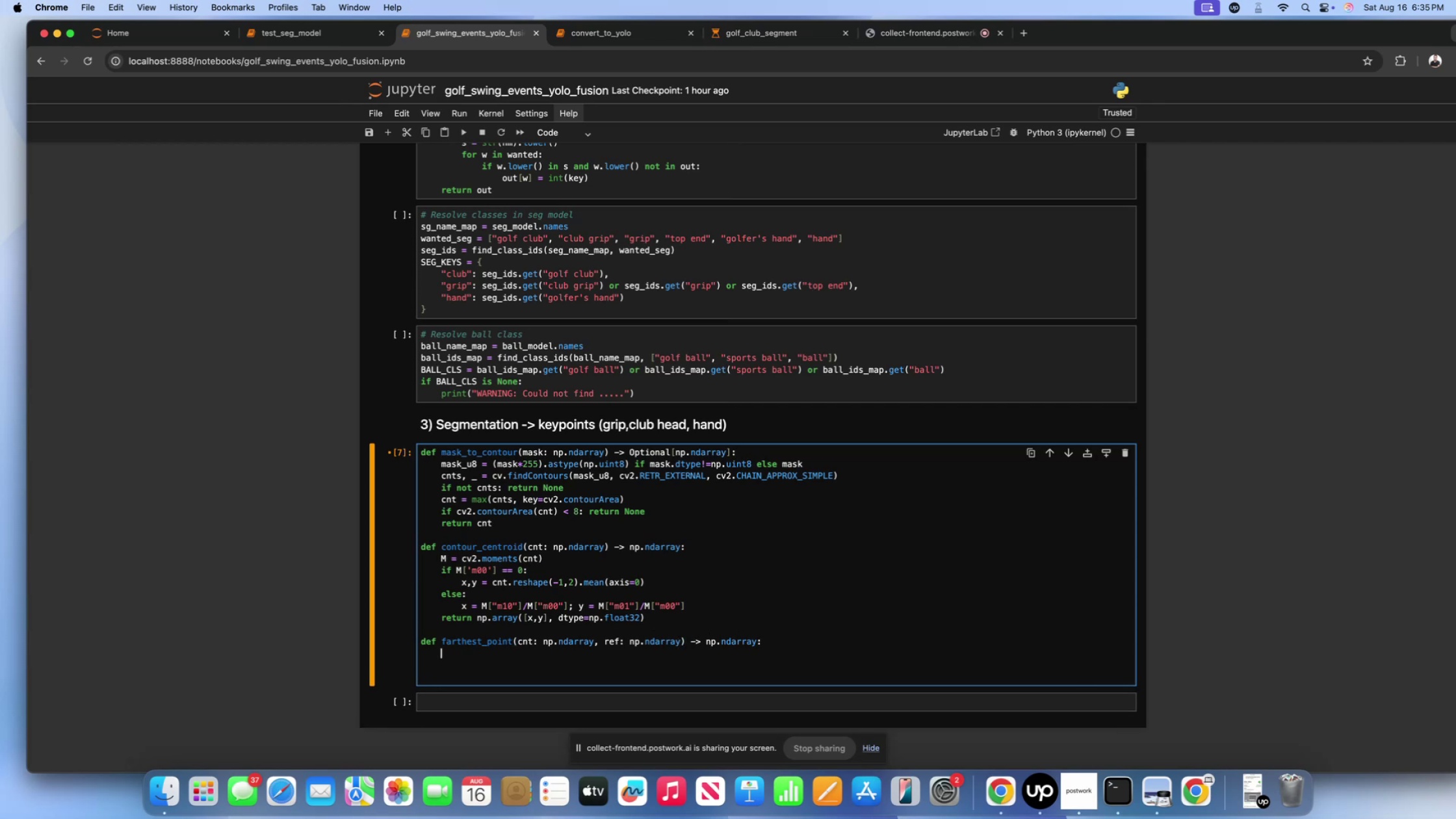 
type(pts = )
 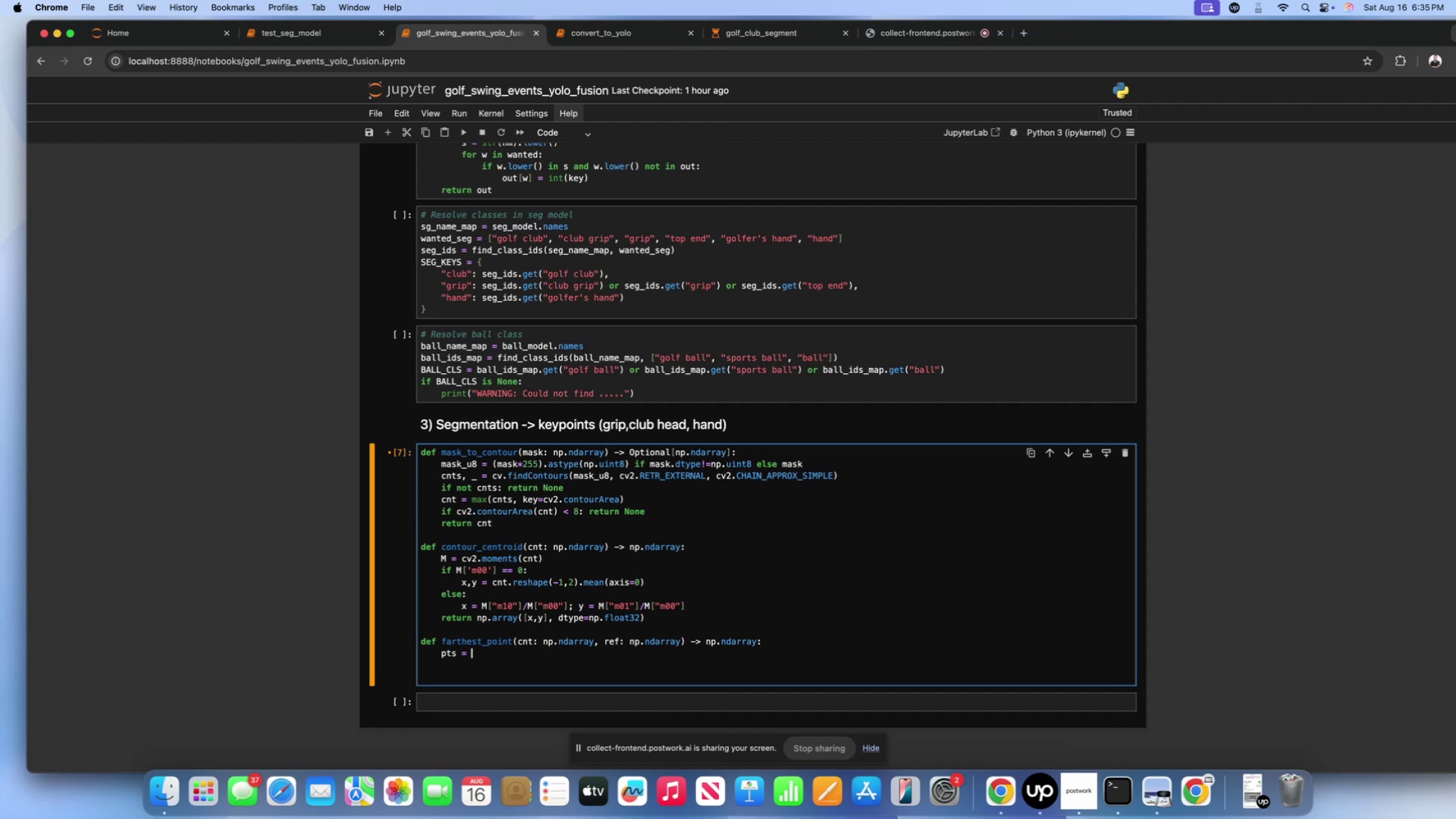 
wait(5.11)
 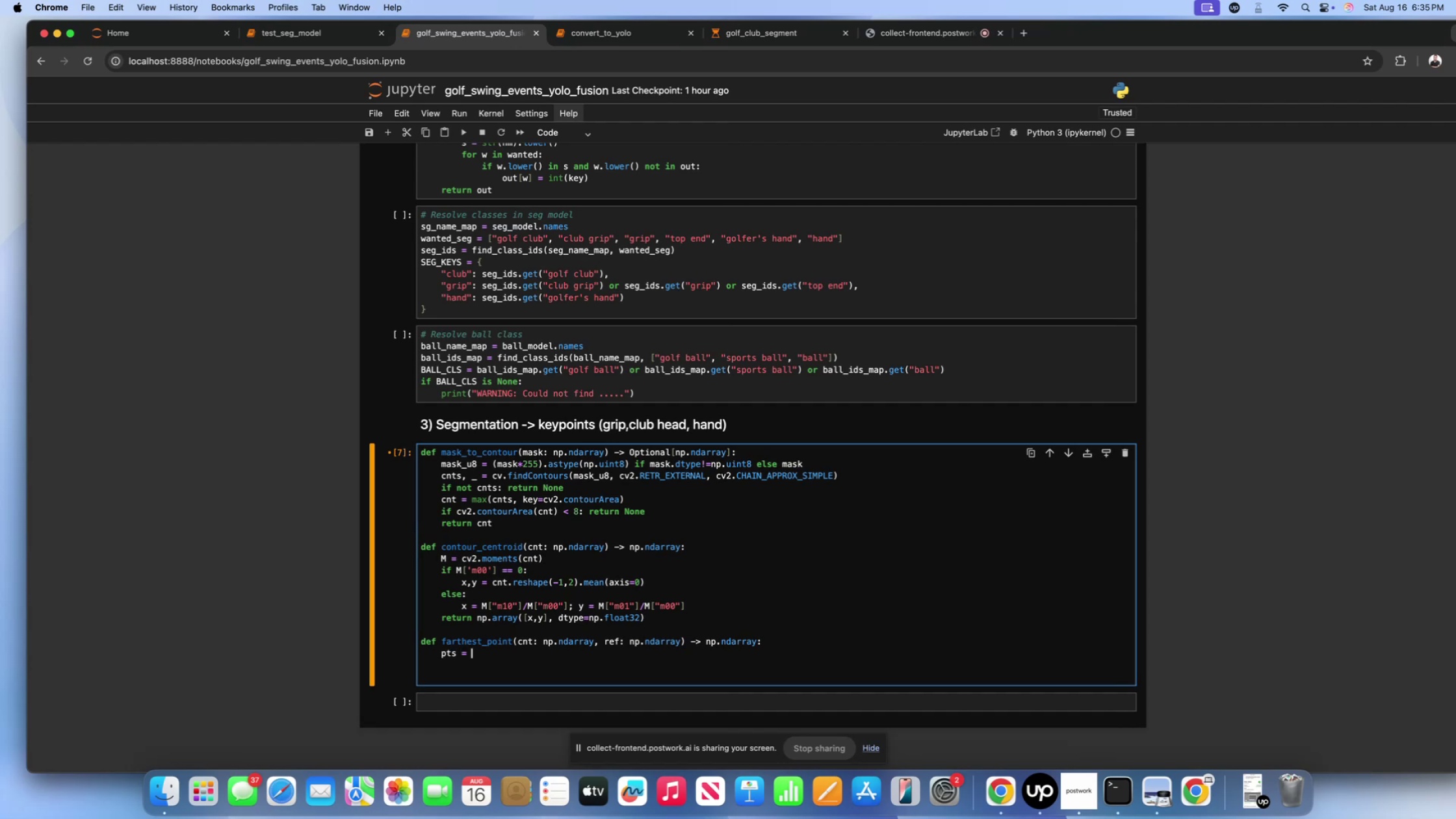 
type(ctn())
 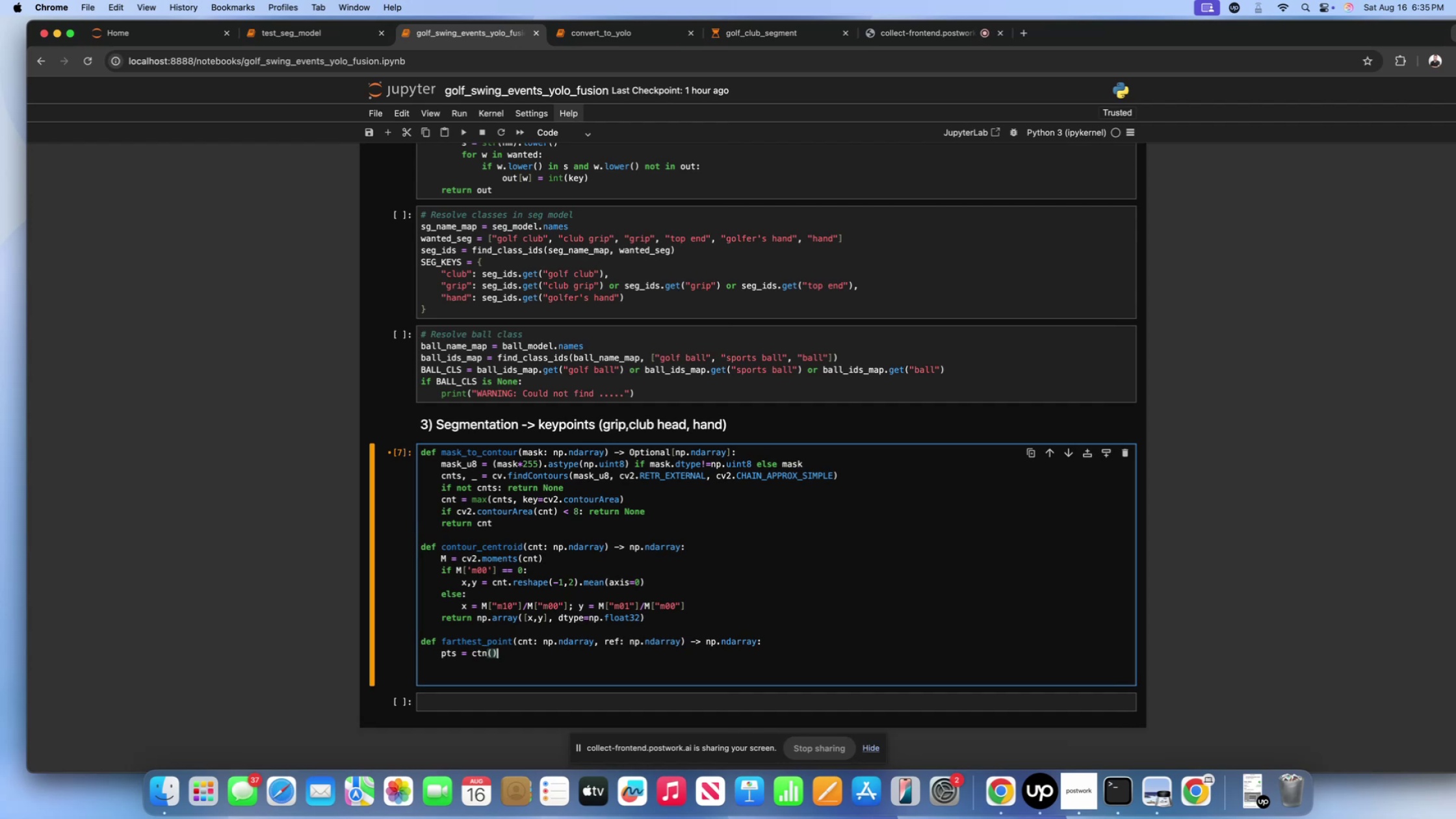 
key(ArrowLeft)
 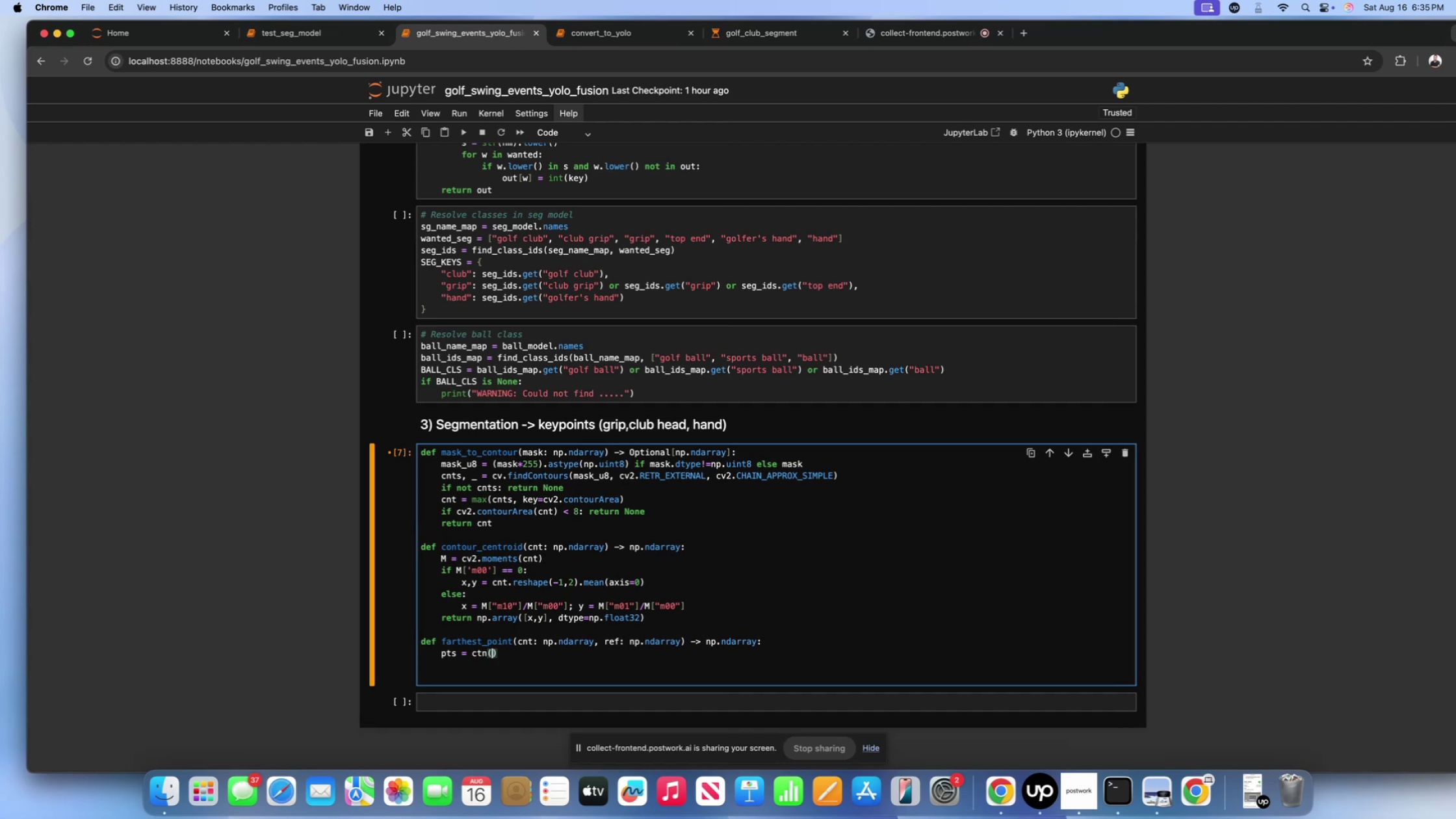 
key(ArrowLeft)
 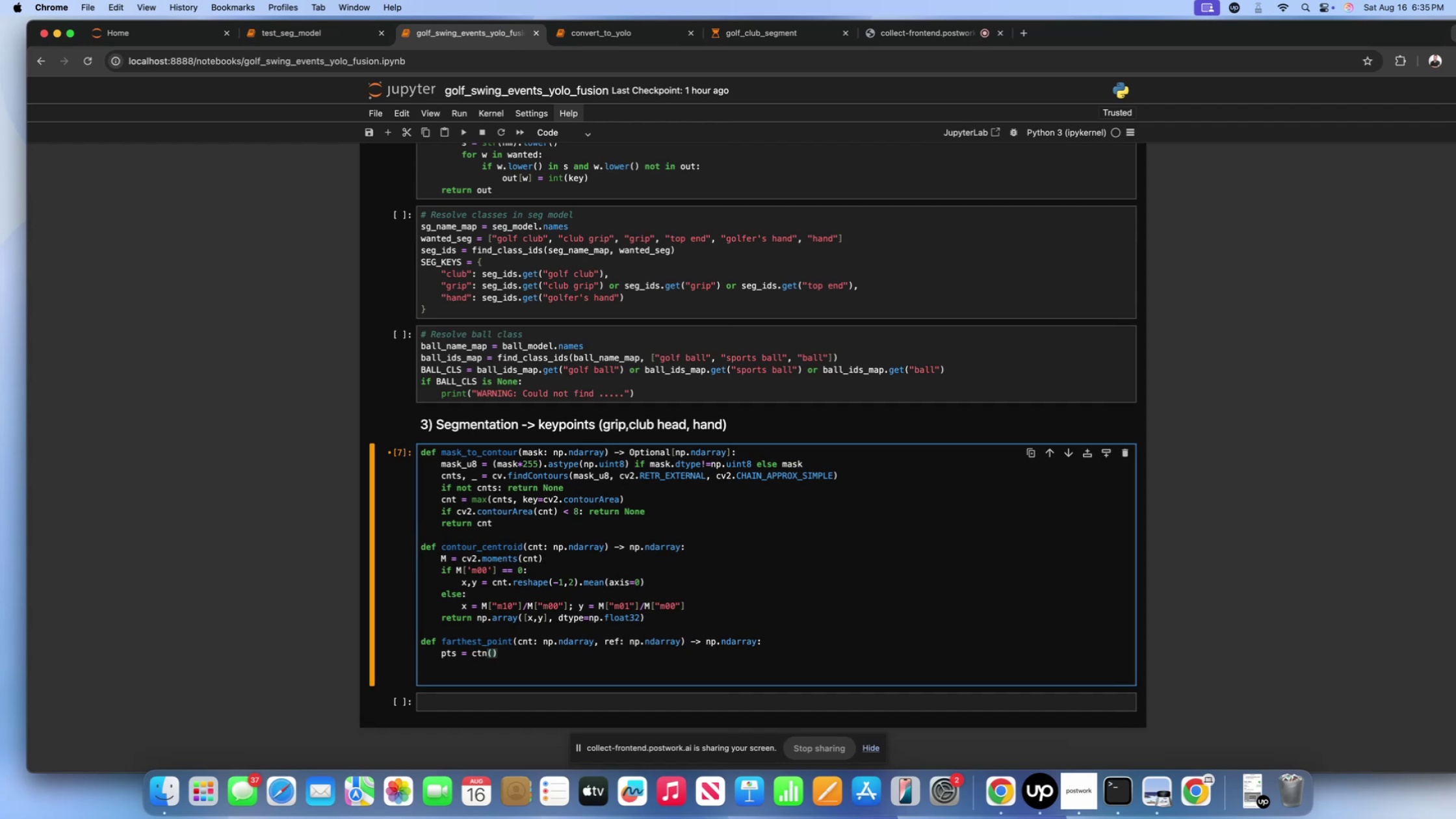 
type(.re)
 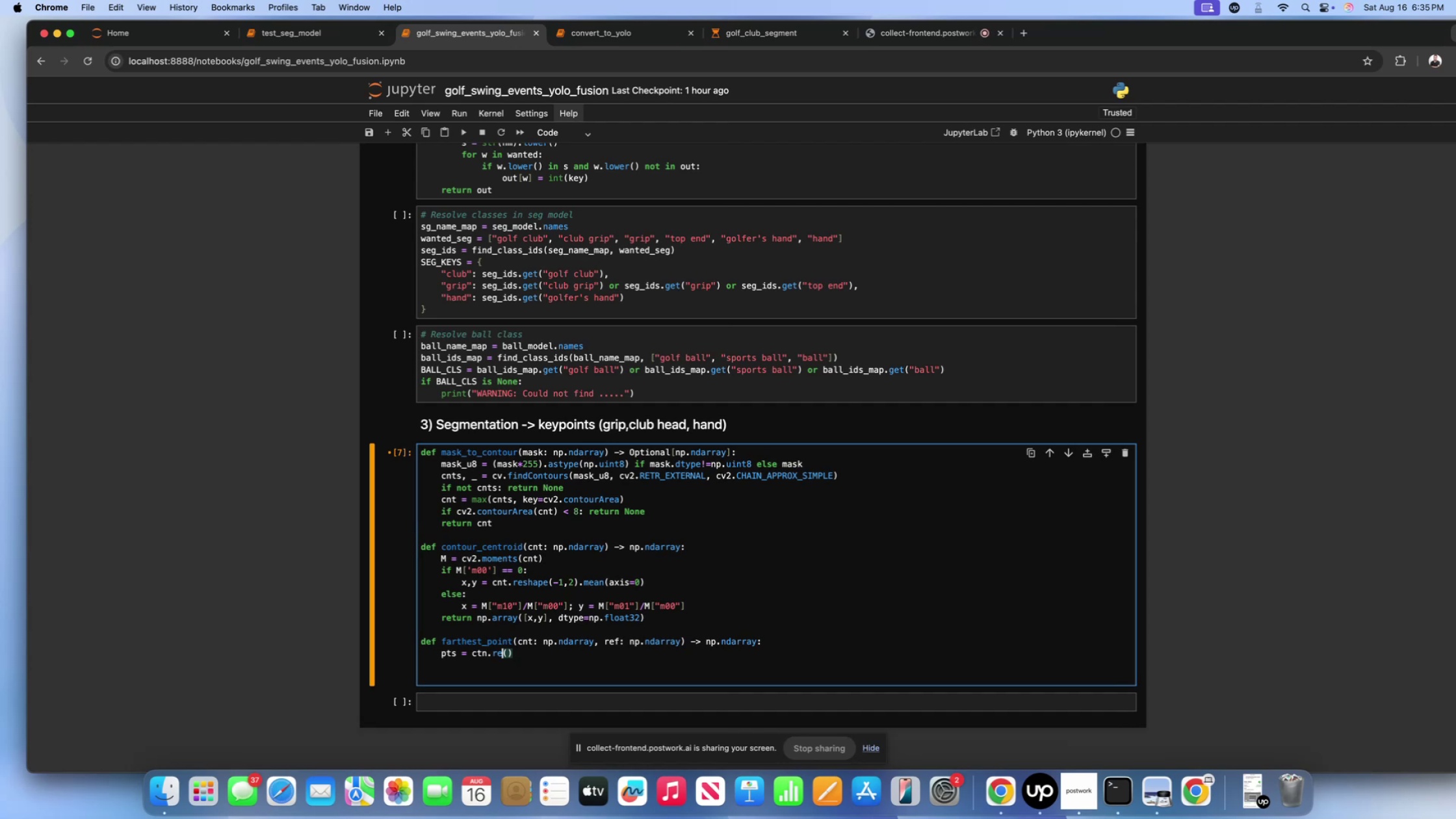 
wait(17.57)
 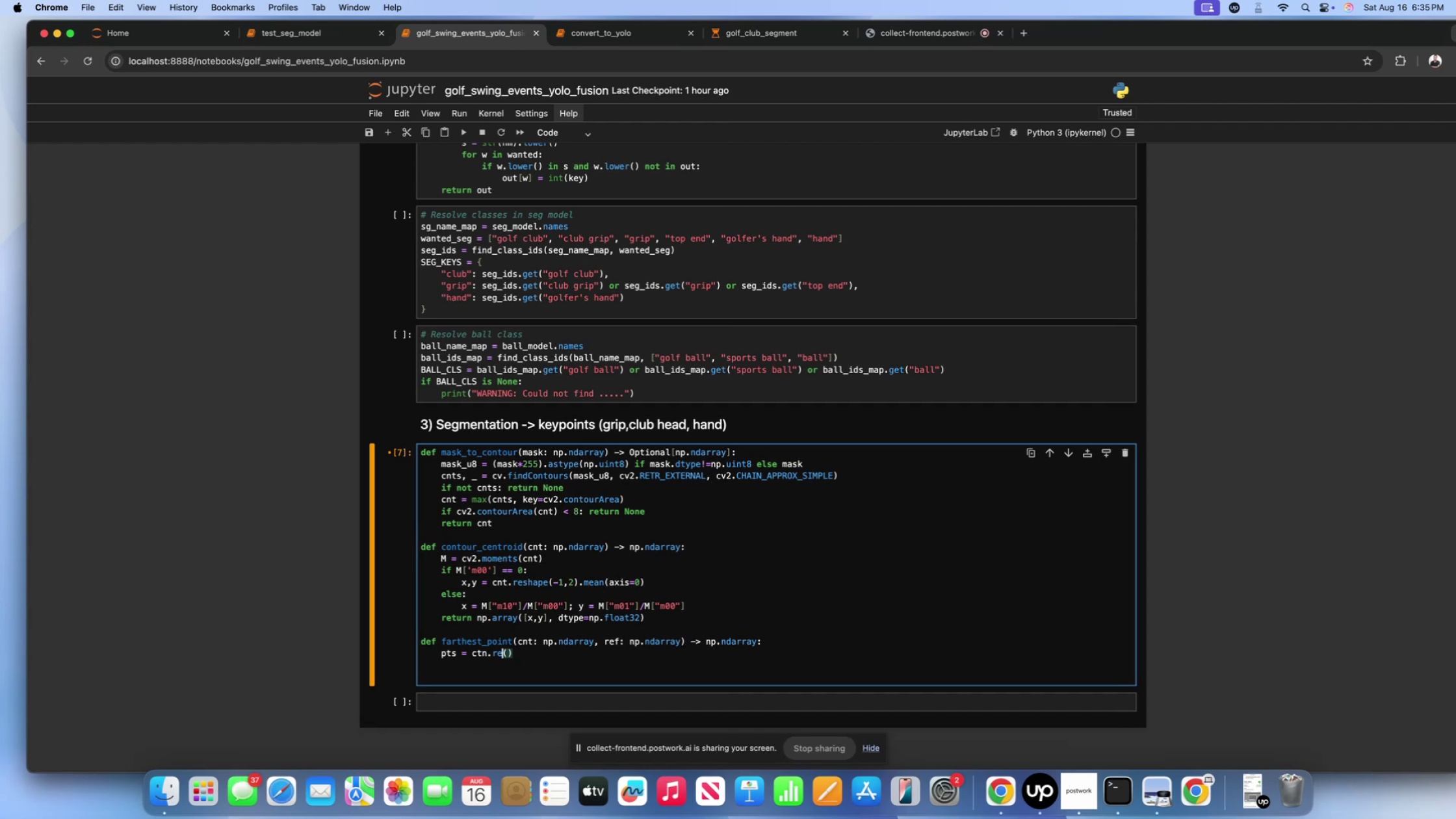 
scroll: coordinate [792, 645], scroll_direction: up, amount: 2.0
 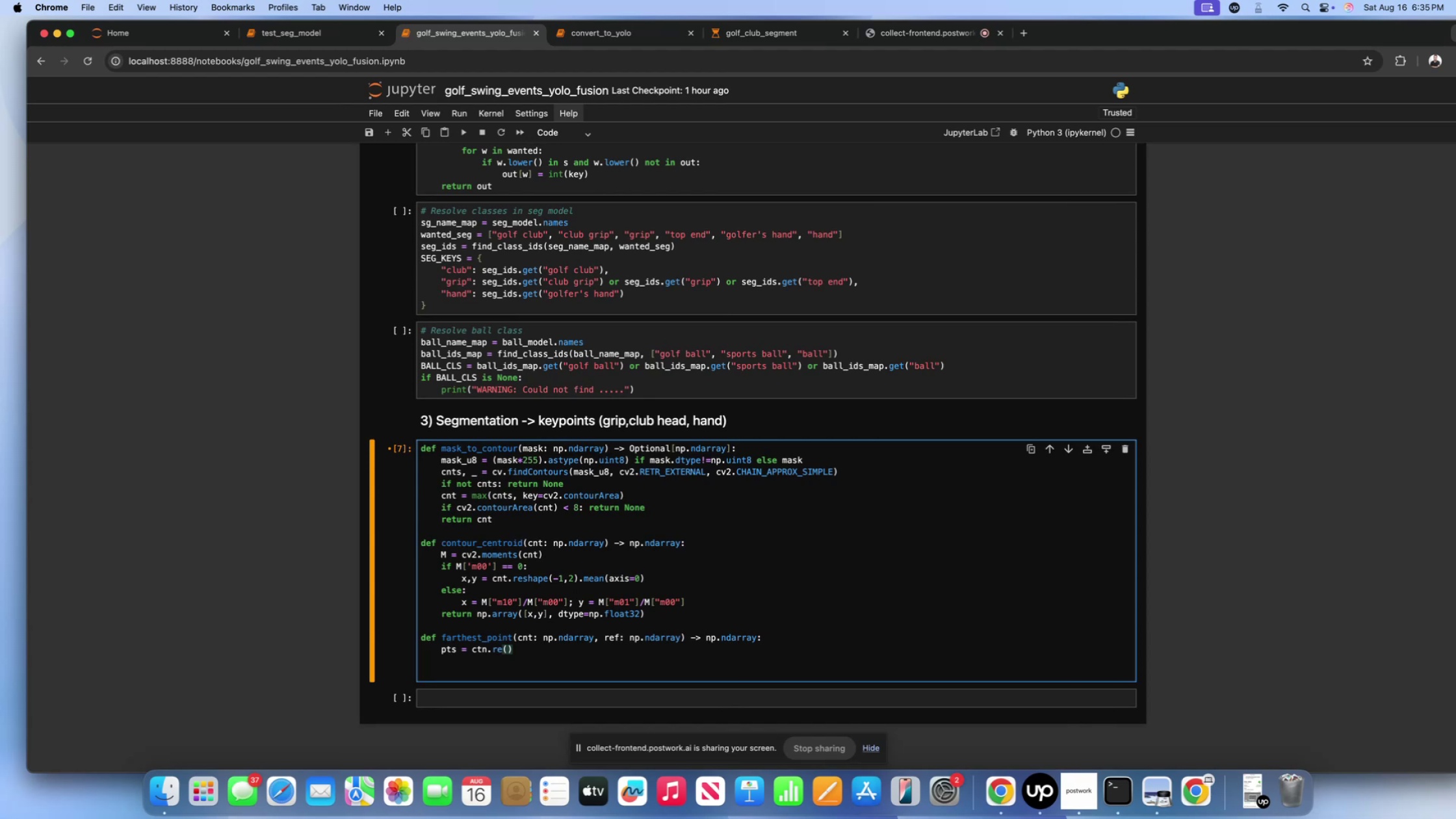 
wait(13.69)
 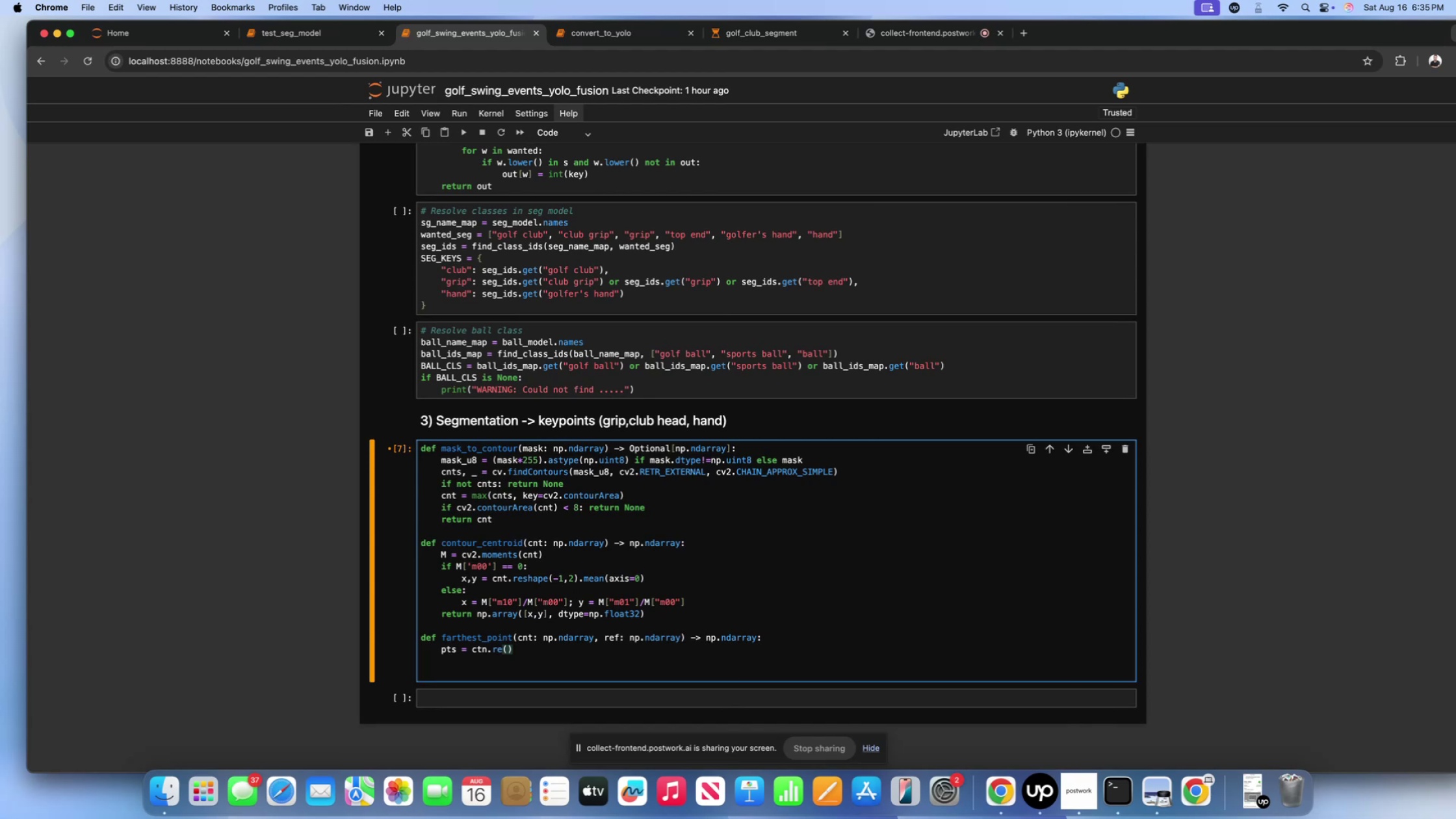 
type(shape)
 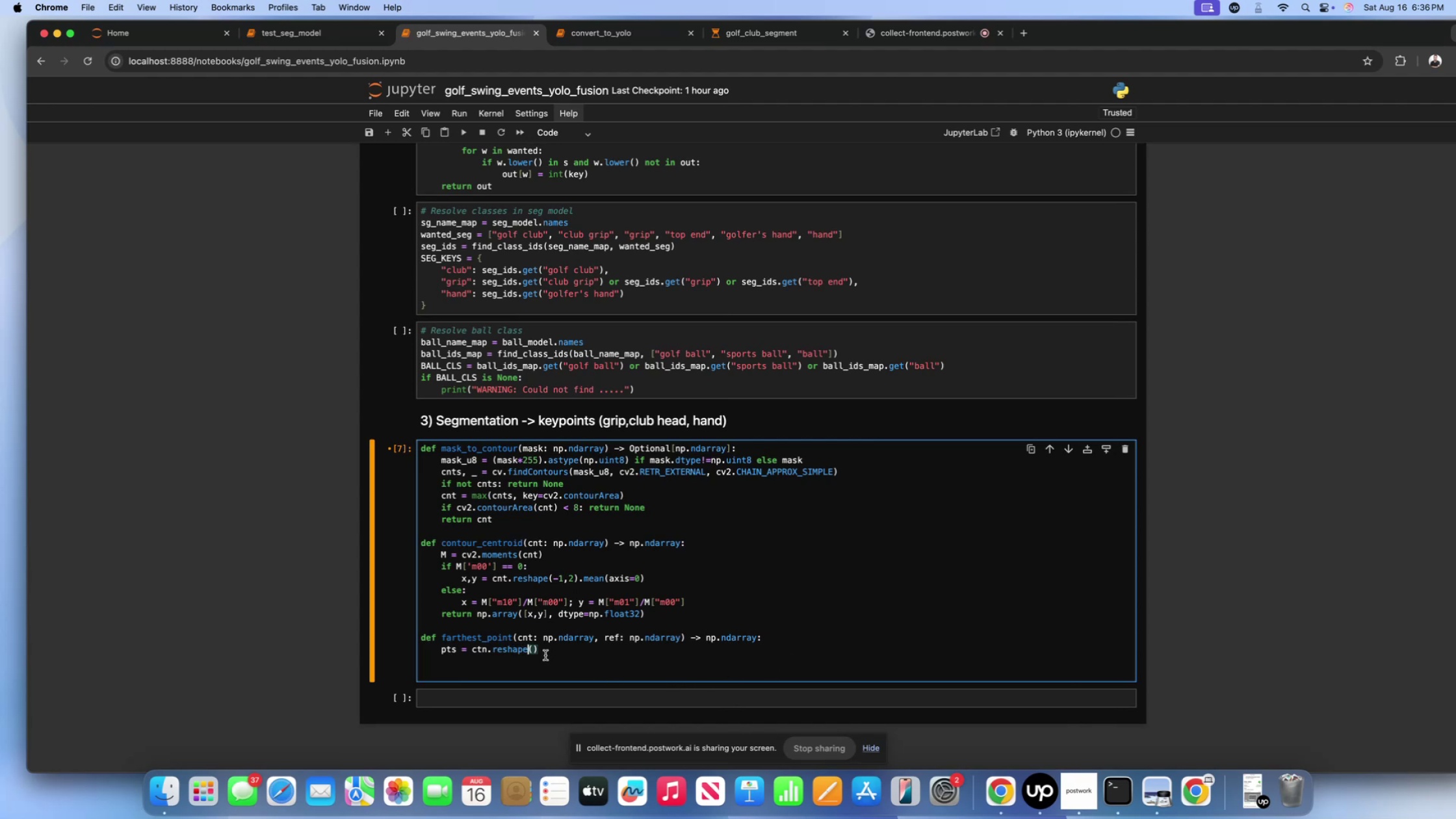 
left_click([532, 651])
 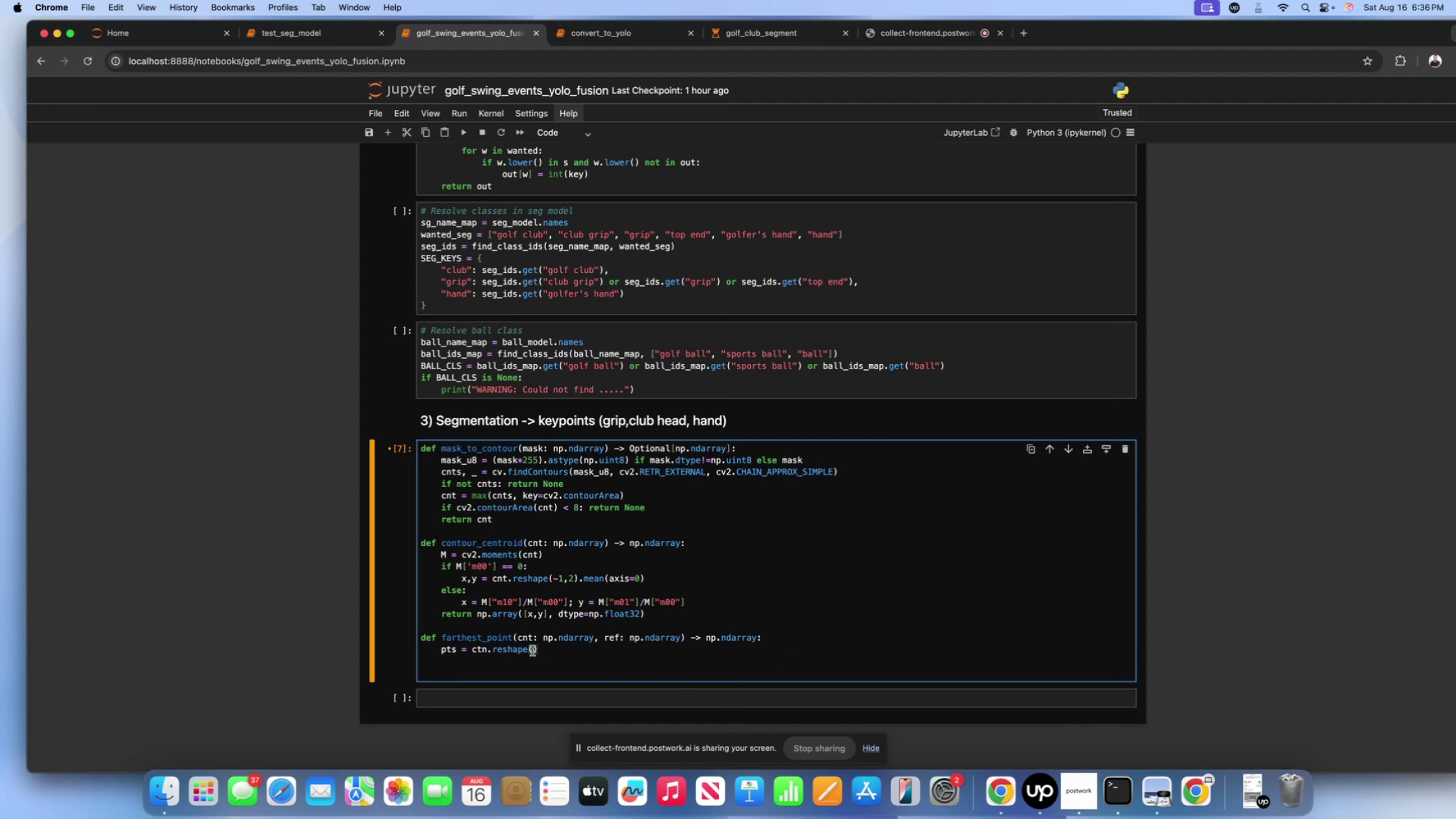 
wait(8.28)
 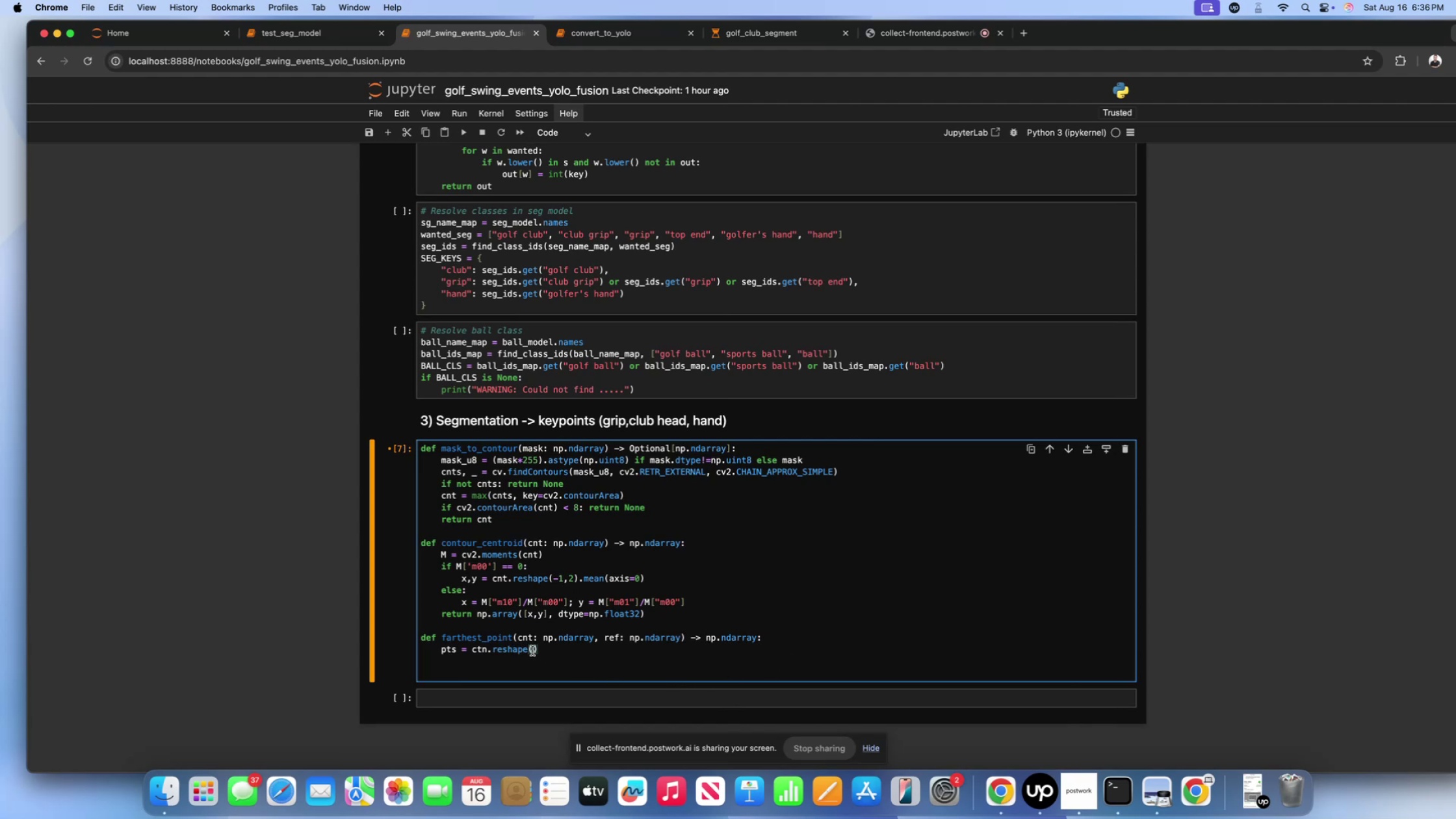 
key(Minus)
 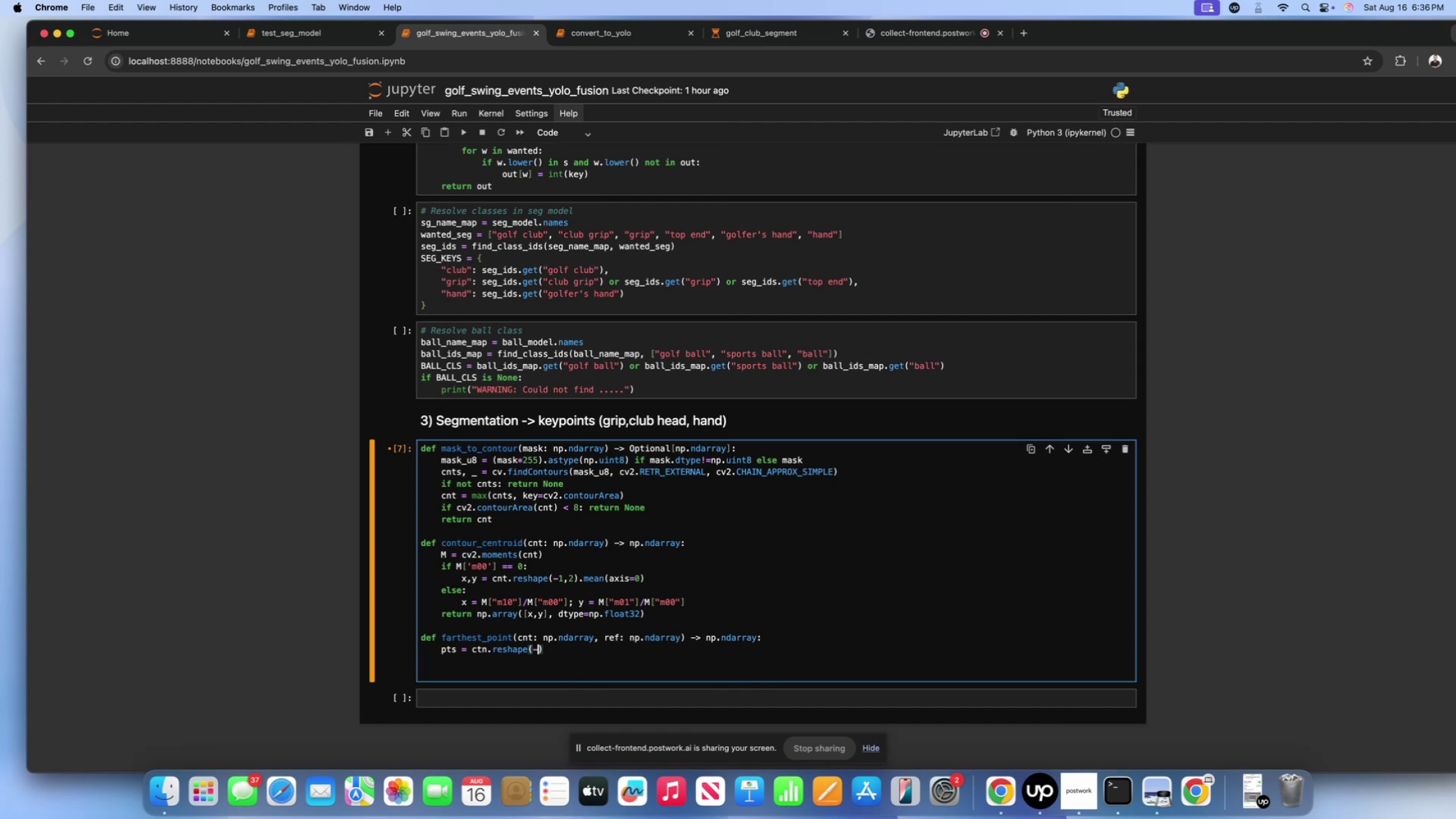 
key(1)
 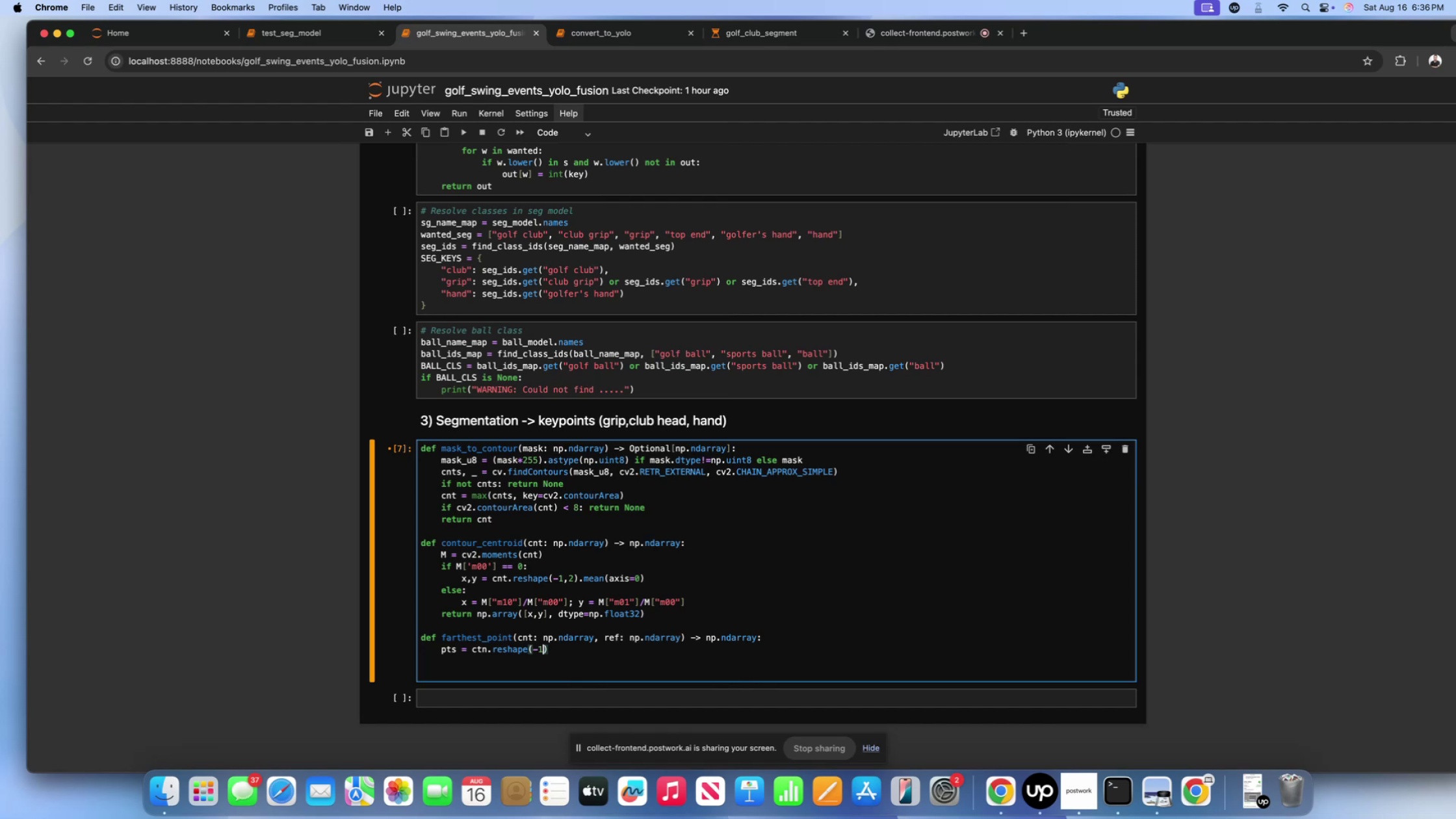 
key(Comma)
 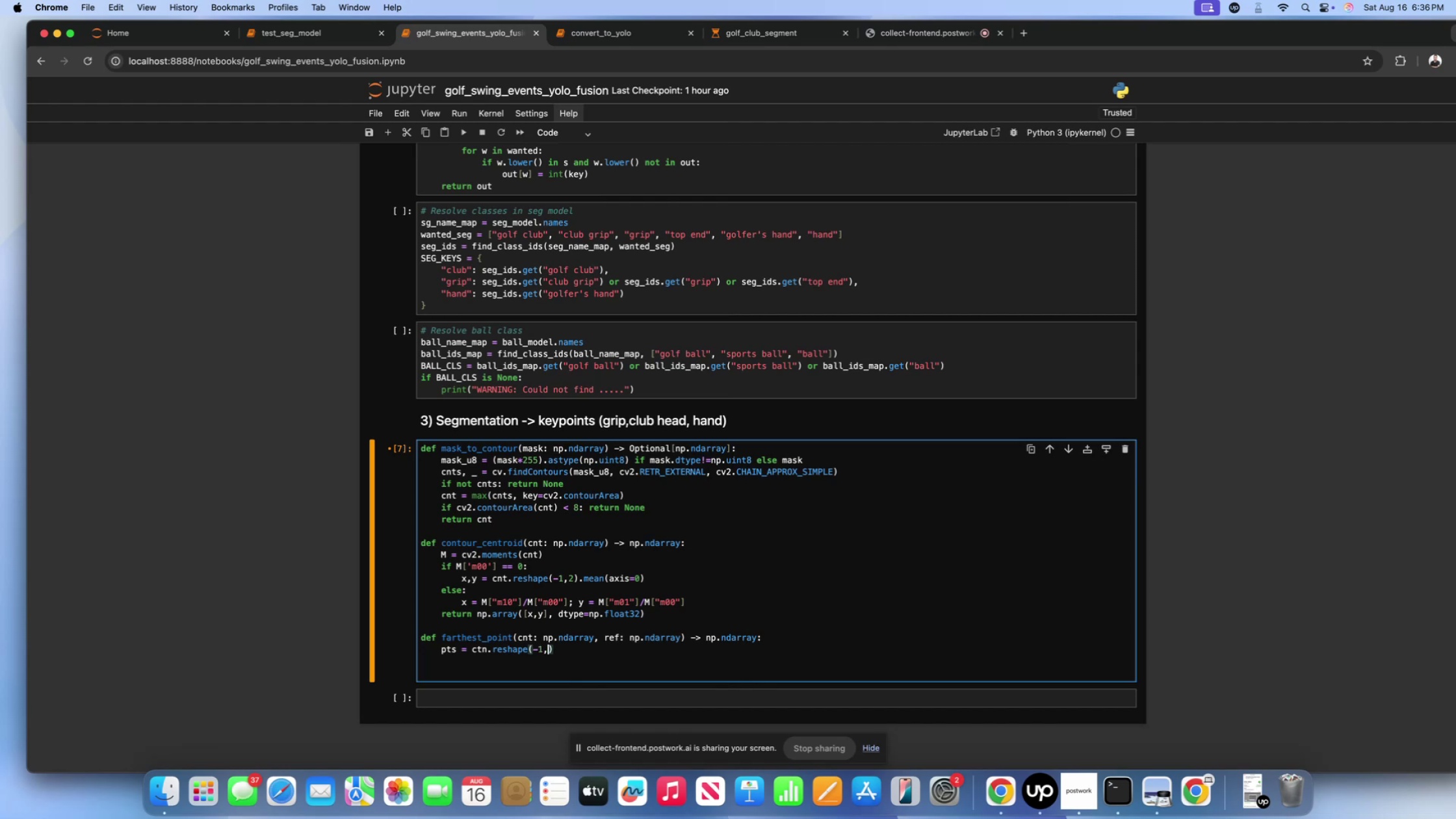 
key(Space)
 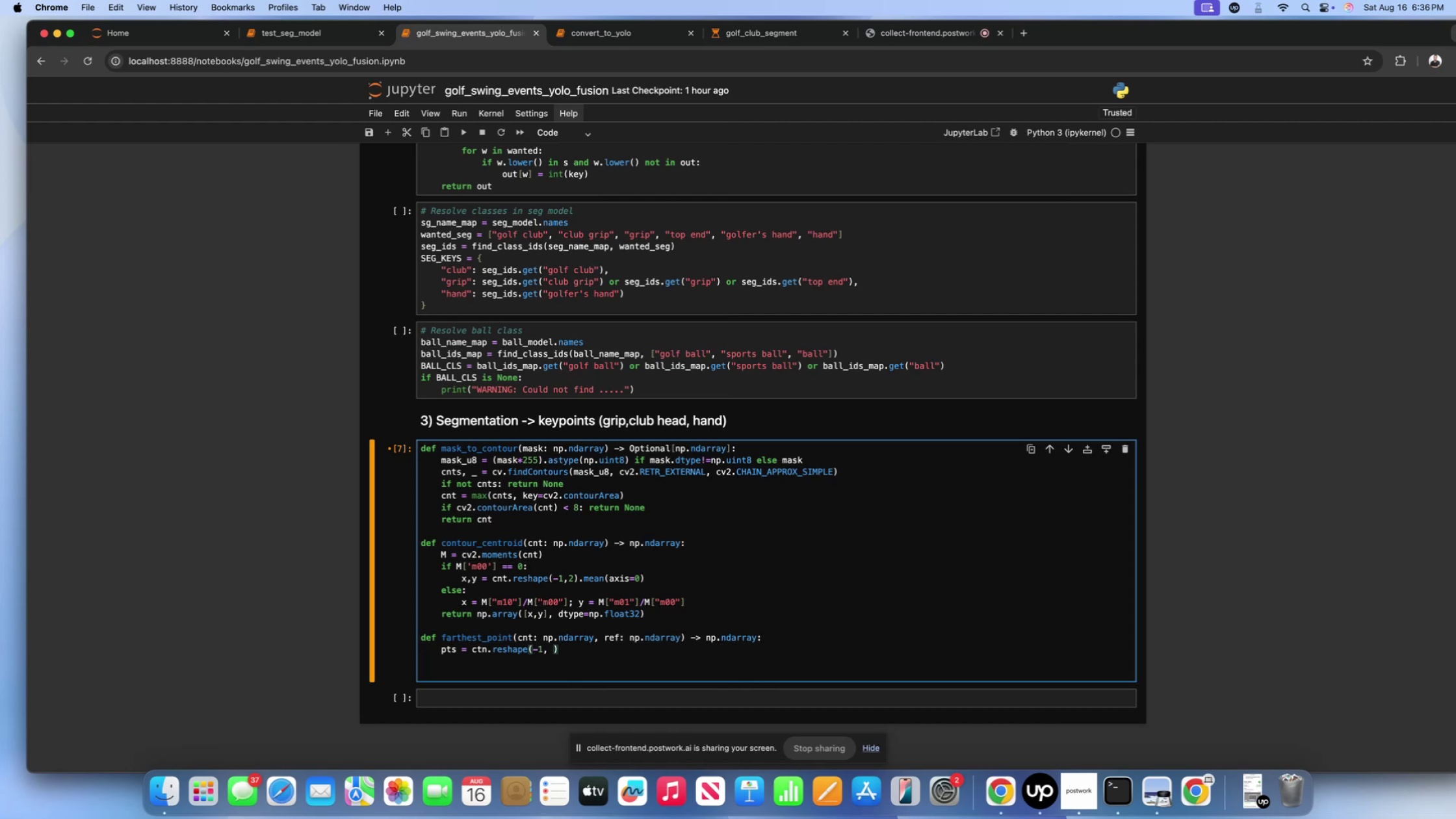 
key(Backspace)
 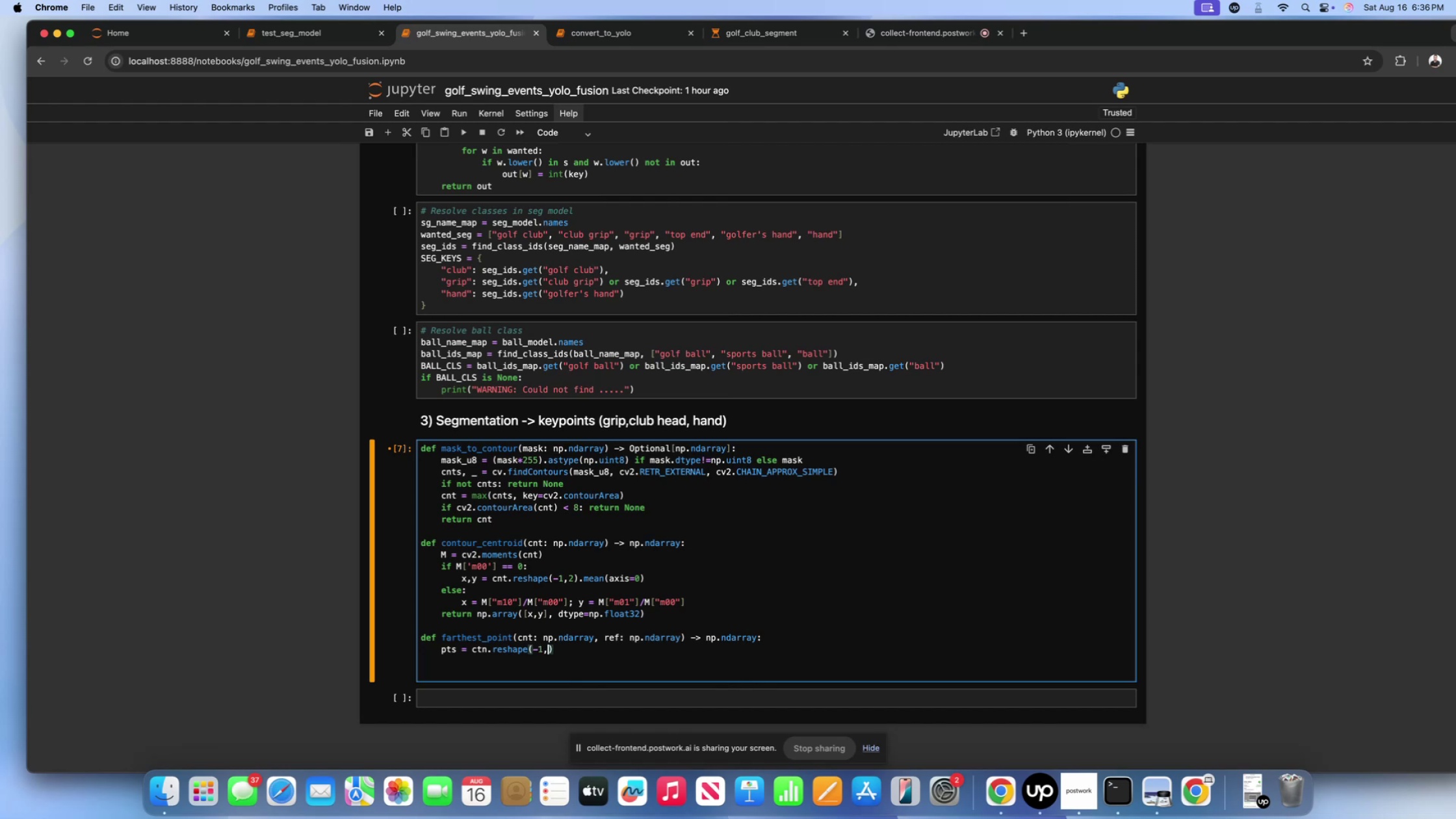 
key(2)
 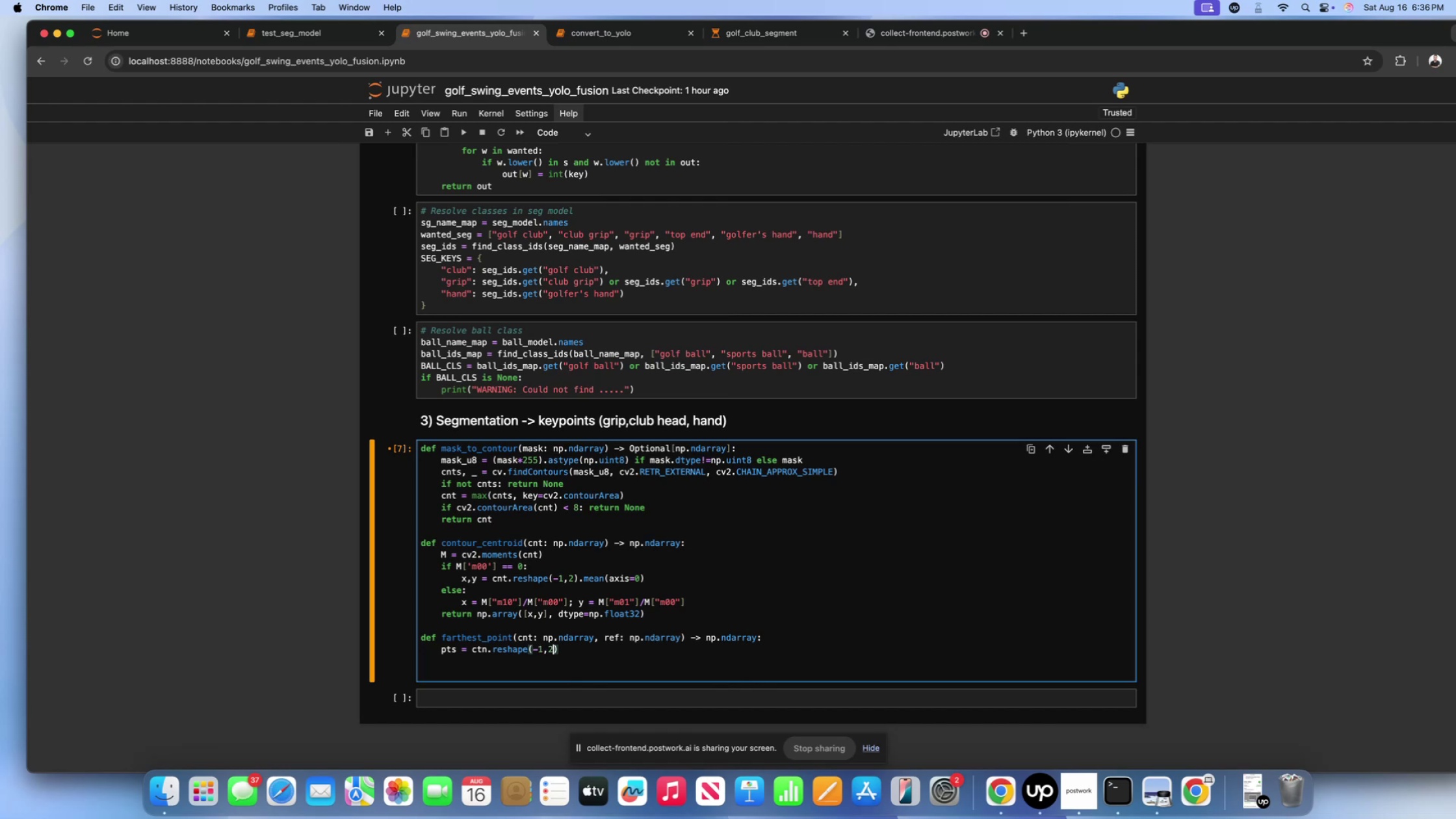 
key(ArrowDown)
 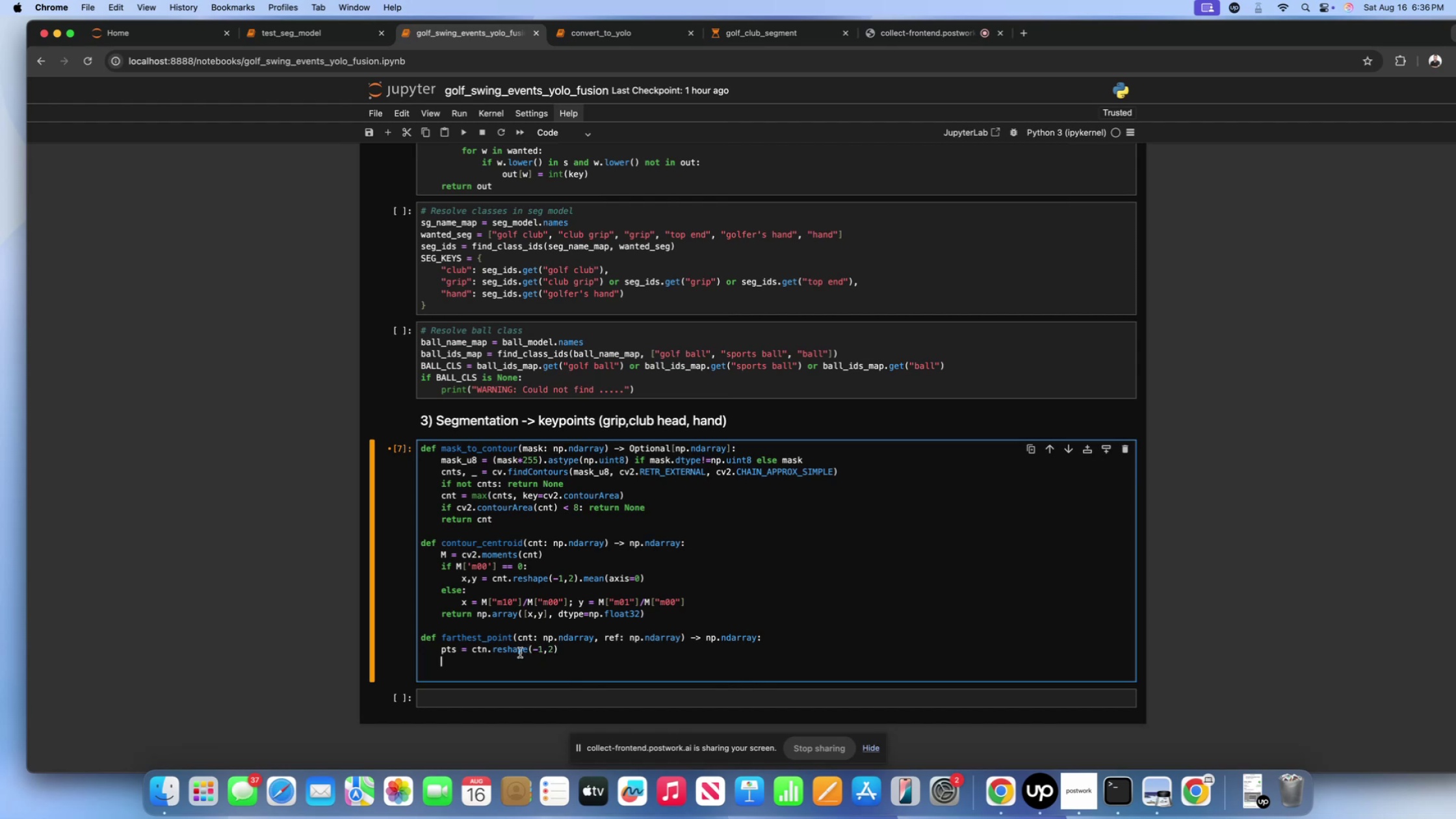 
left_click([577, 653])
 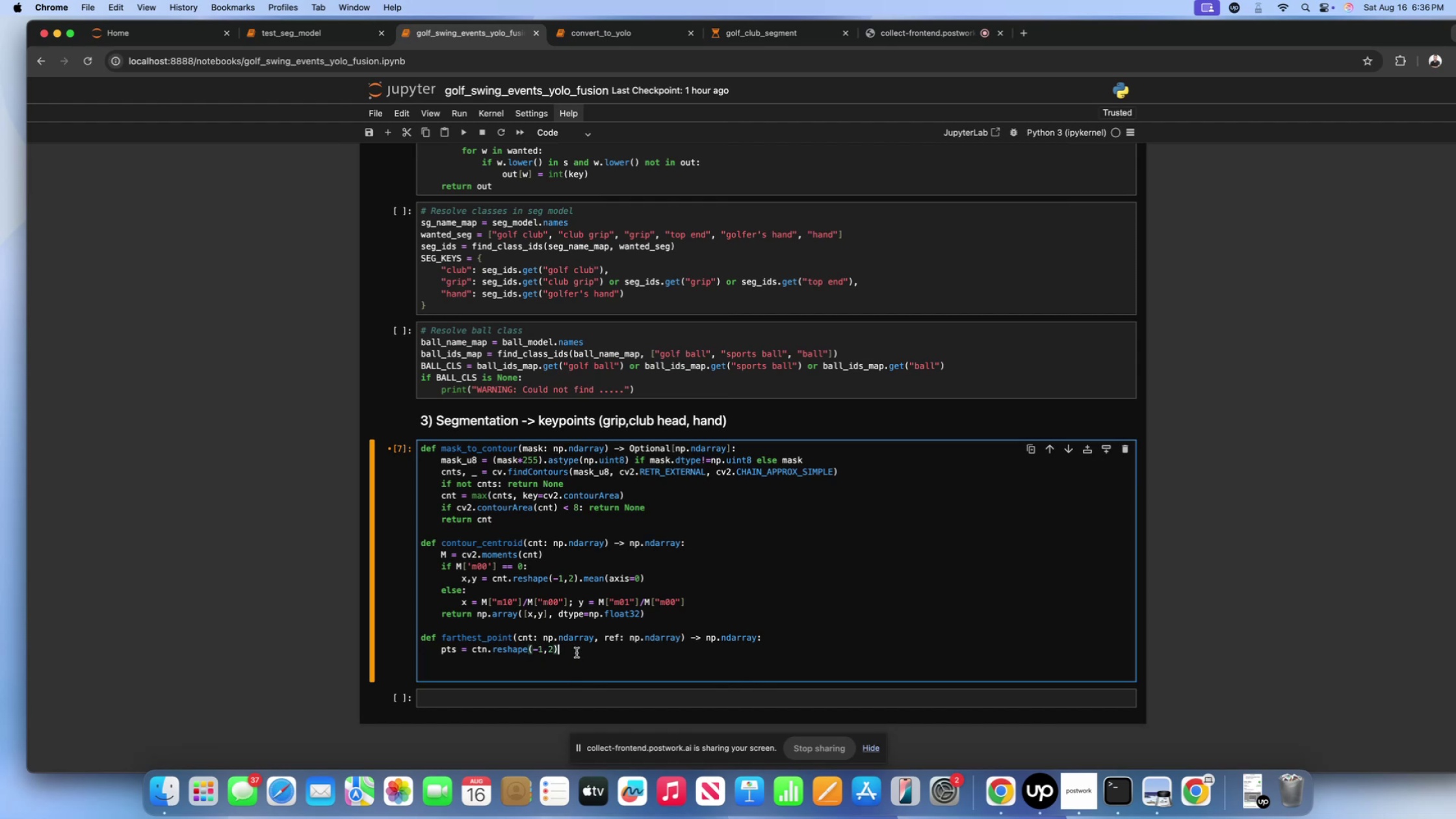 
type(.astype())
 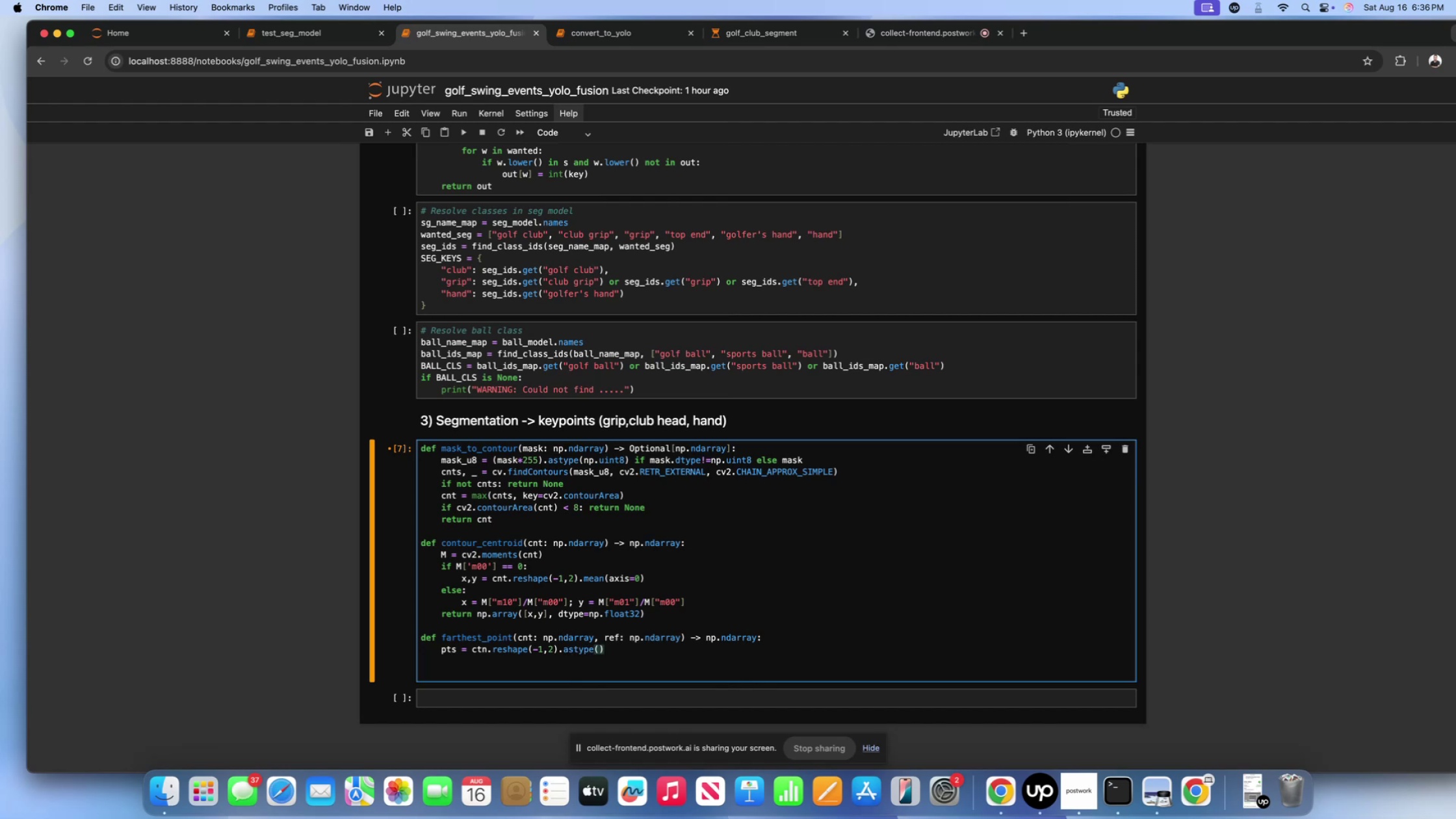 
key(ArrowLeft)
 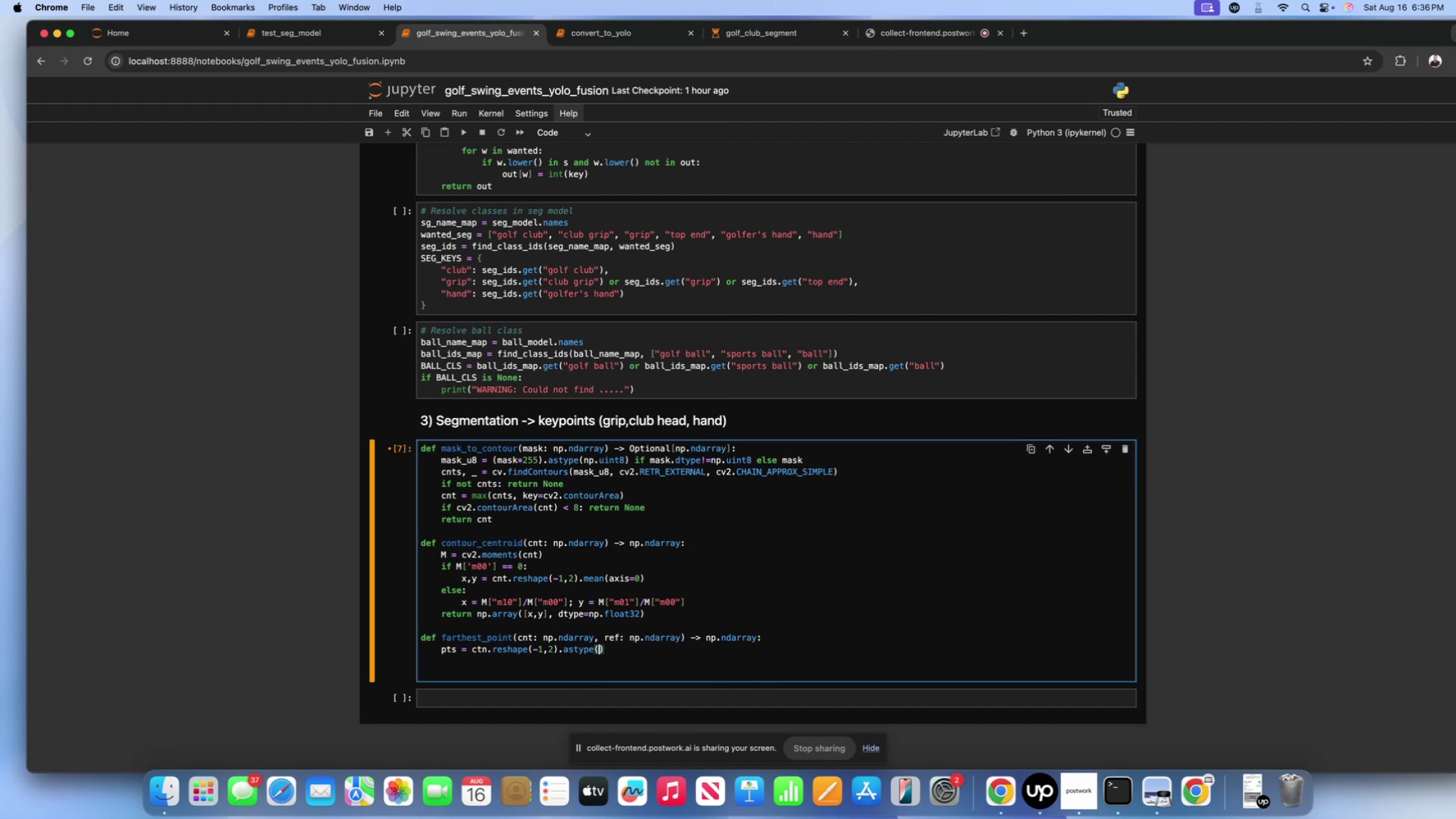 
type(np,)
key(Backspace)
type(.float32)
 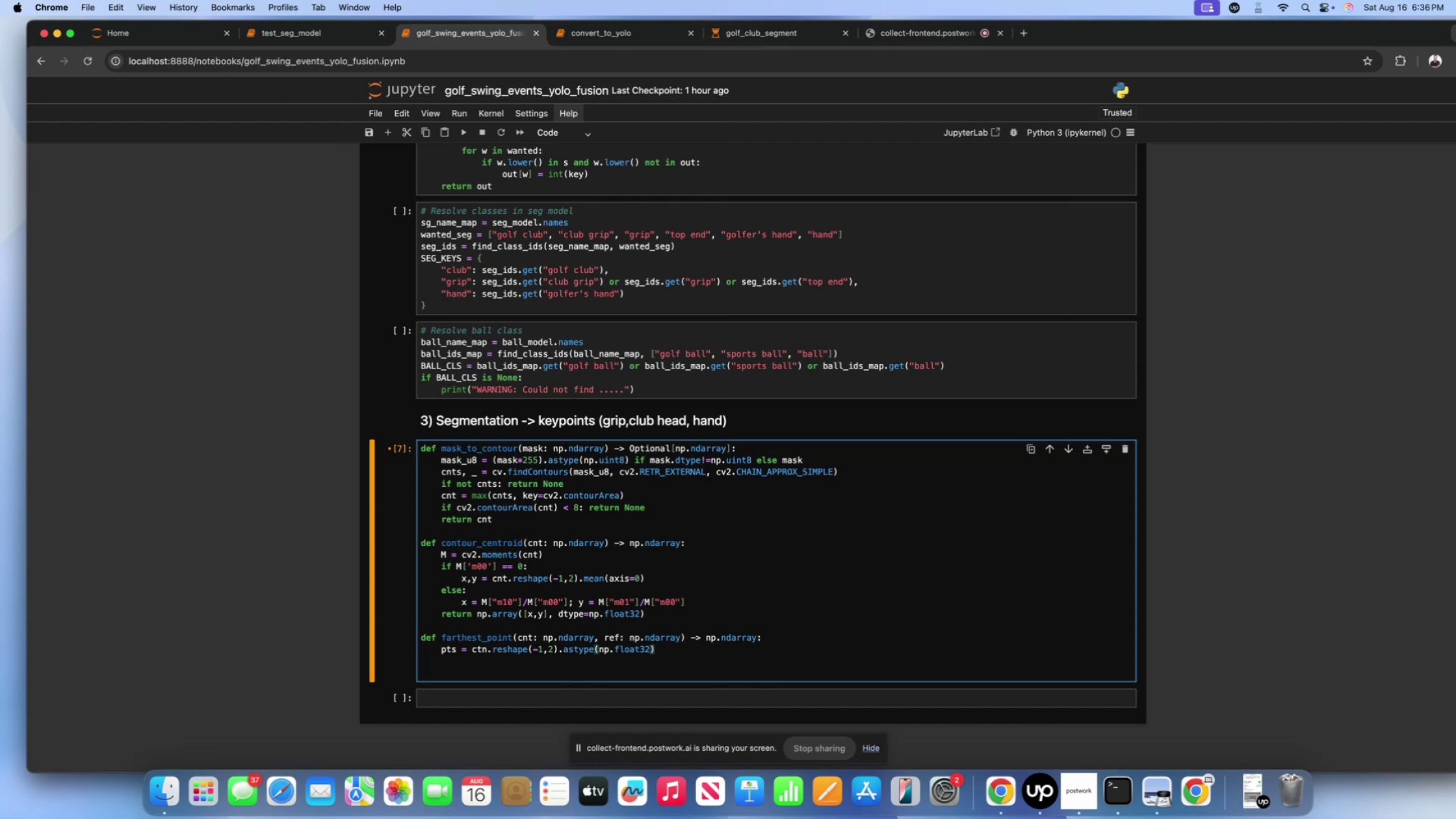 
key(ArrowRight)
 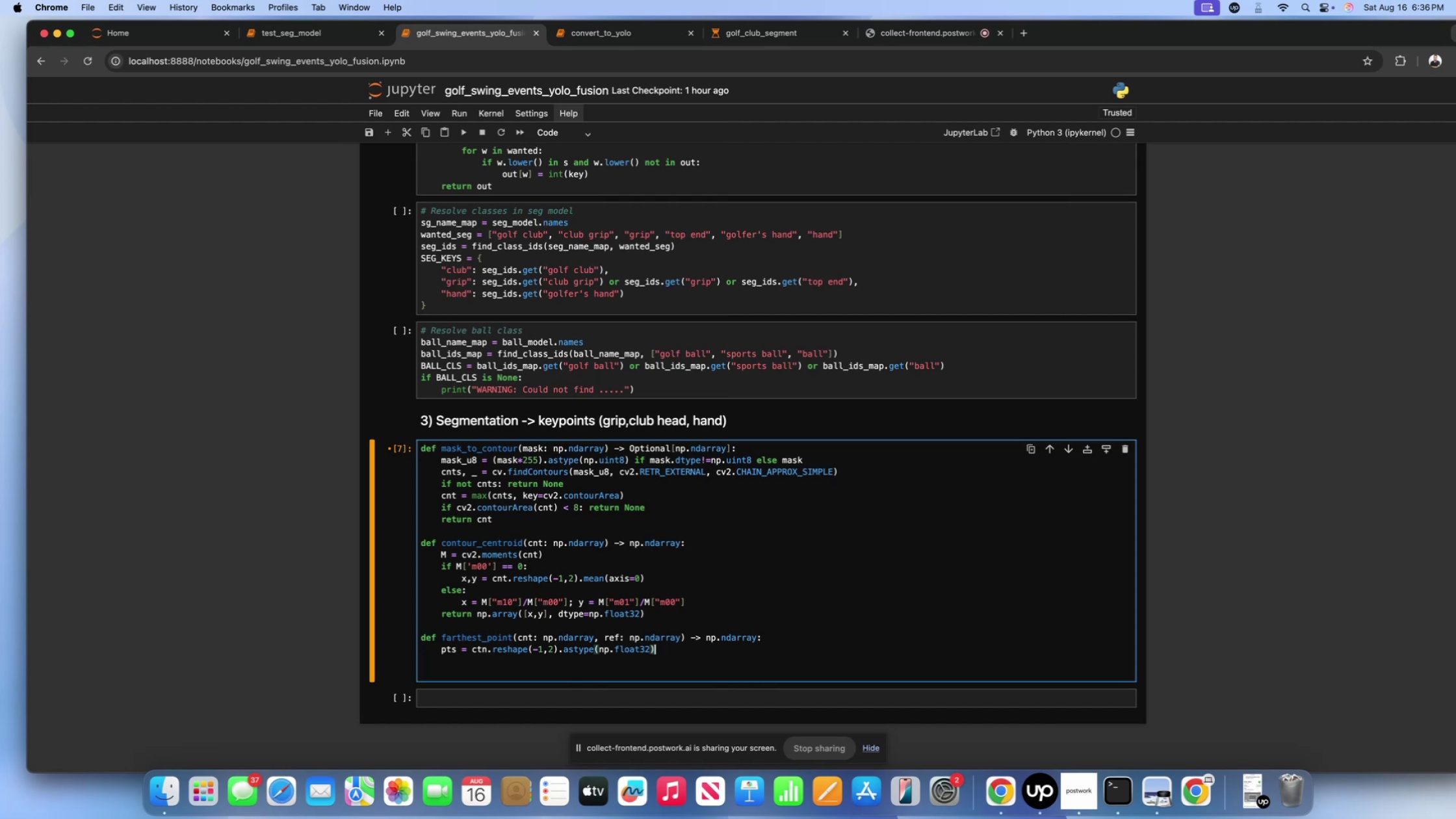 
key(ArrowRight)
 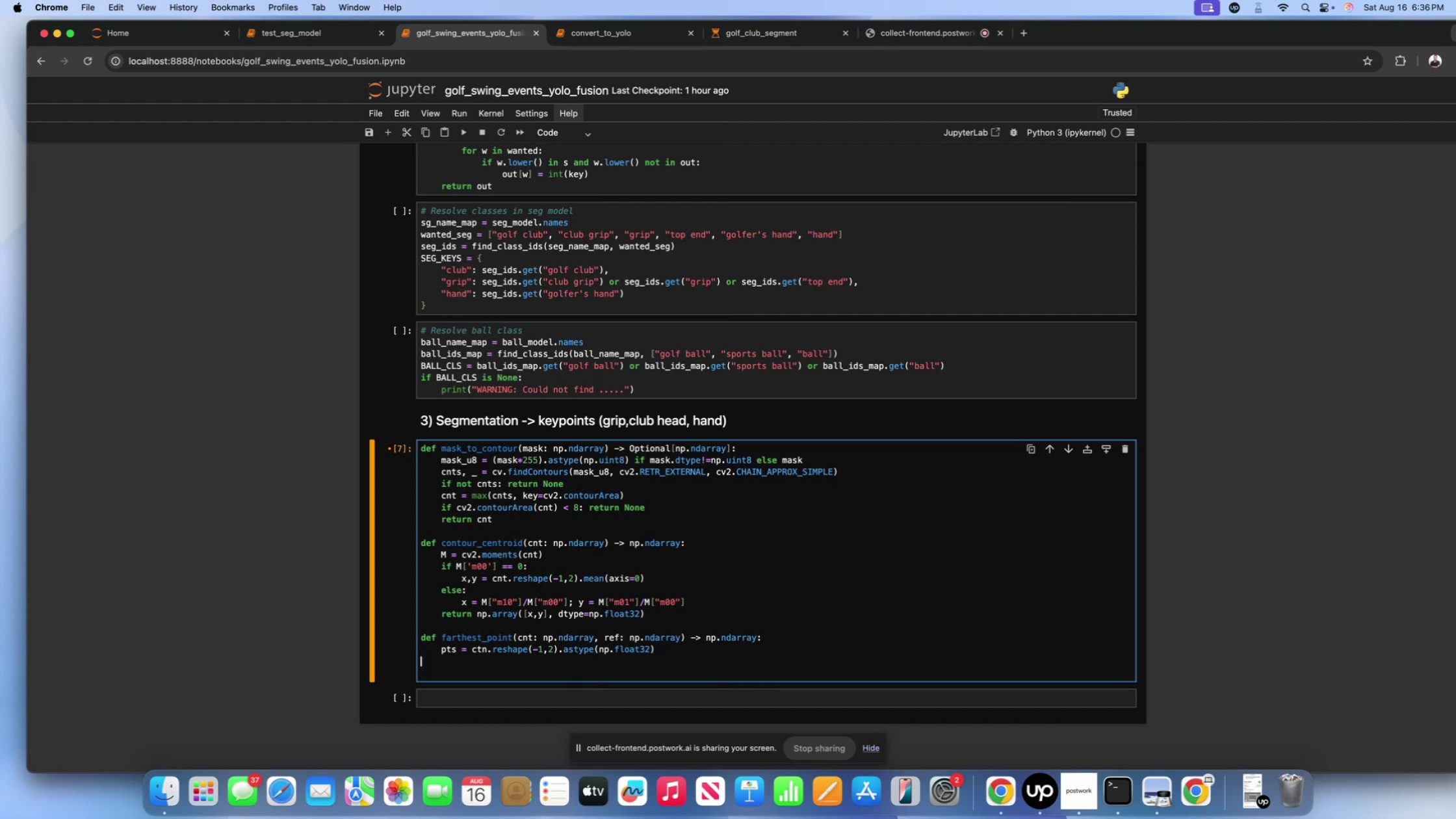 
key(ArrowLeft)
 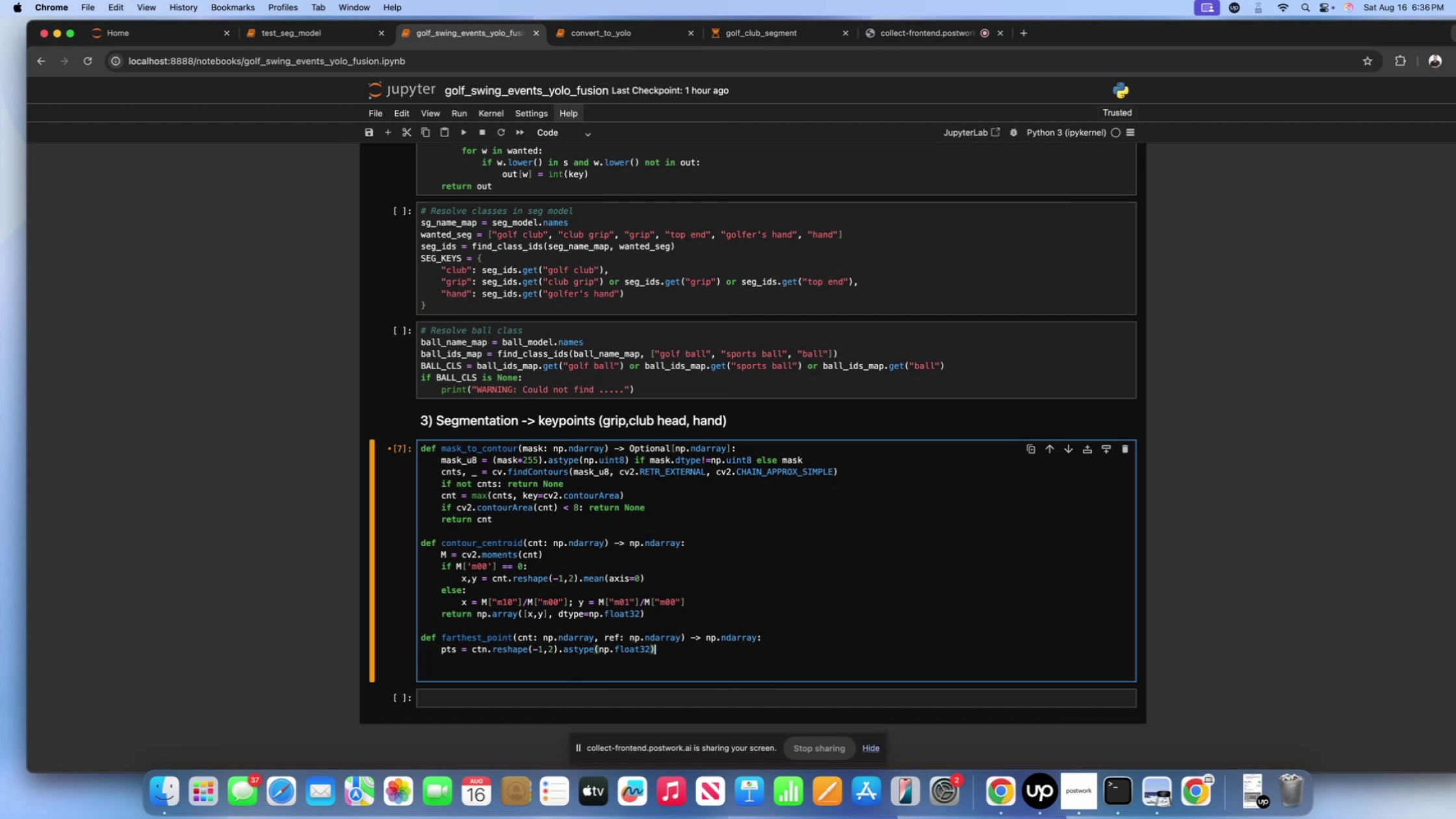 
key(Enter)
 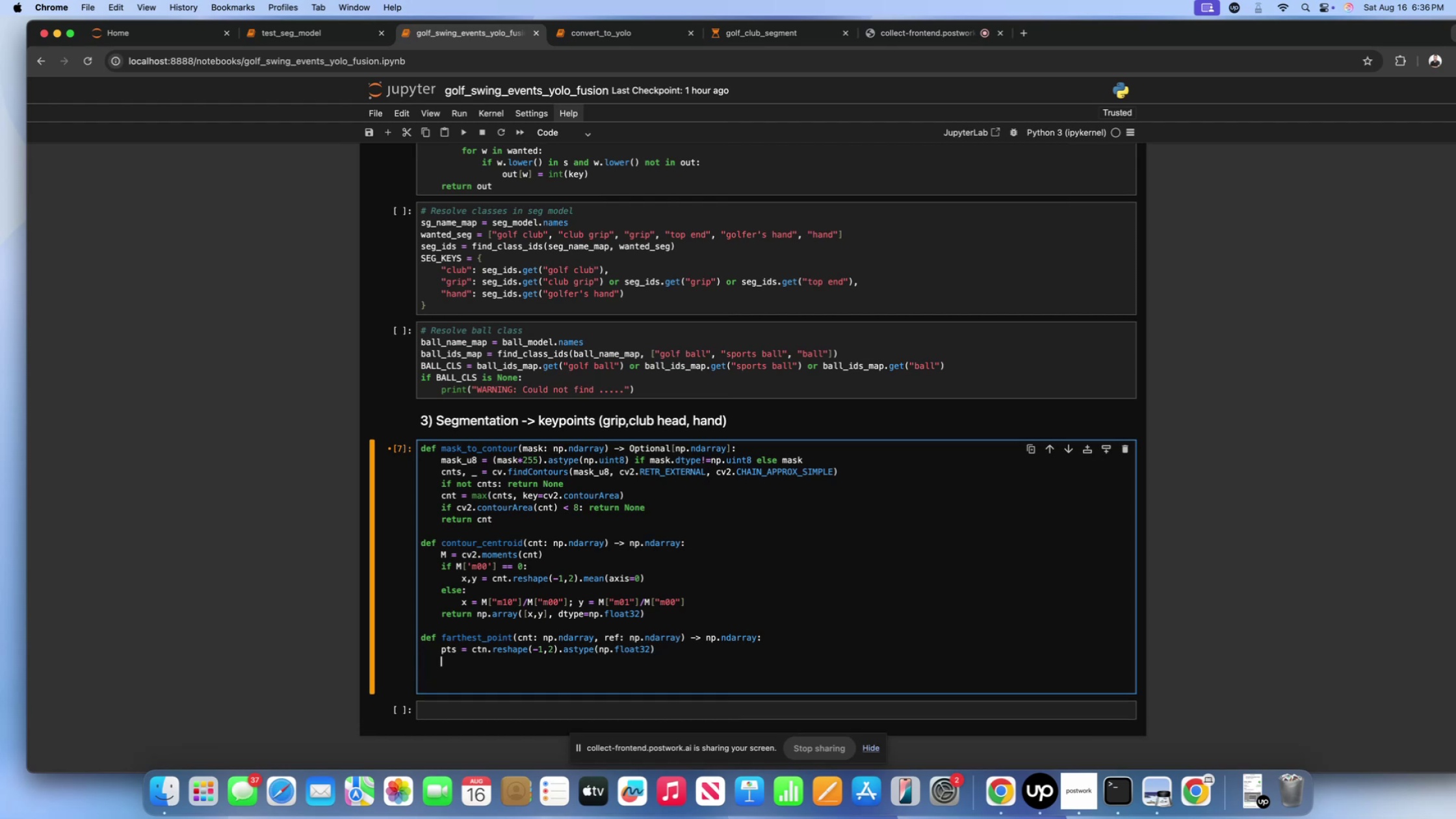 
type(d2 = np.sum())
 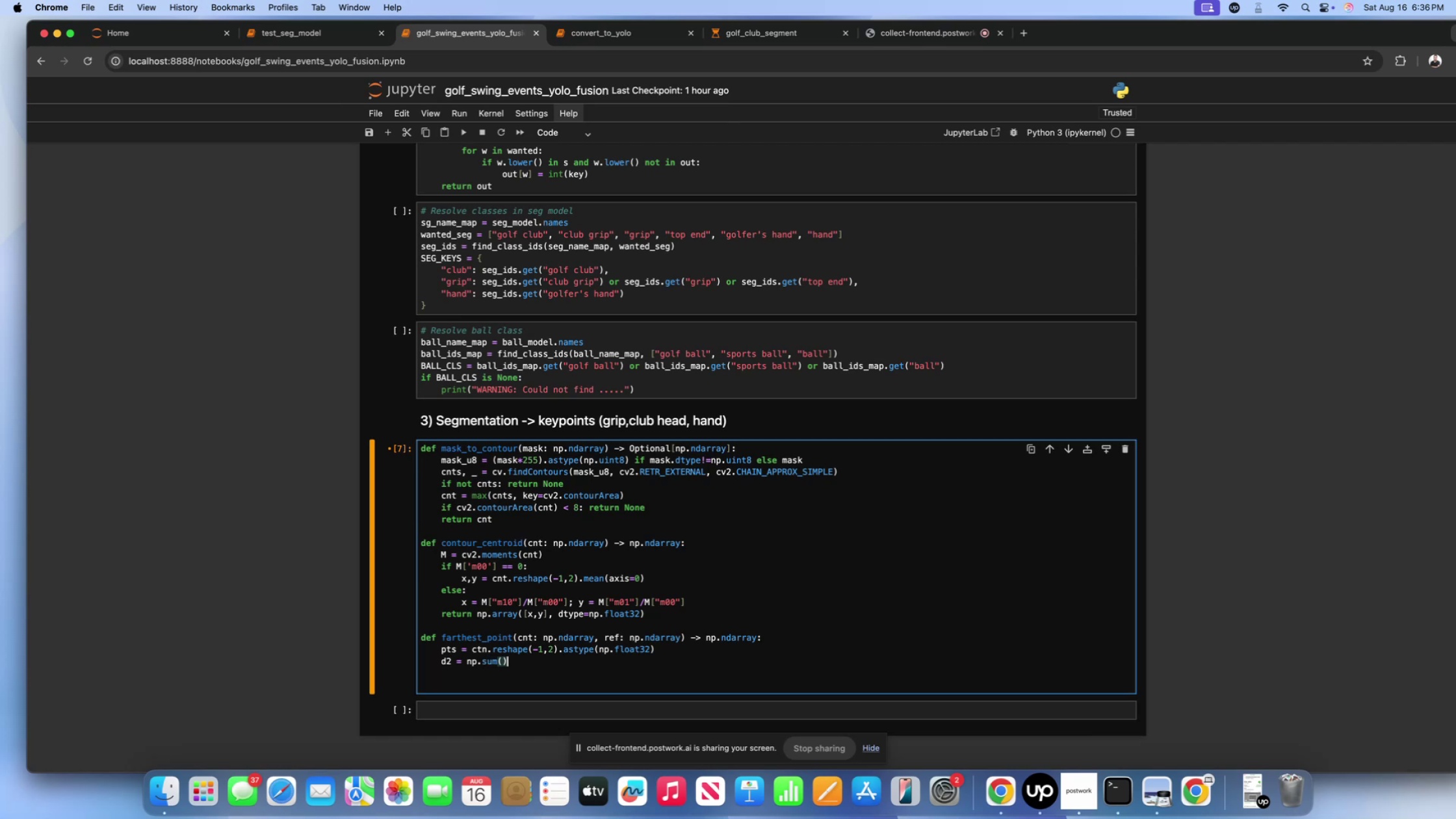 
key(ArrowLeft)
 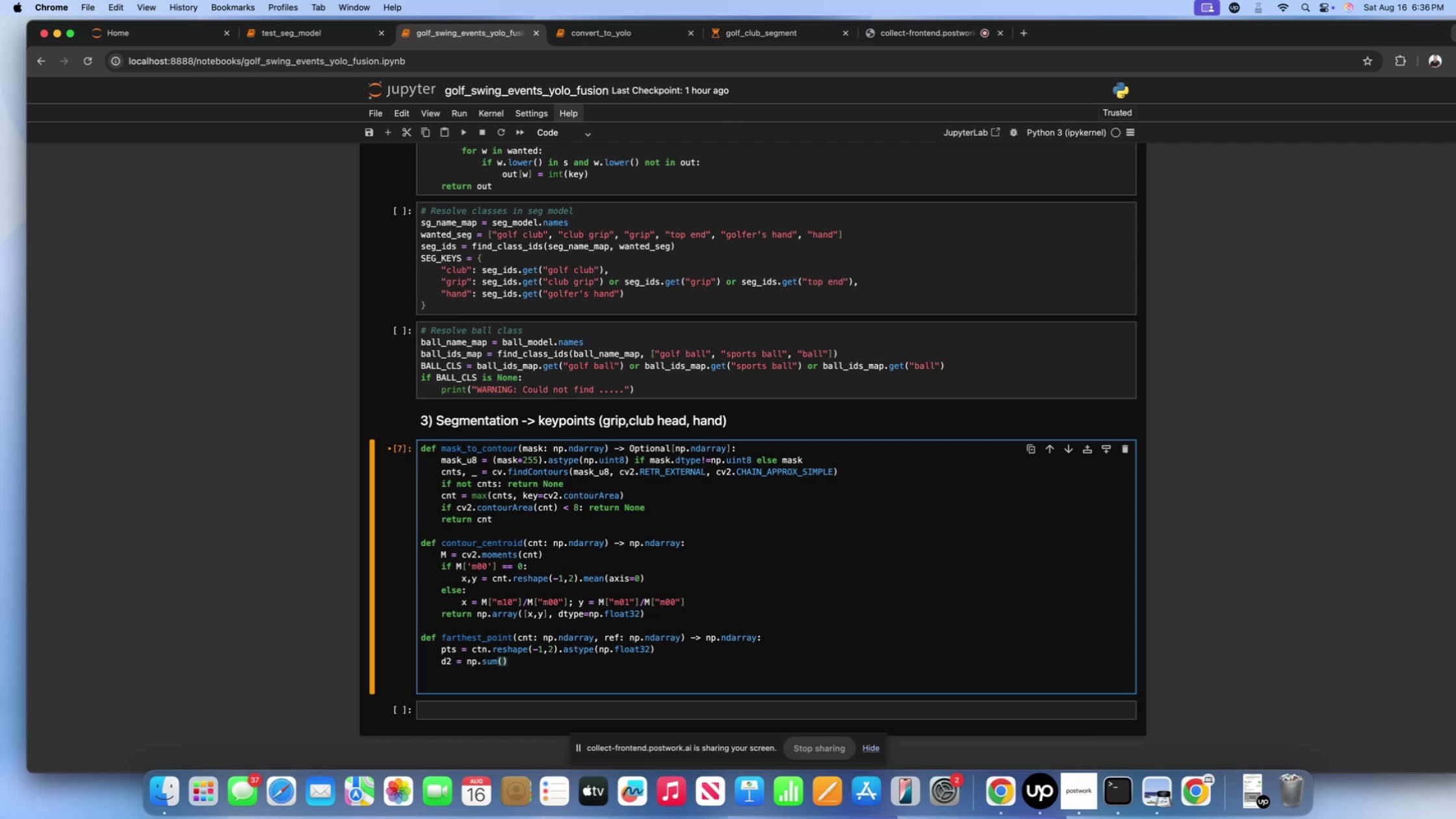 
type((), axis=1)
 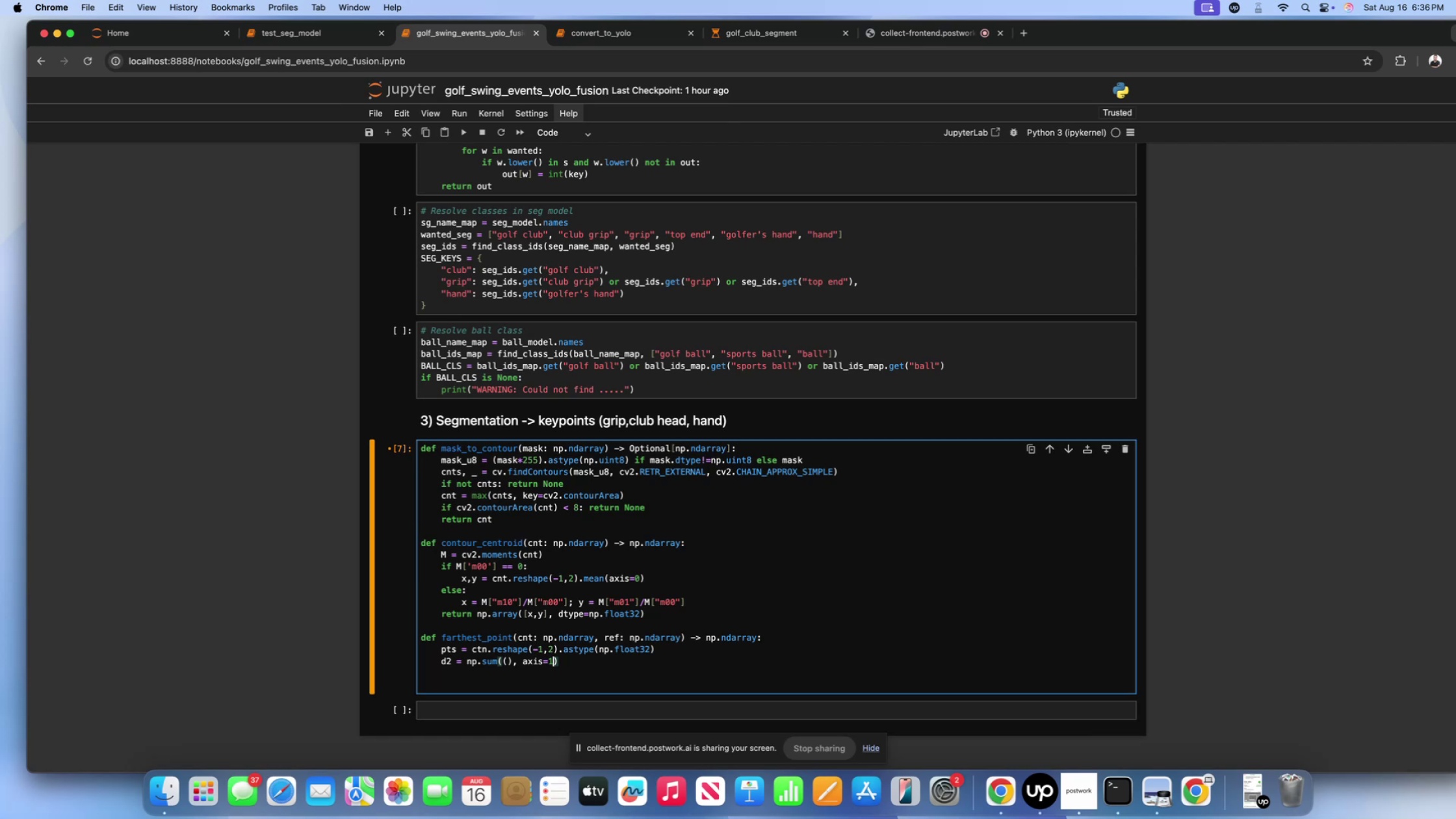 
key(ArrowLeft)
 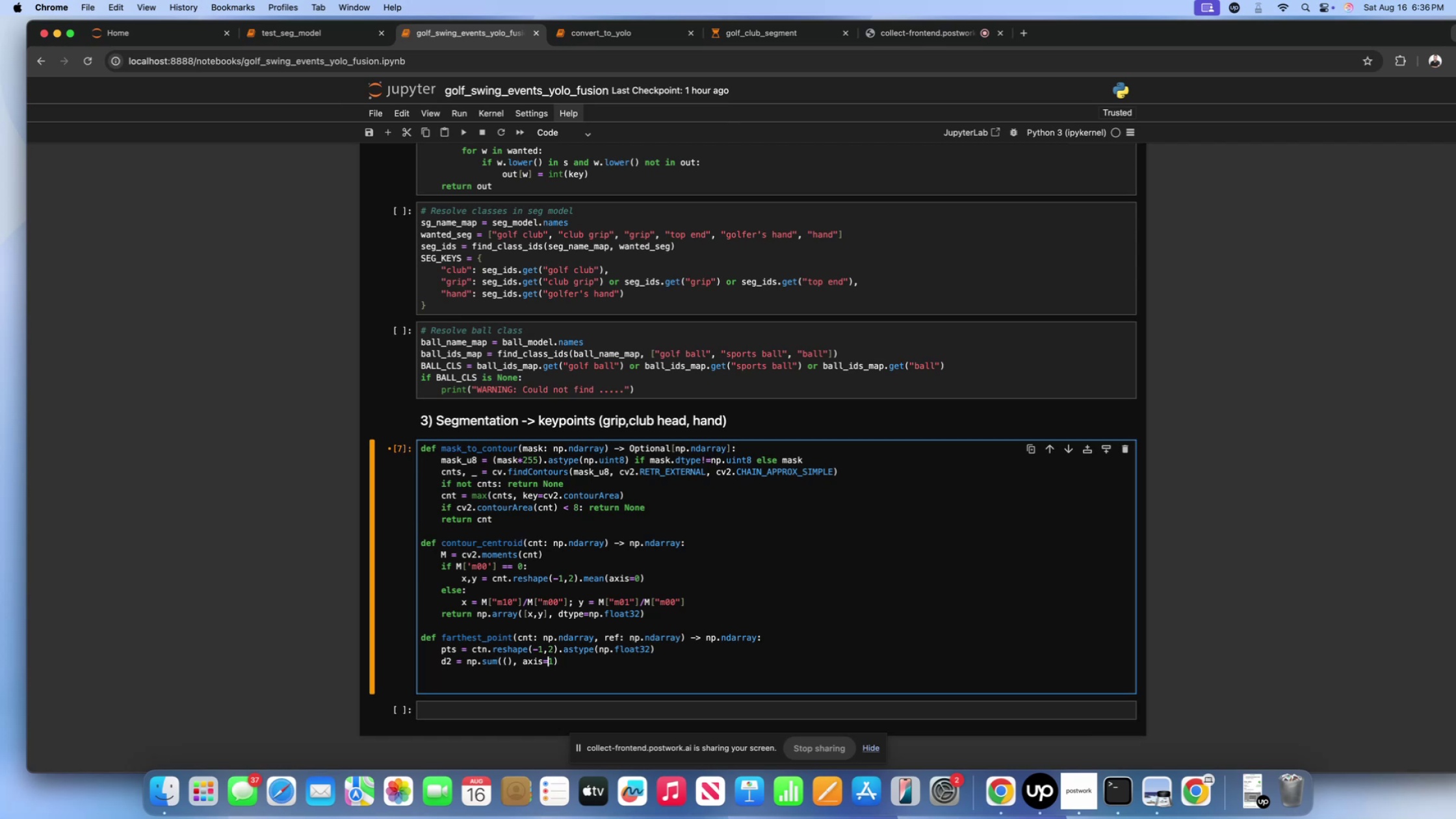 
key(ArrowLeft)
 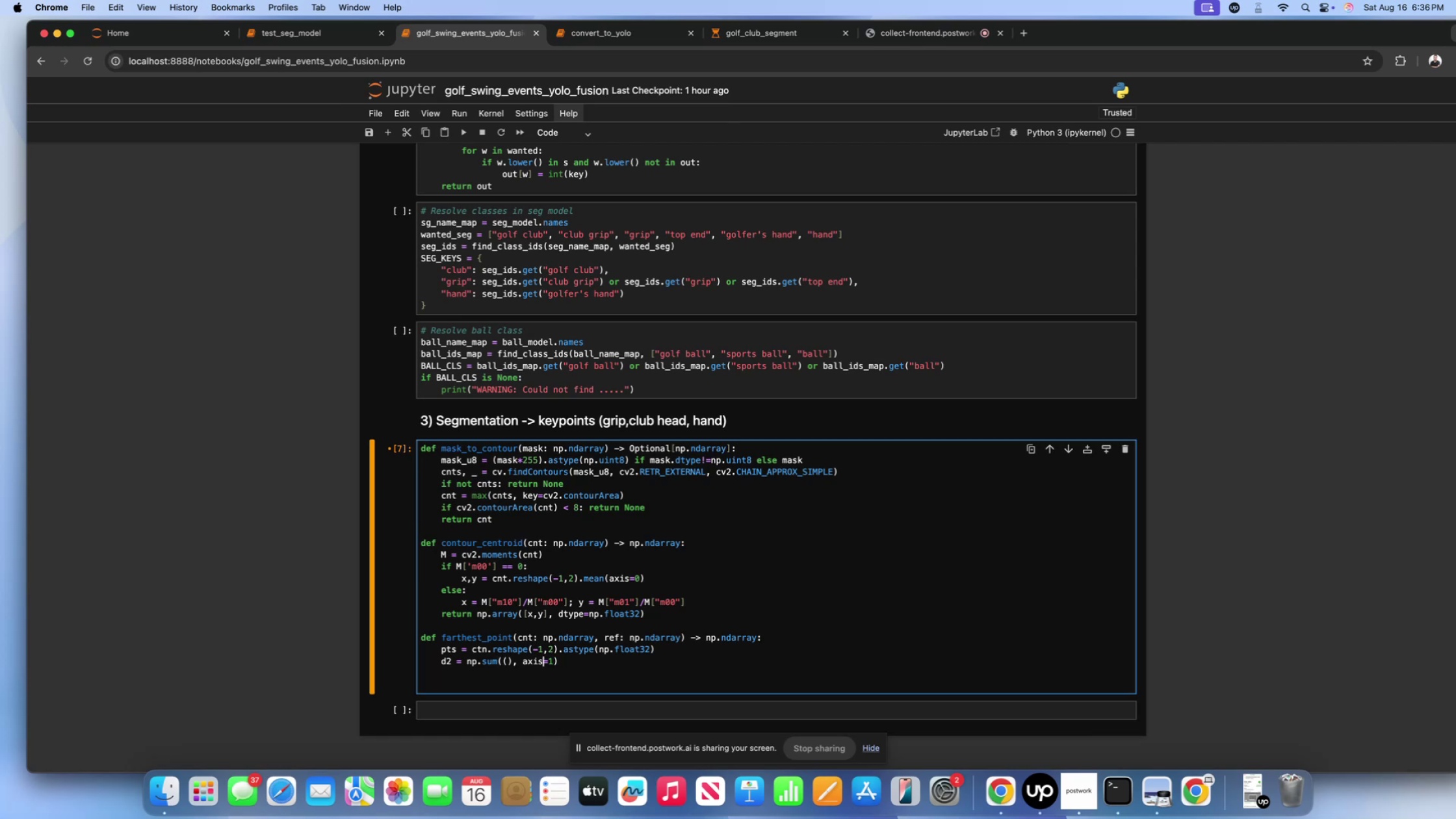 
key(ArrowLeft)
 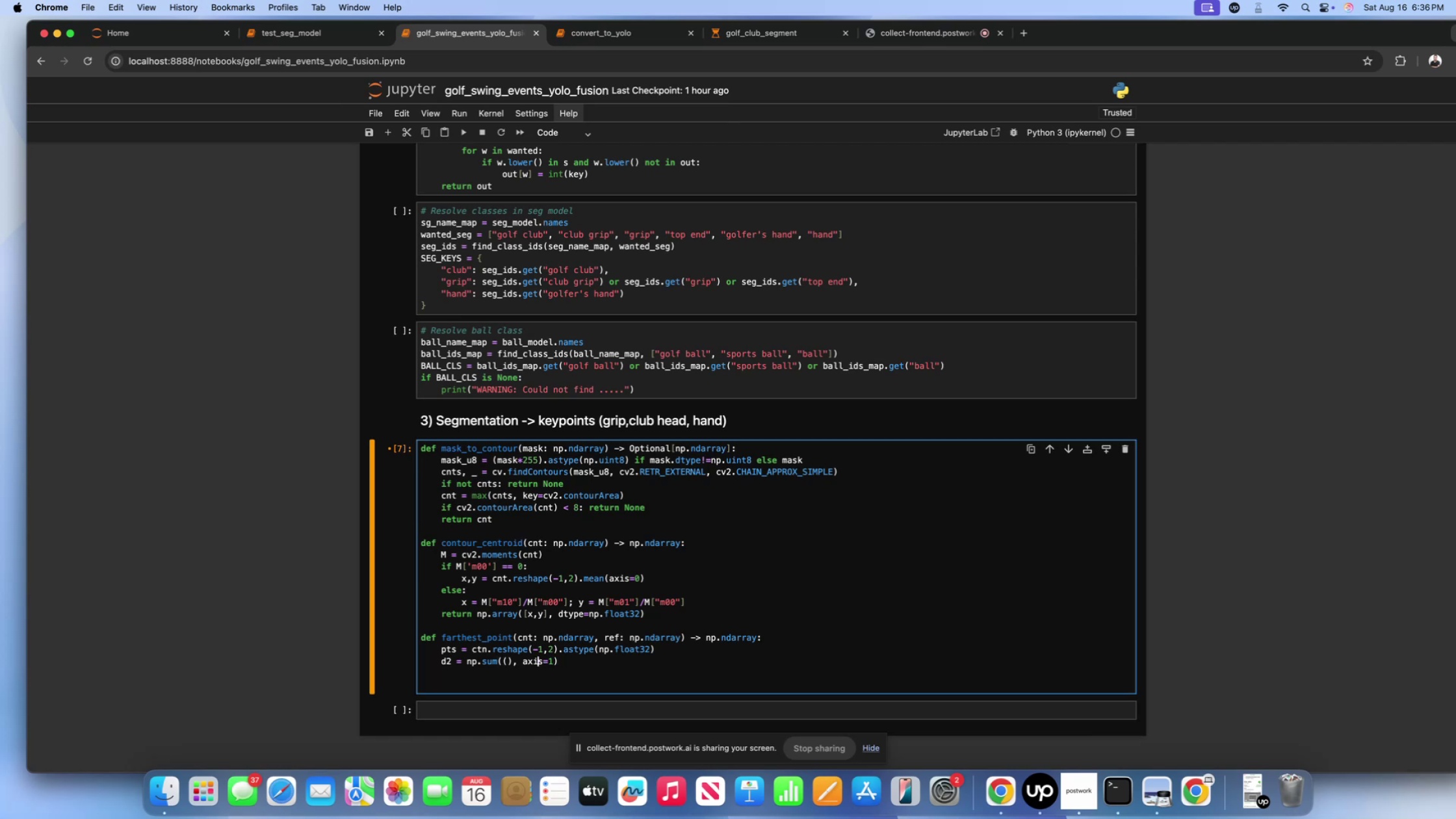 
key(ArrowLeft)
 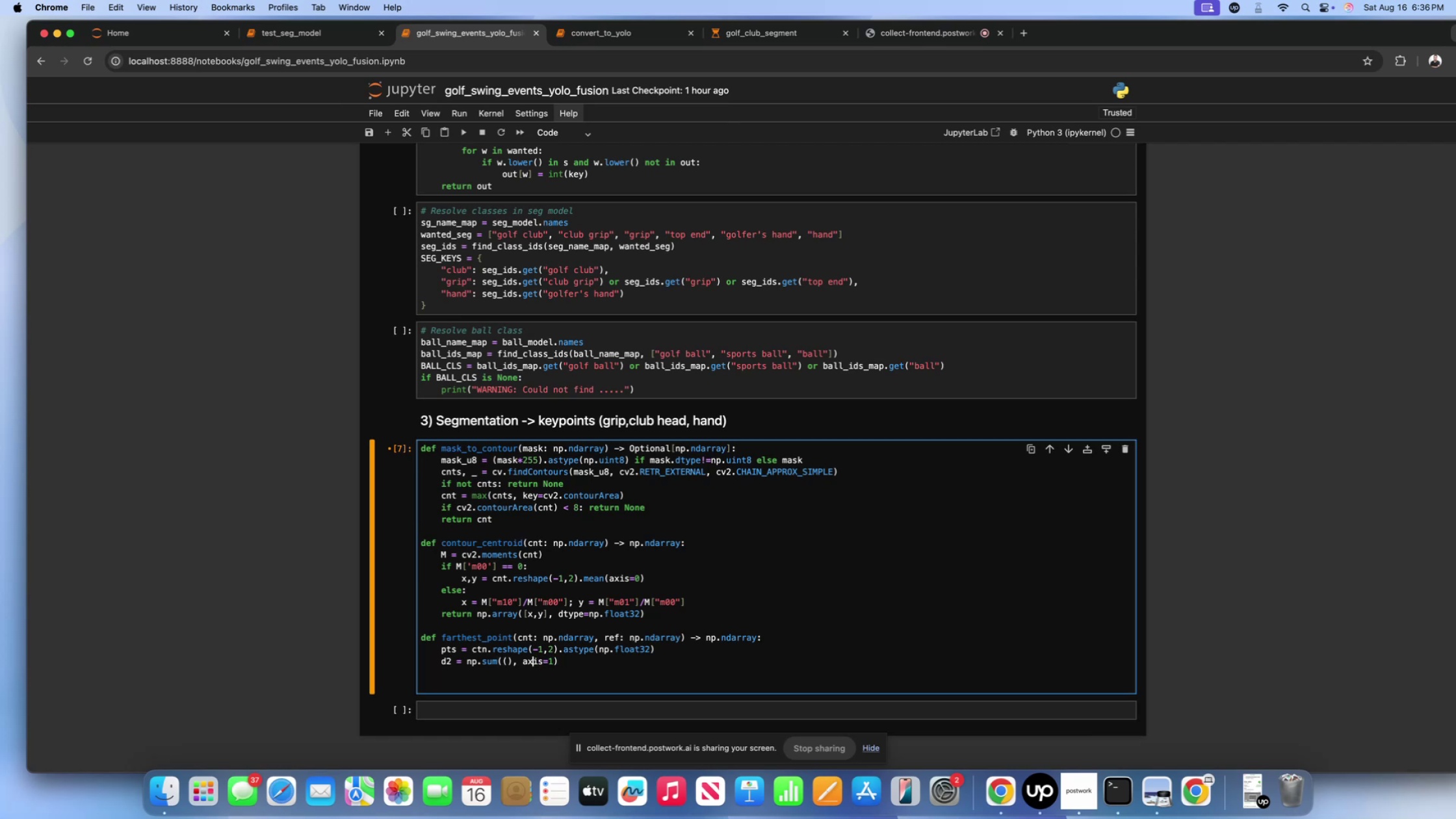 
key(ArrowLeft)
 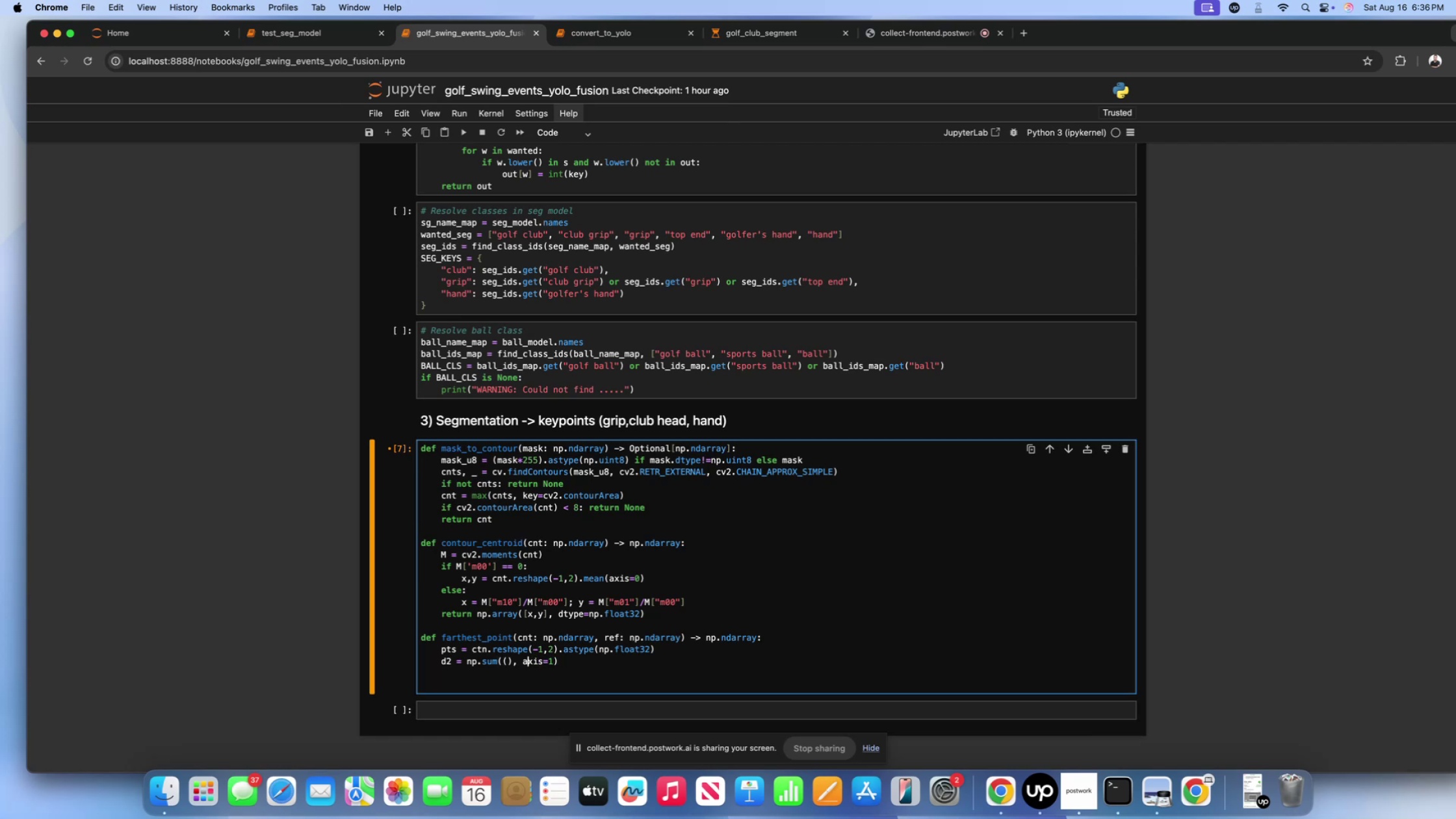 
key(ArrowLeft)
 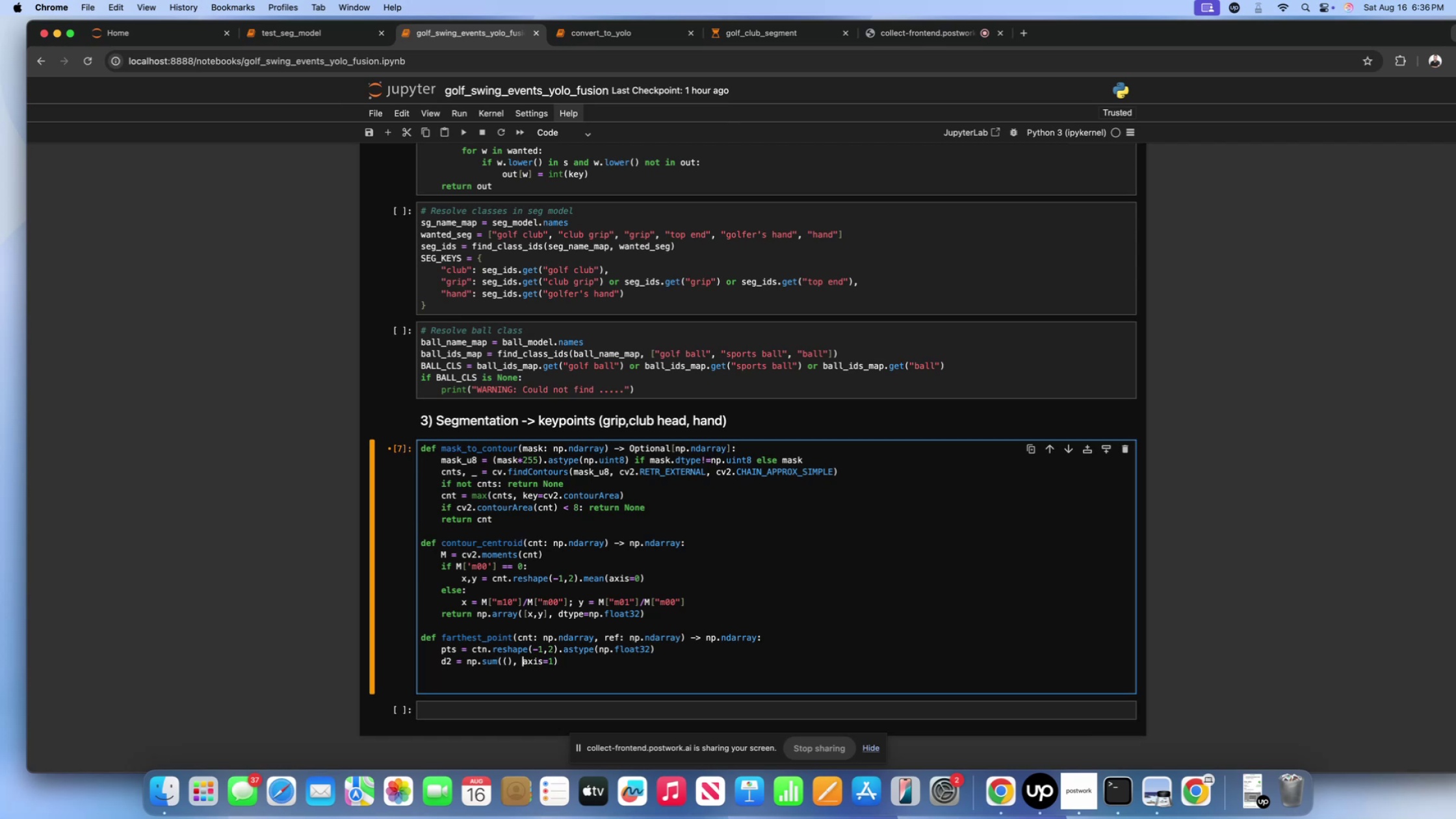 
key(ArrowLeft)
 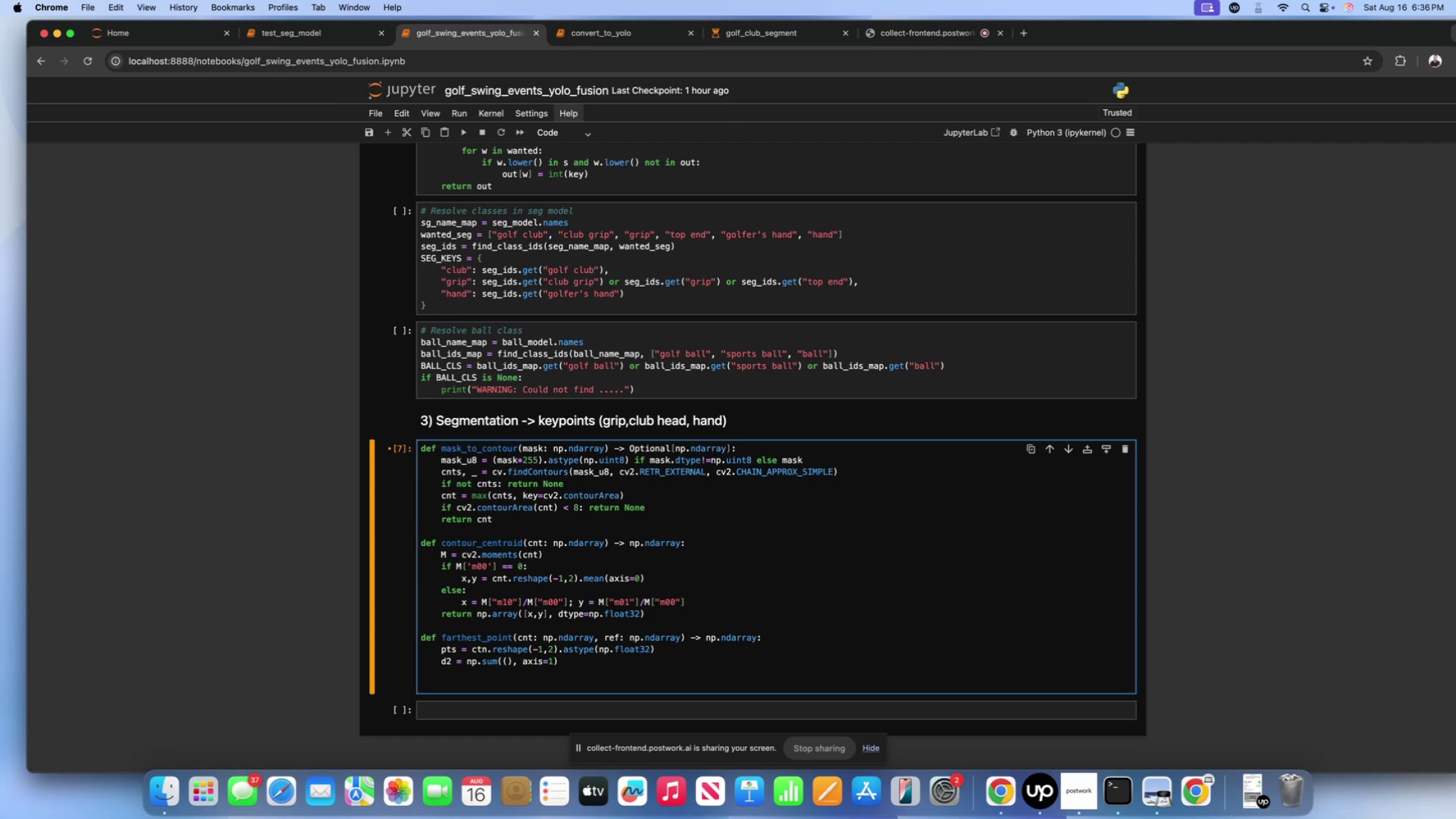 
key(ArrowLeft)
 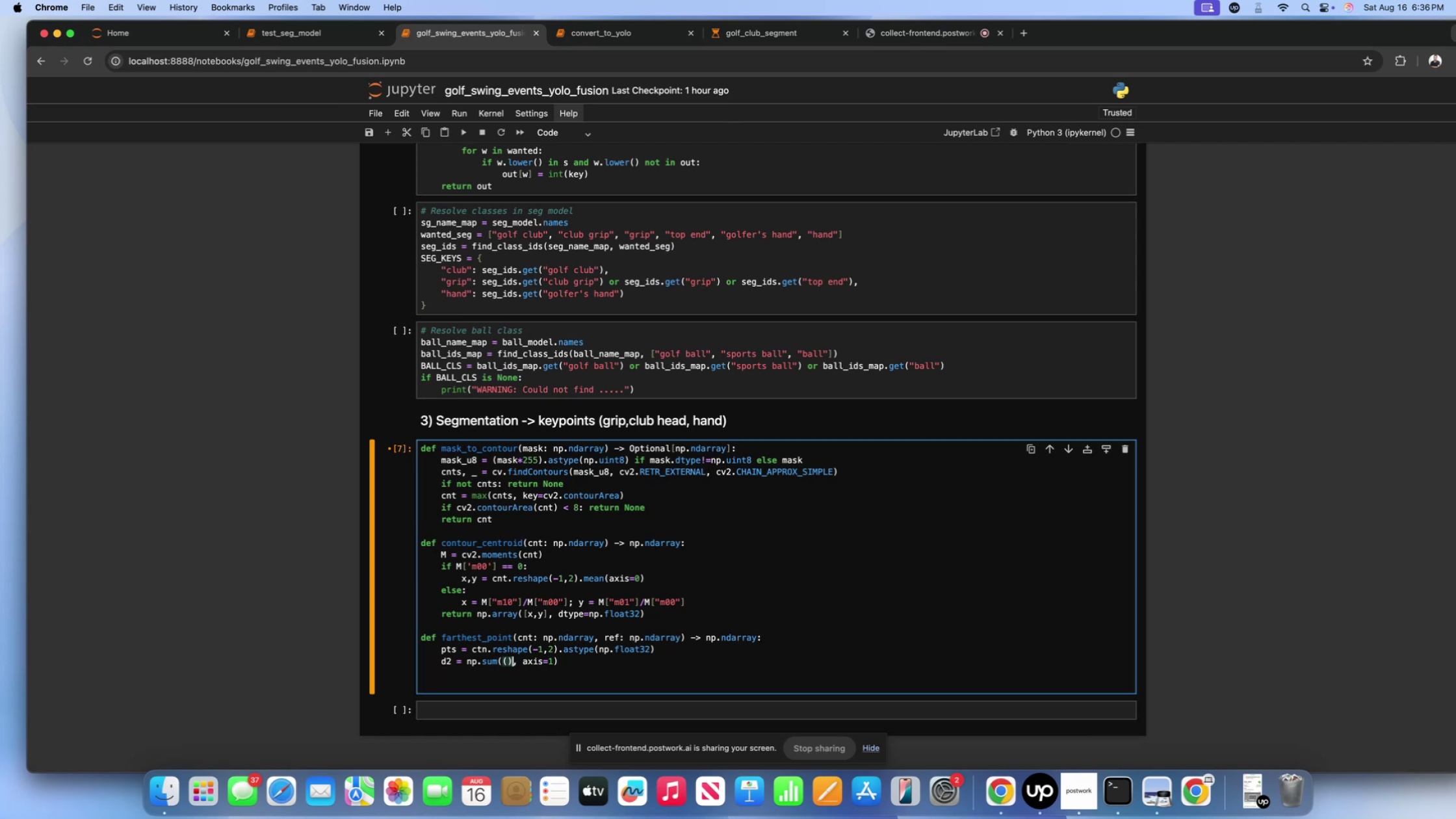 
key(ArrowLeft)
 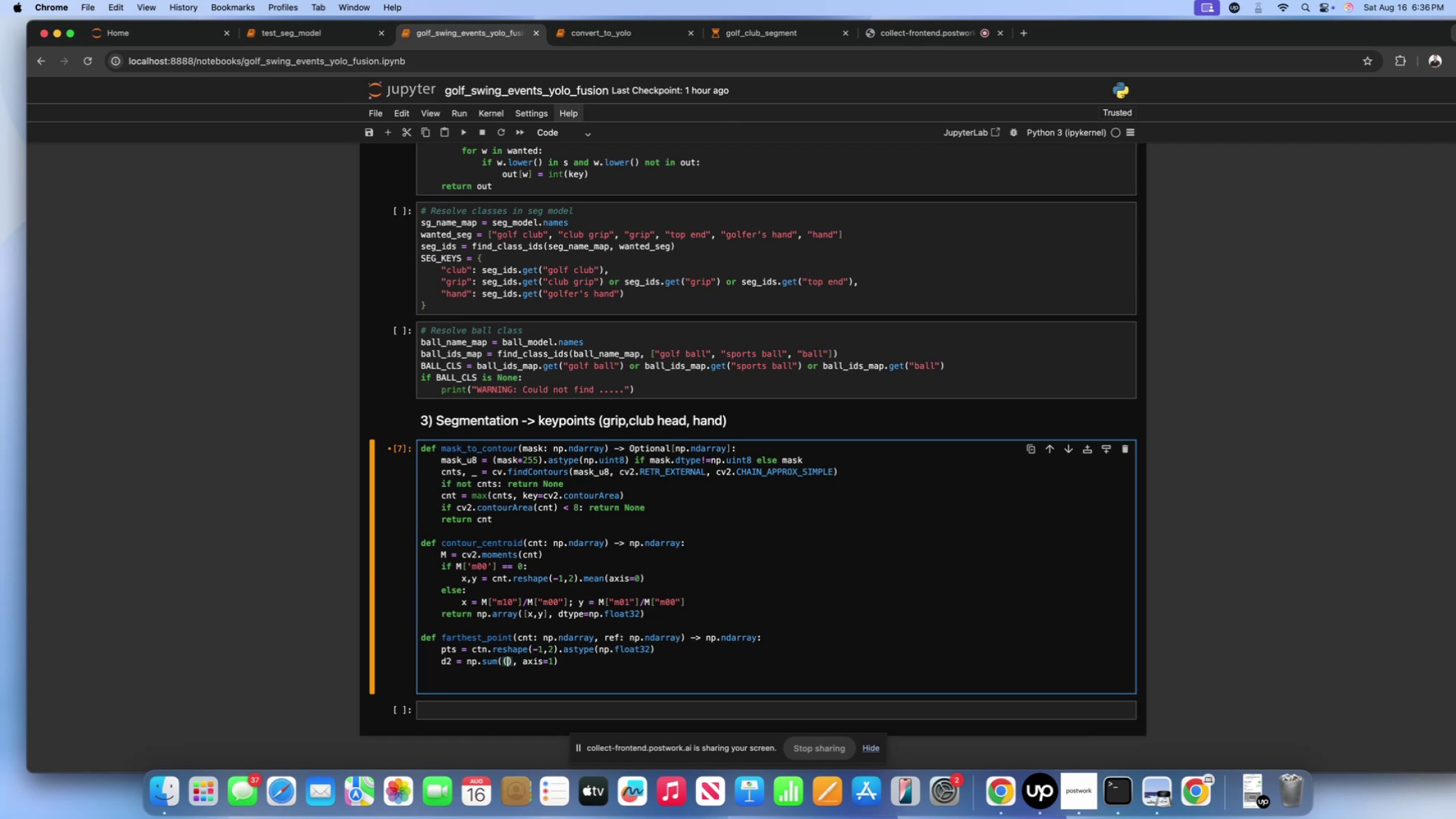 
key(ArrowRight)
 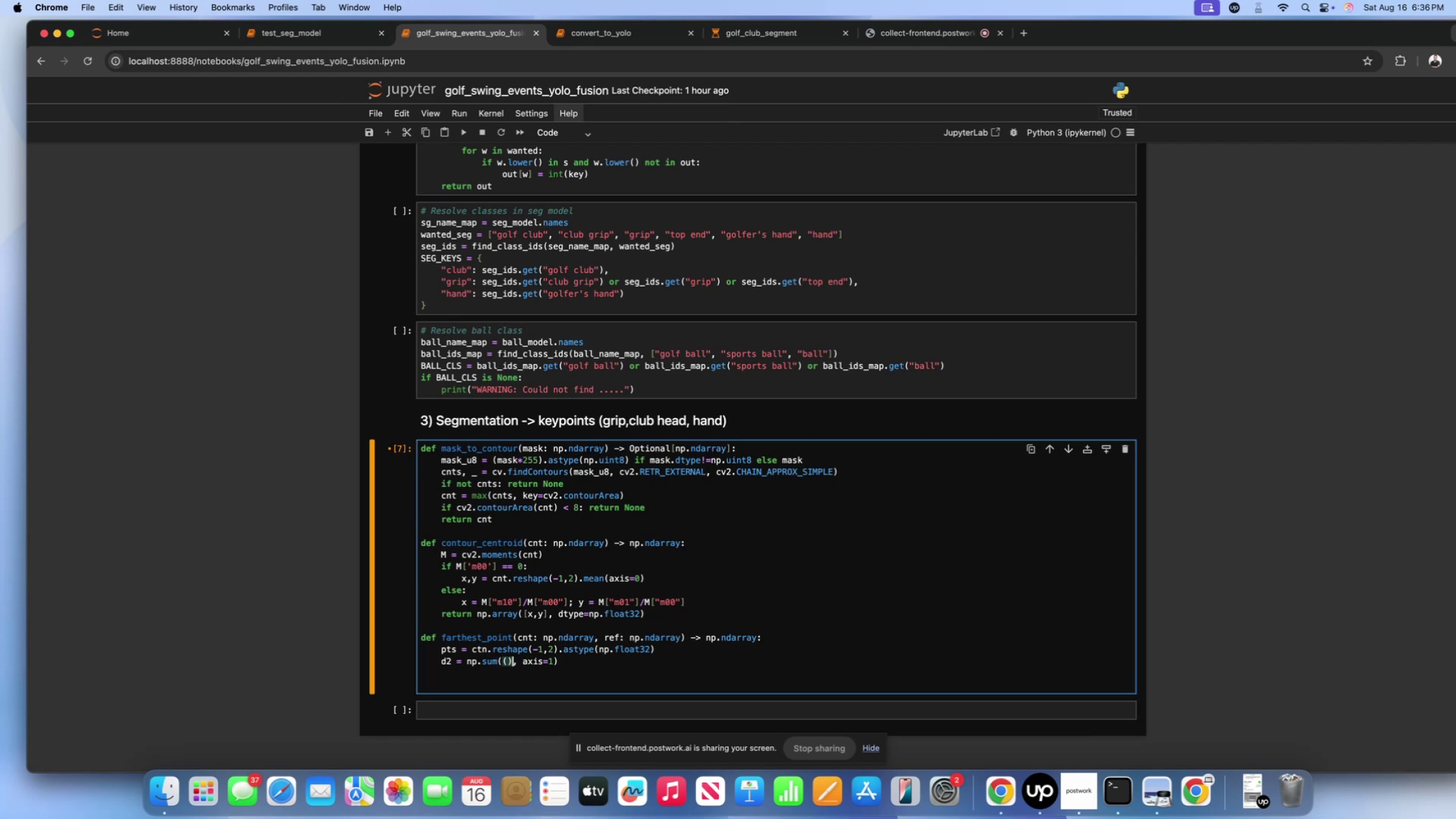 
type(**2)
 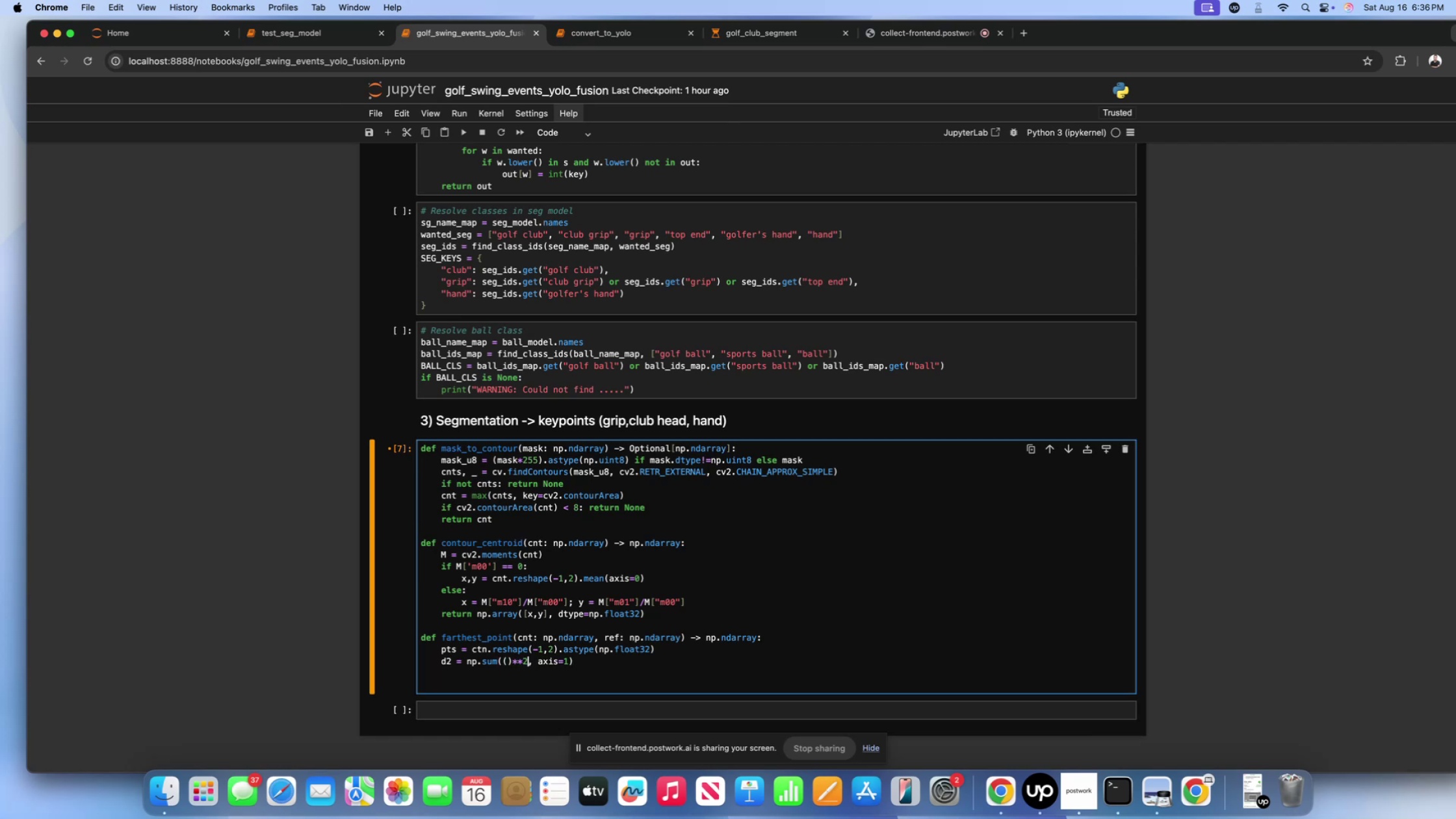 
key(ArrowLeft)
 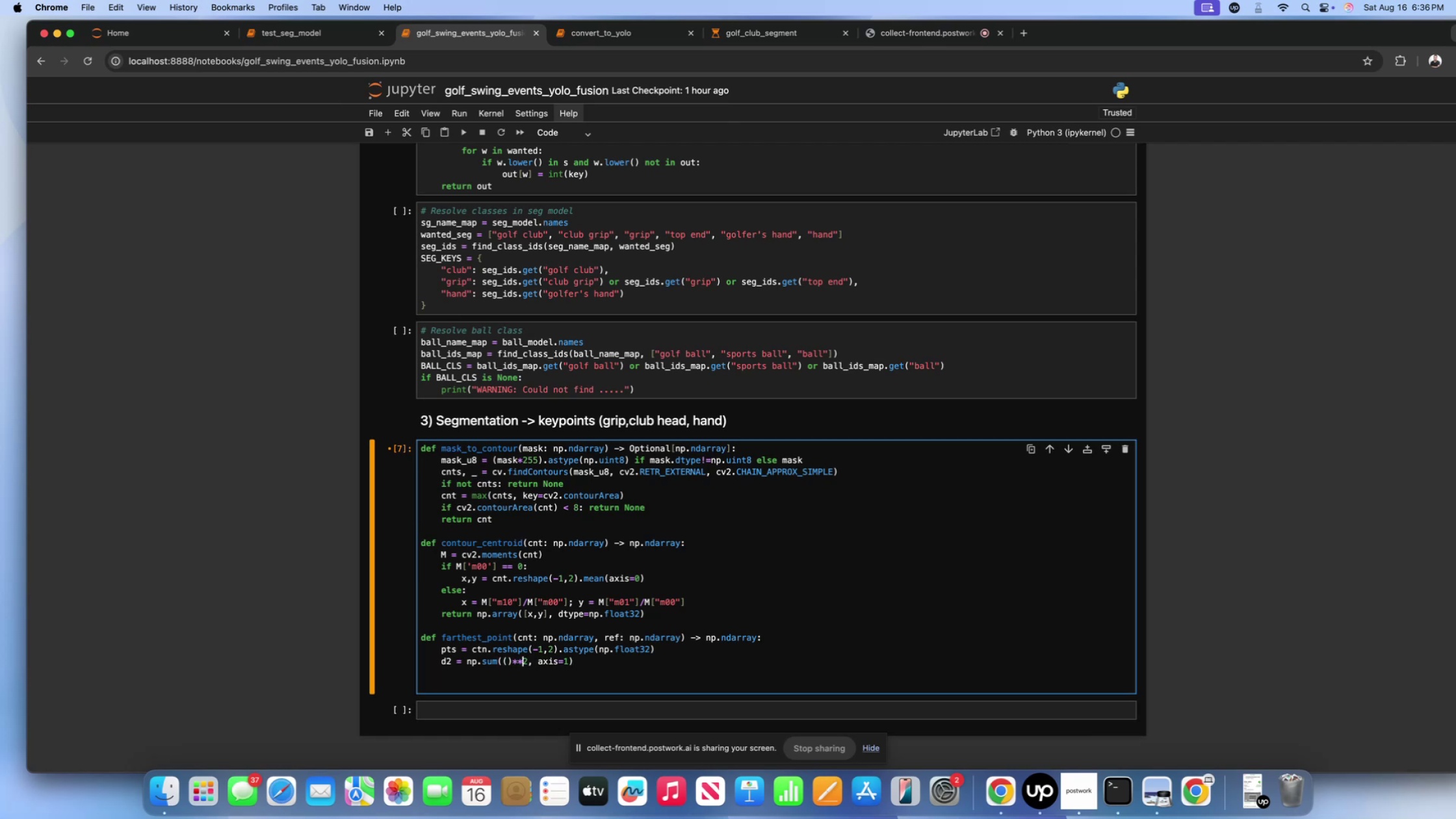 
key(ArrowLeft)
 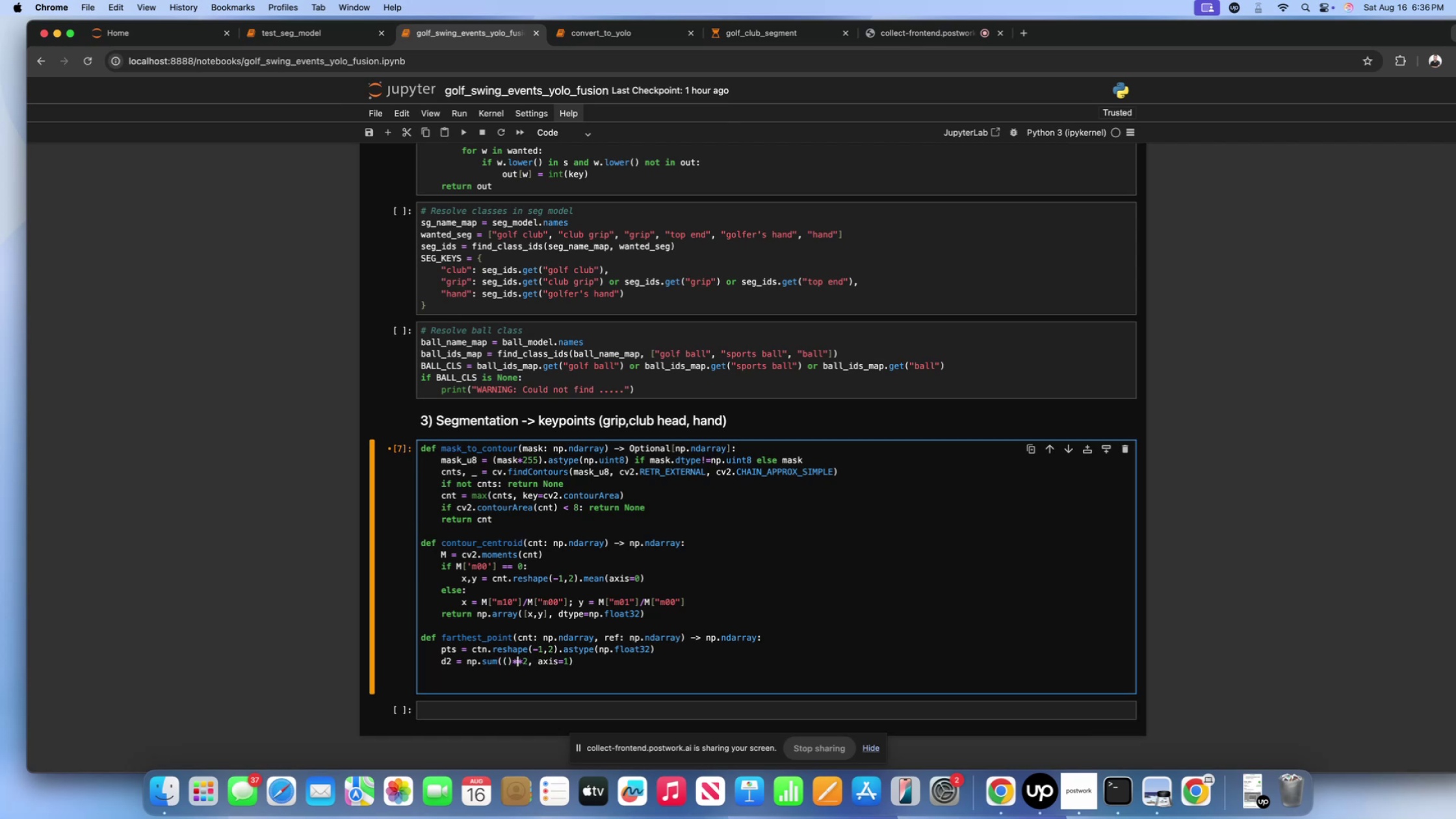 
key(ArrowLeft)
 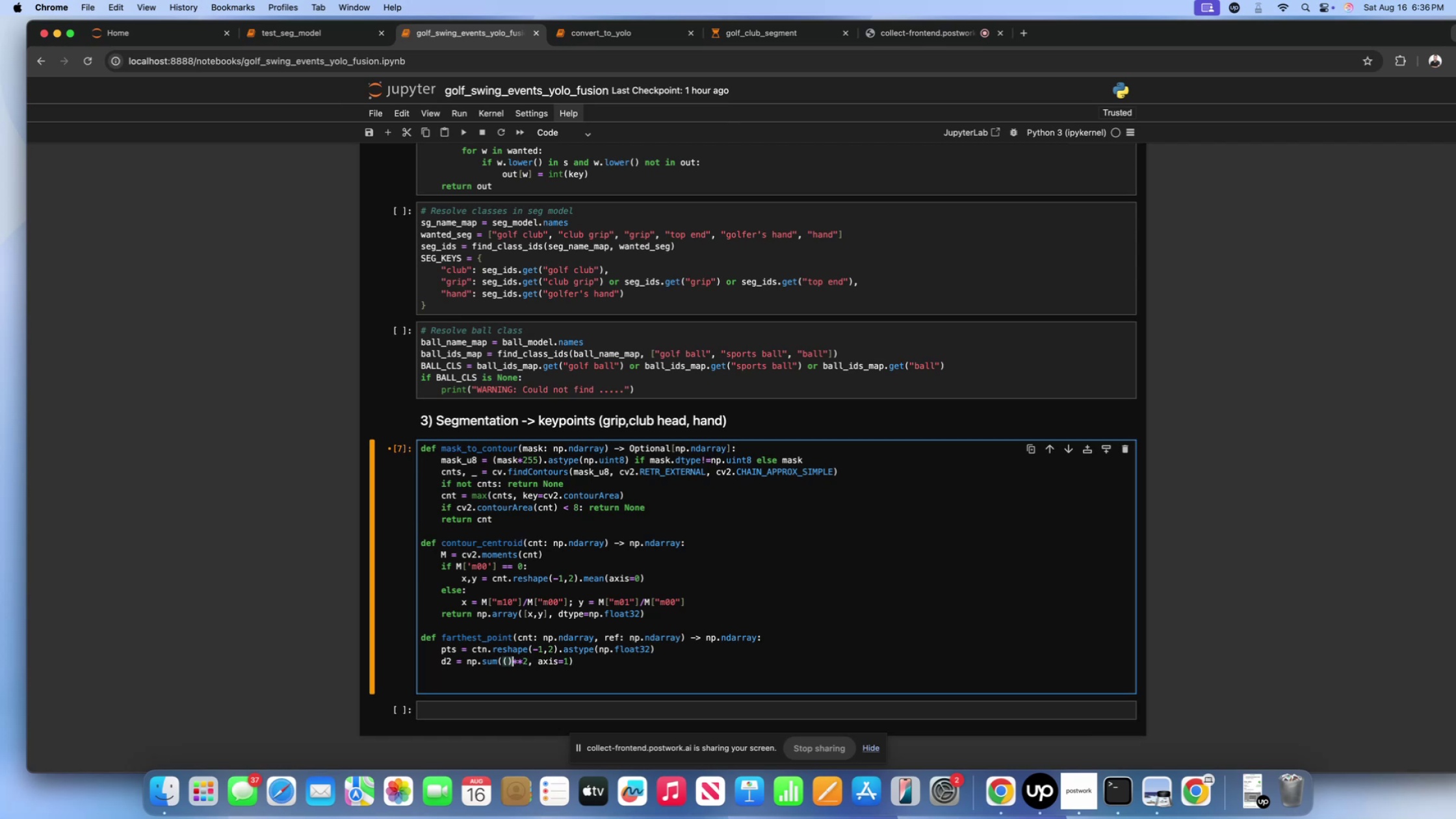 
key(ArrowLeft)
 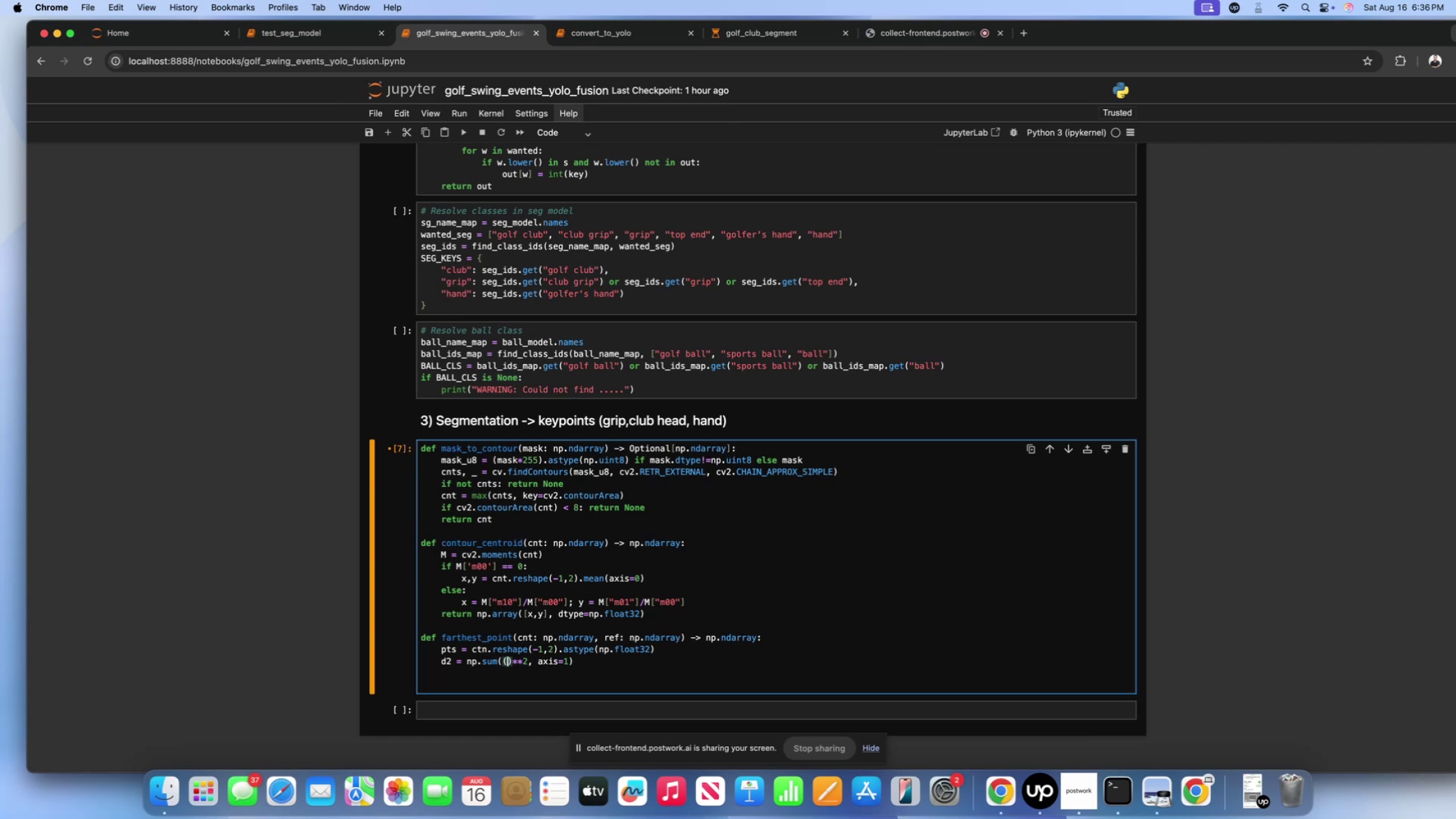 
type(pts-)
key(Backspace)
type( - ref[])
 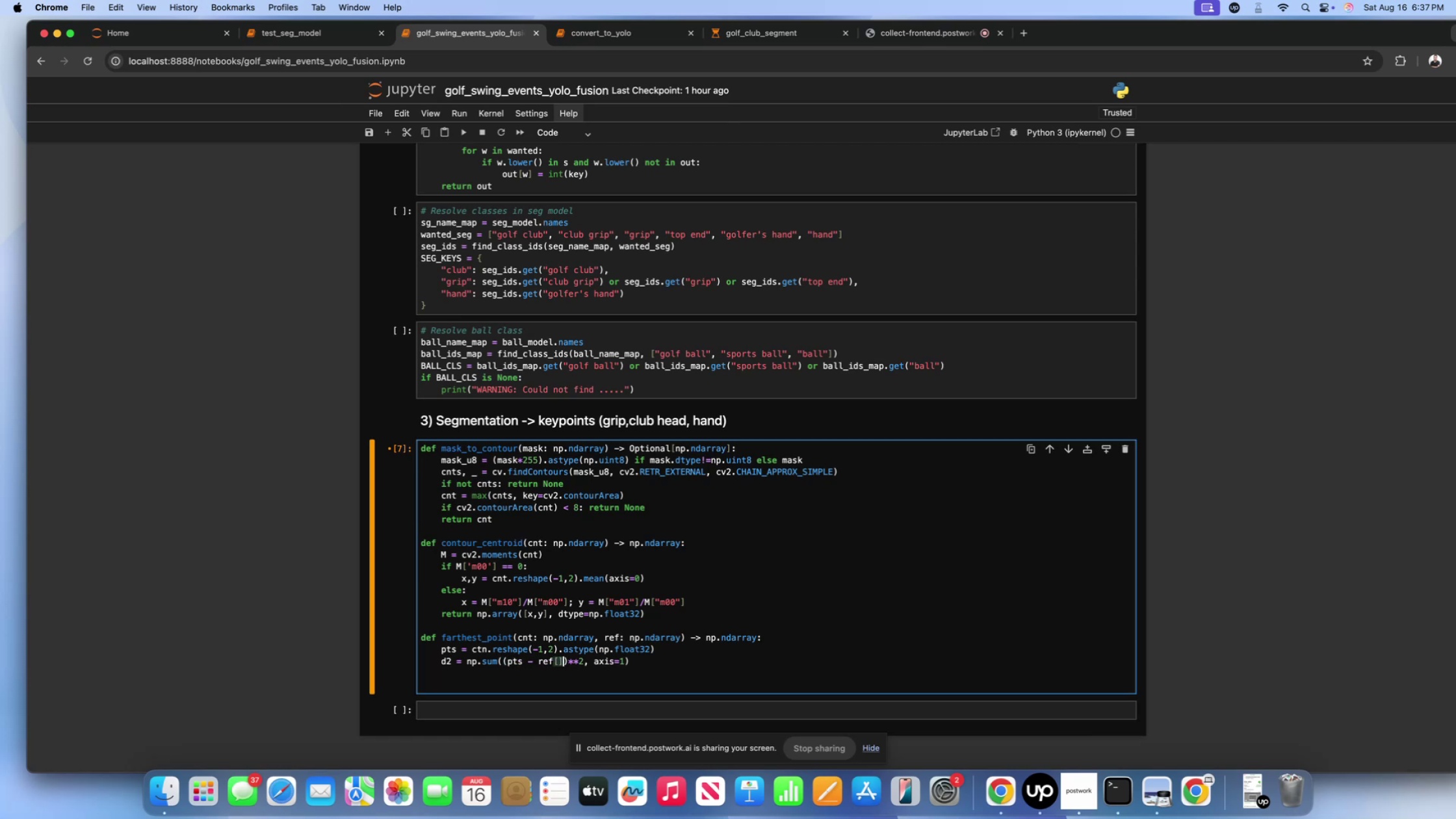 
key(ArrowLeft)
 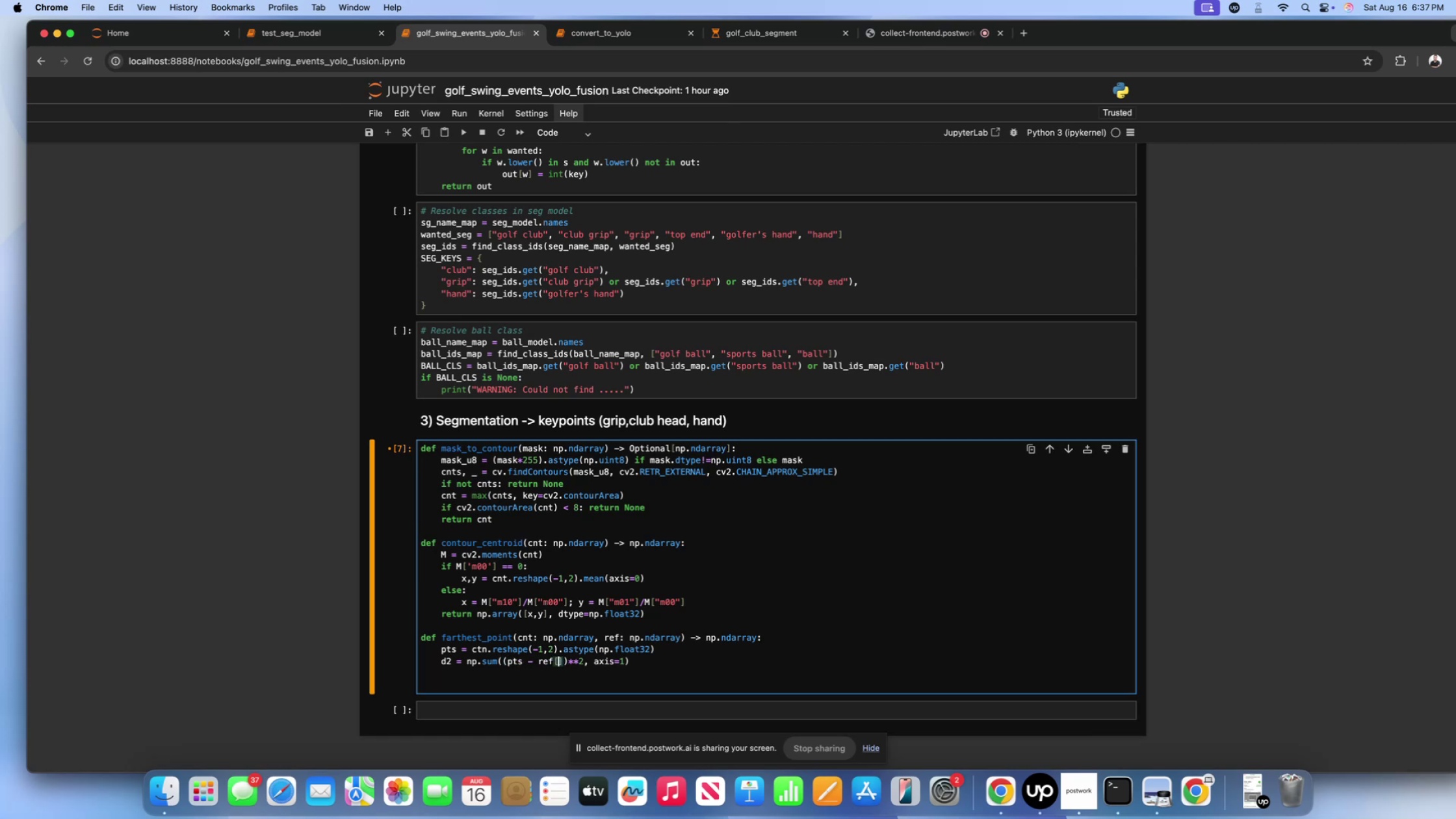 
key(ArrowLeft)
 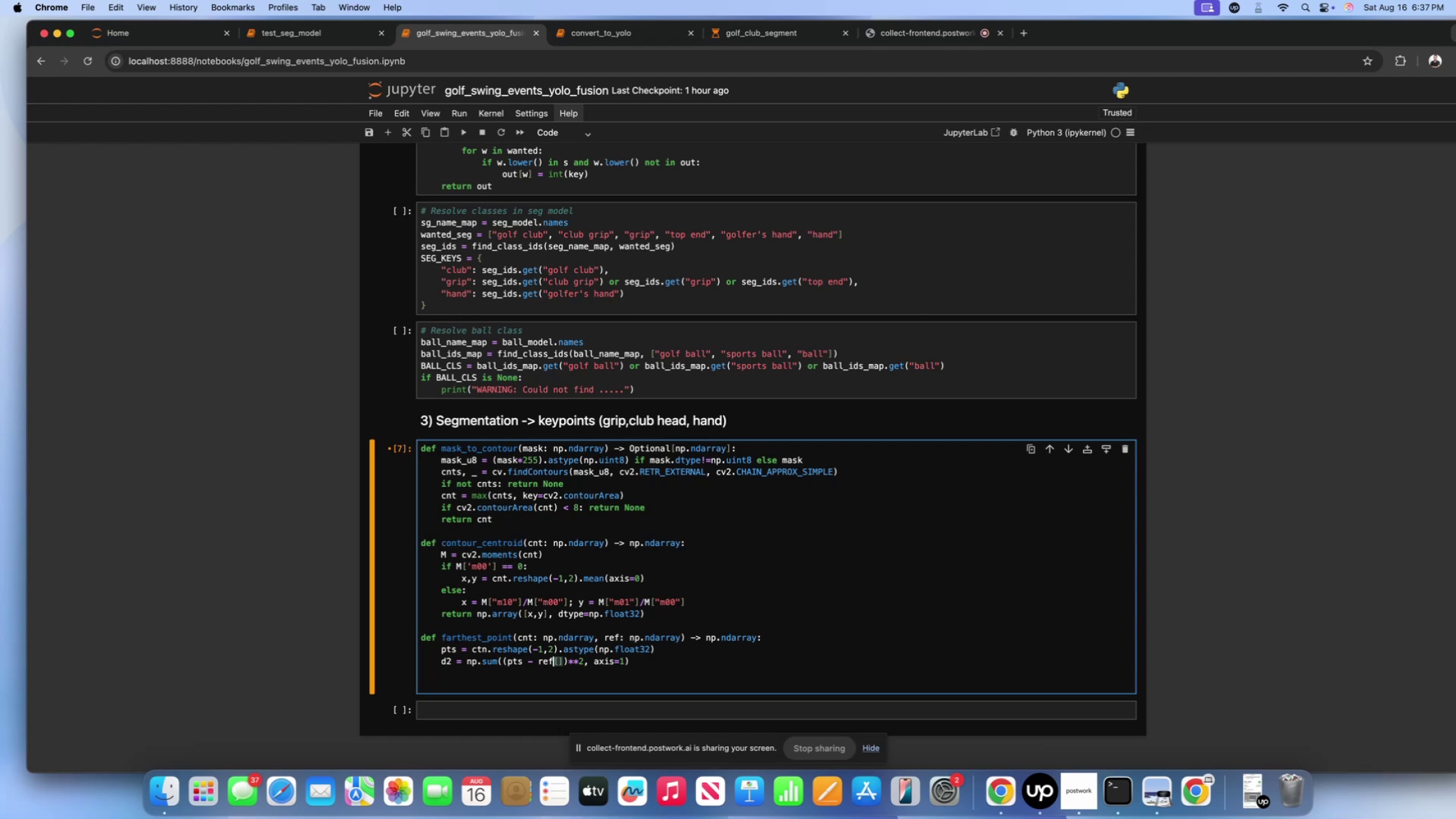 
type(None)
 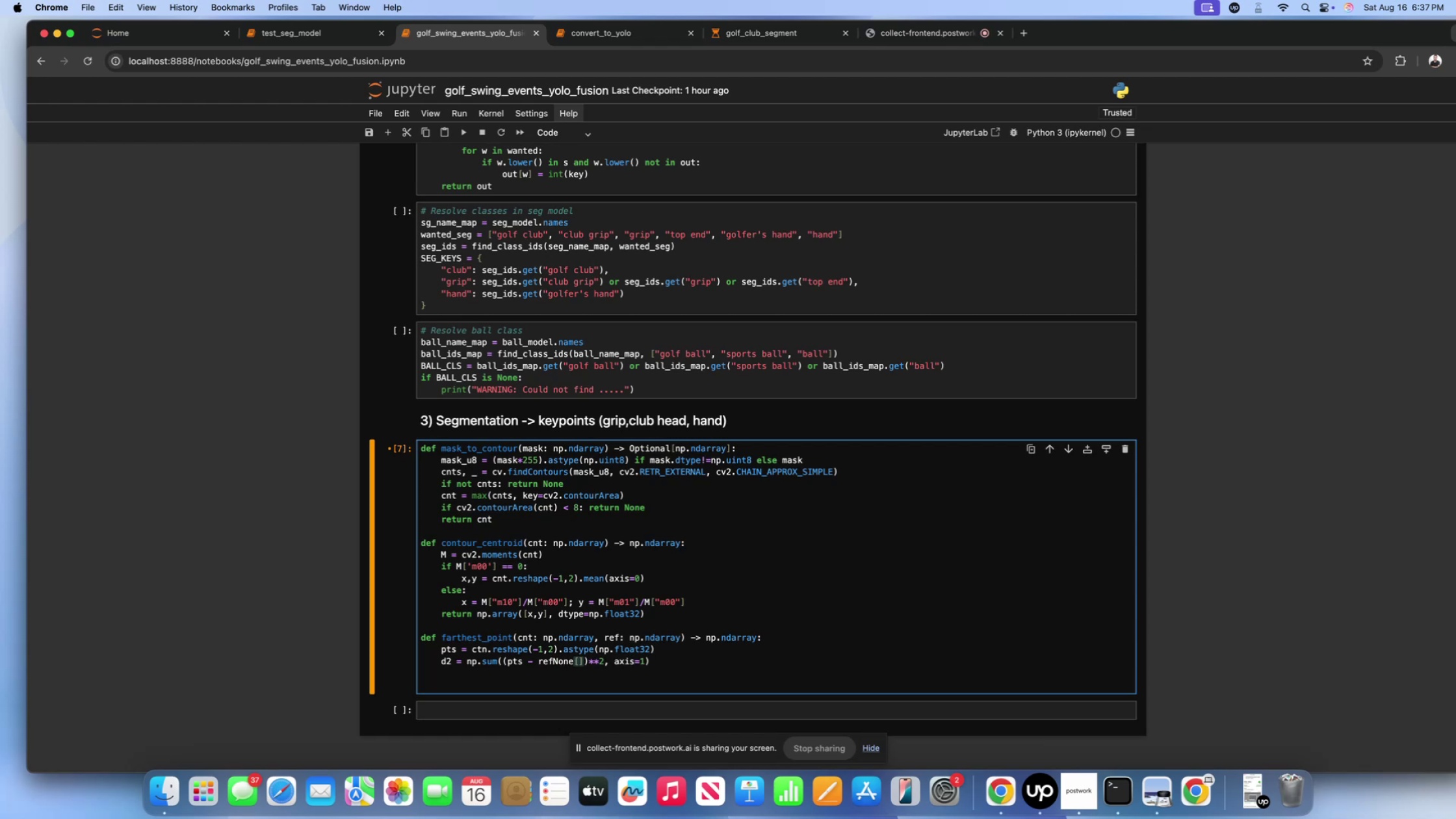 
key(ArrowRight)
 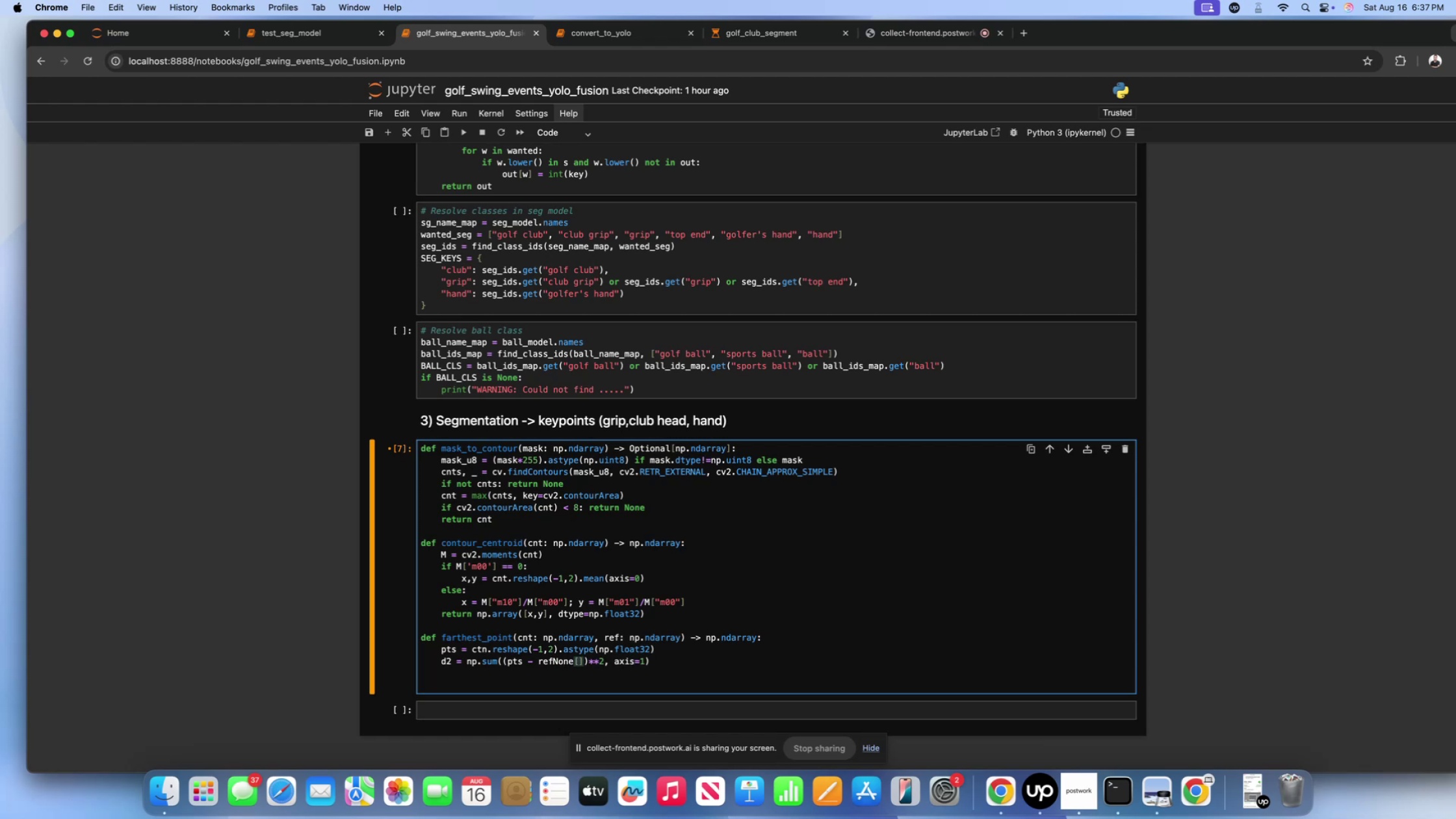 
key(ArrowLeft)
 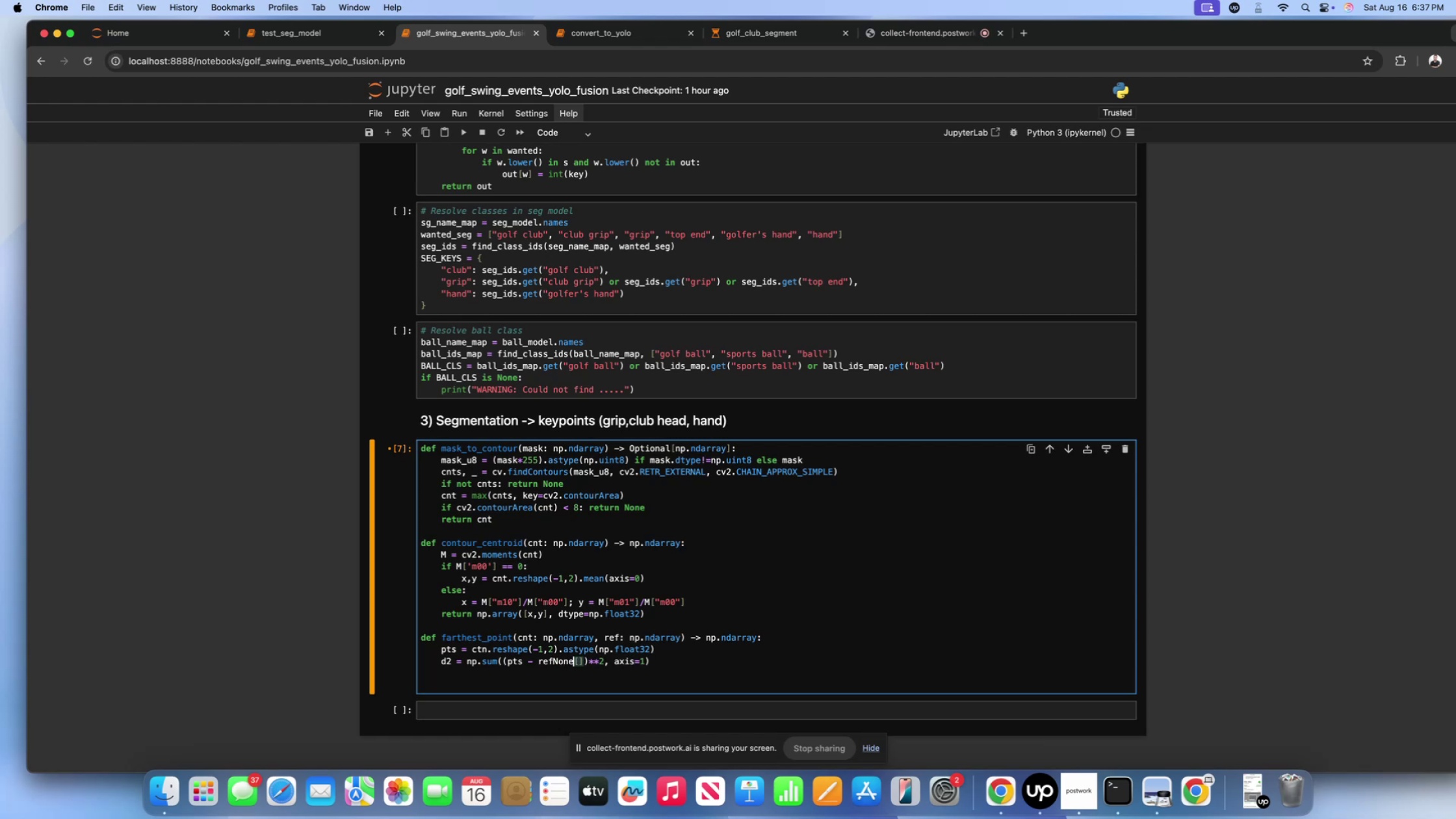 
key(Backspace)
 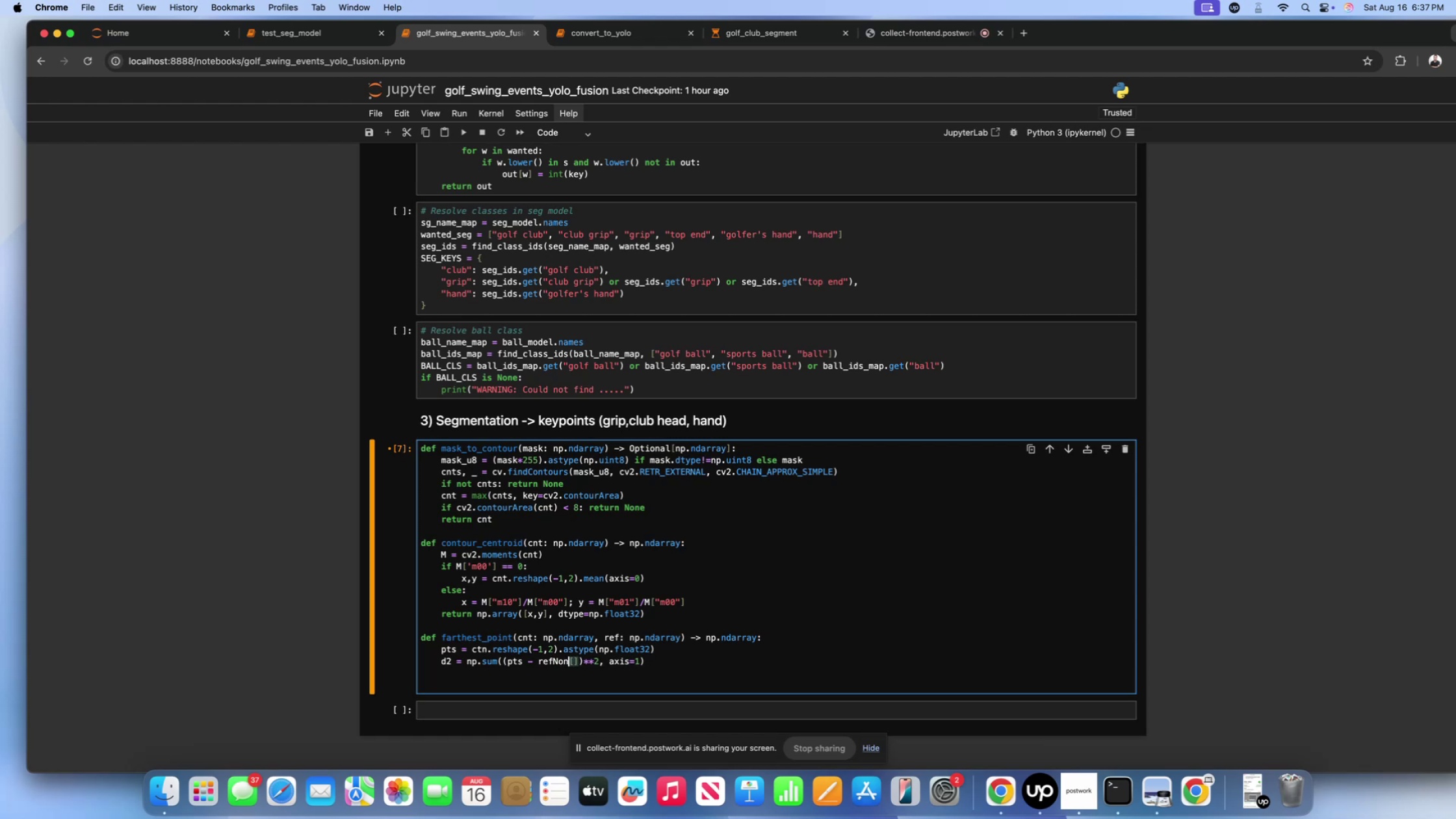 
key(Backspace)
 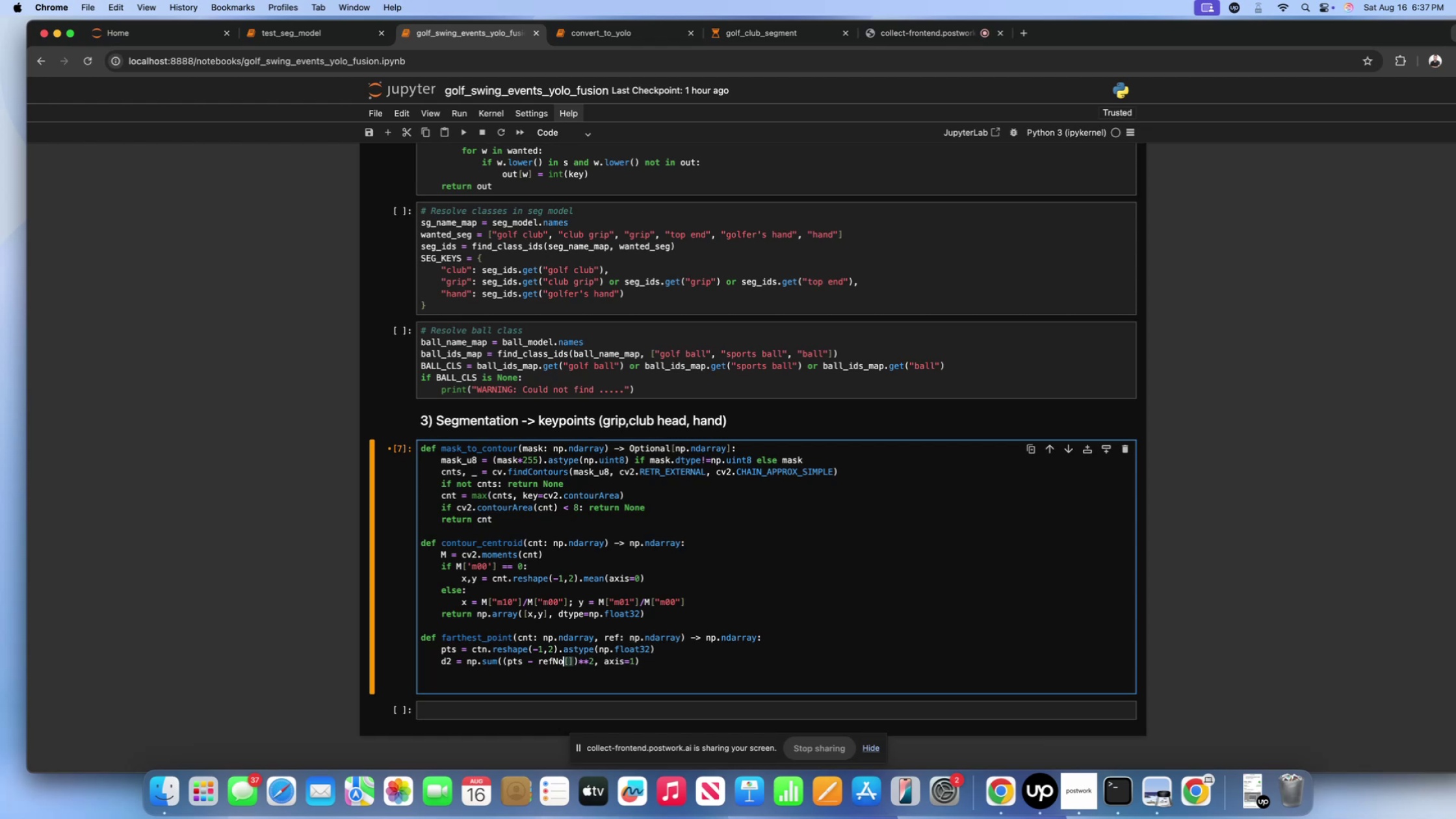 
key(Backspace)
 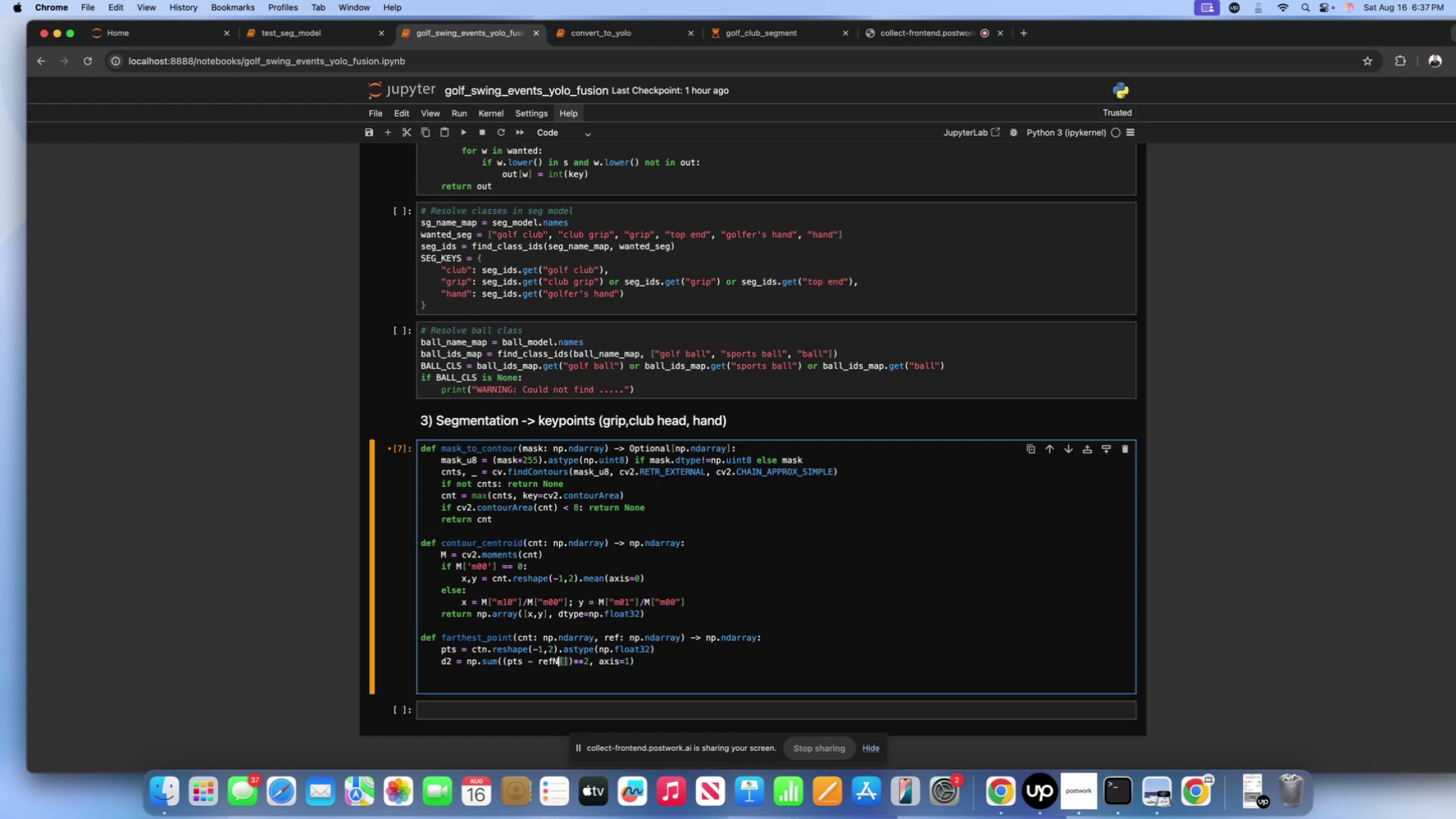 
key(Backspace)
 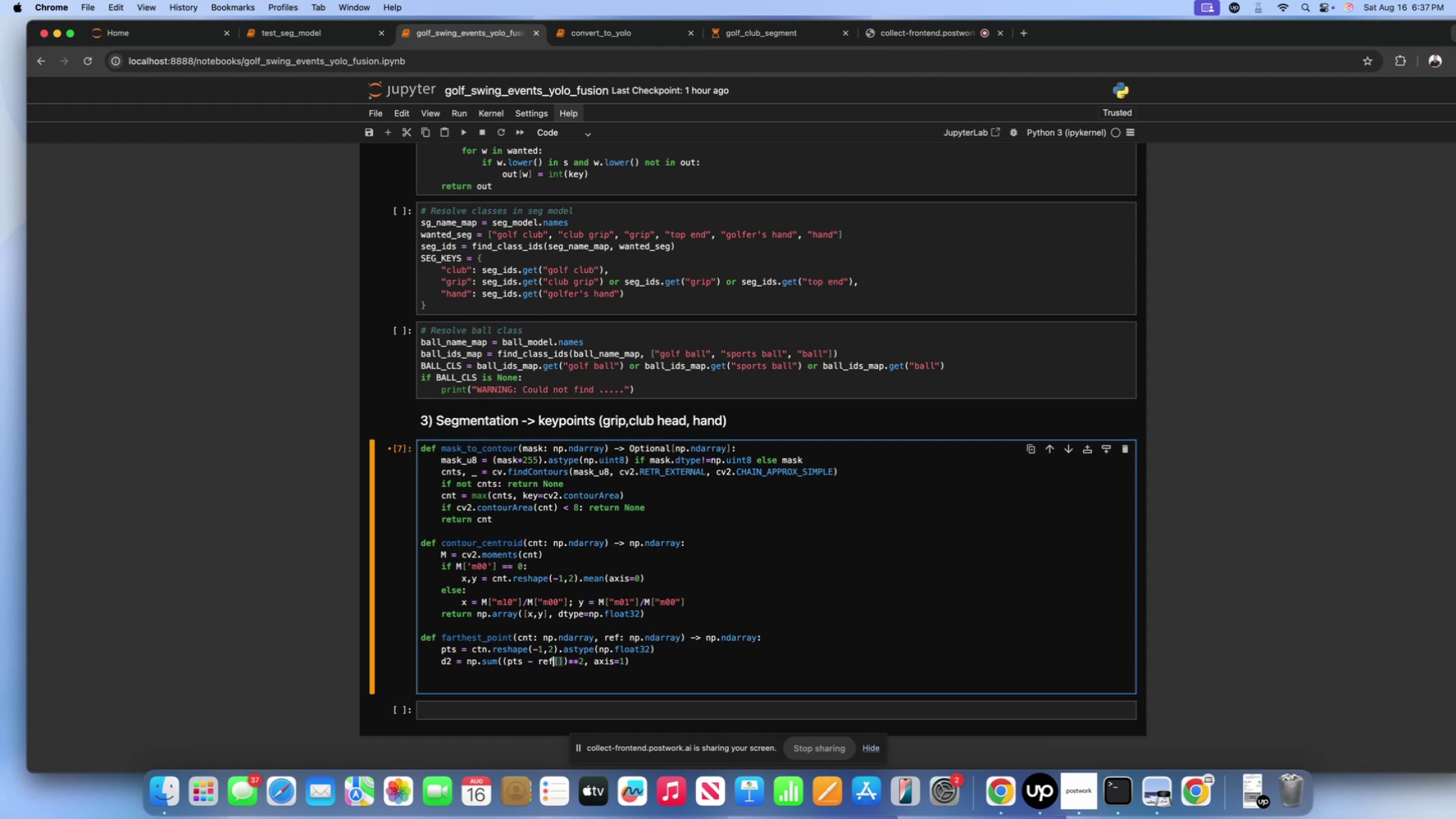 
key(ArrowRight)
 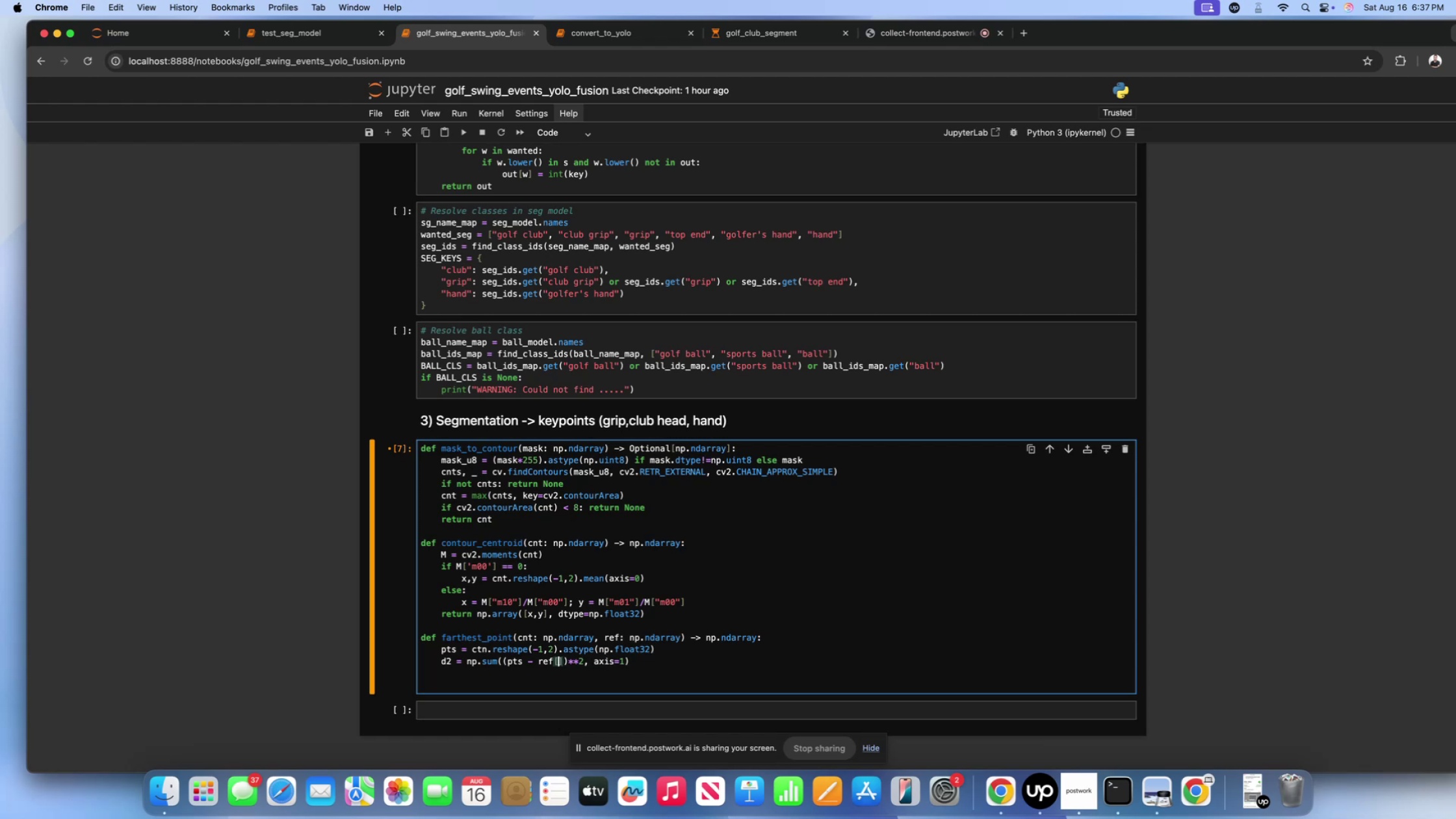 
type(None, )
key(Backspace)
type(:)
 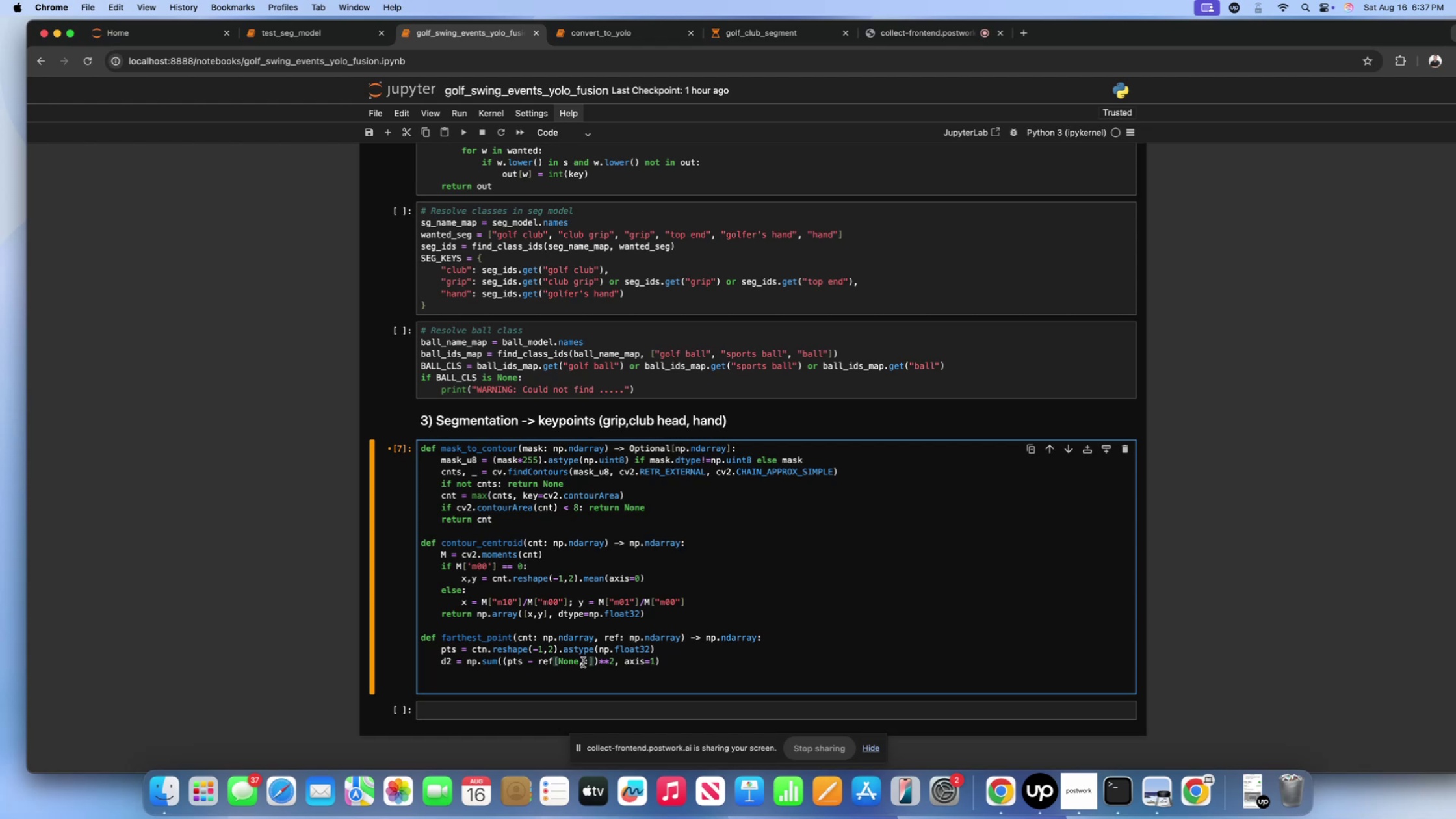 
left_click([676, 666])
 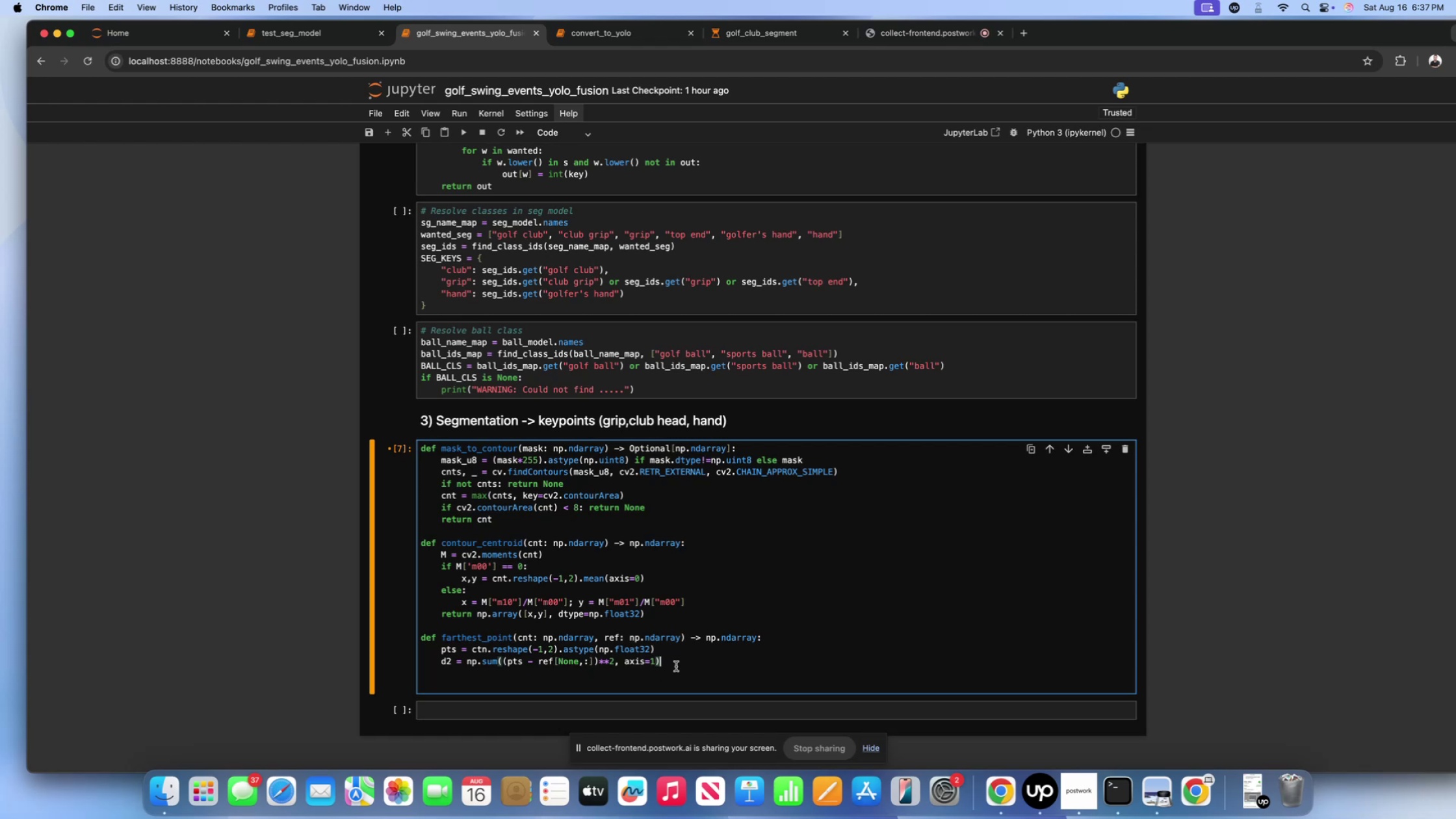 
key(Enter)
 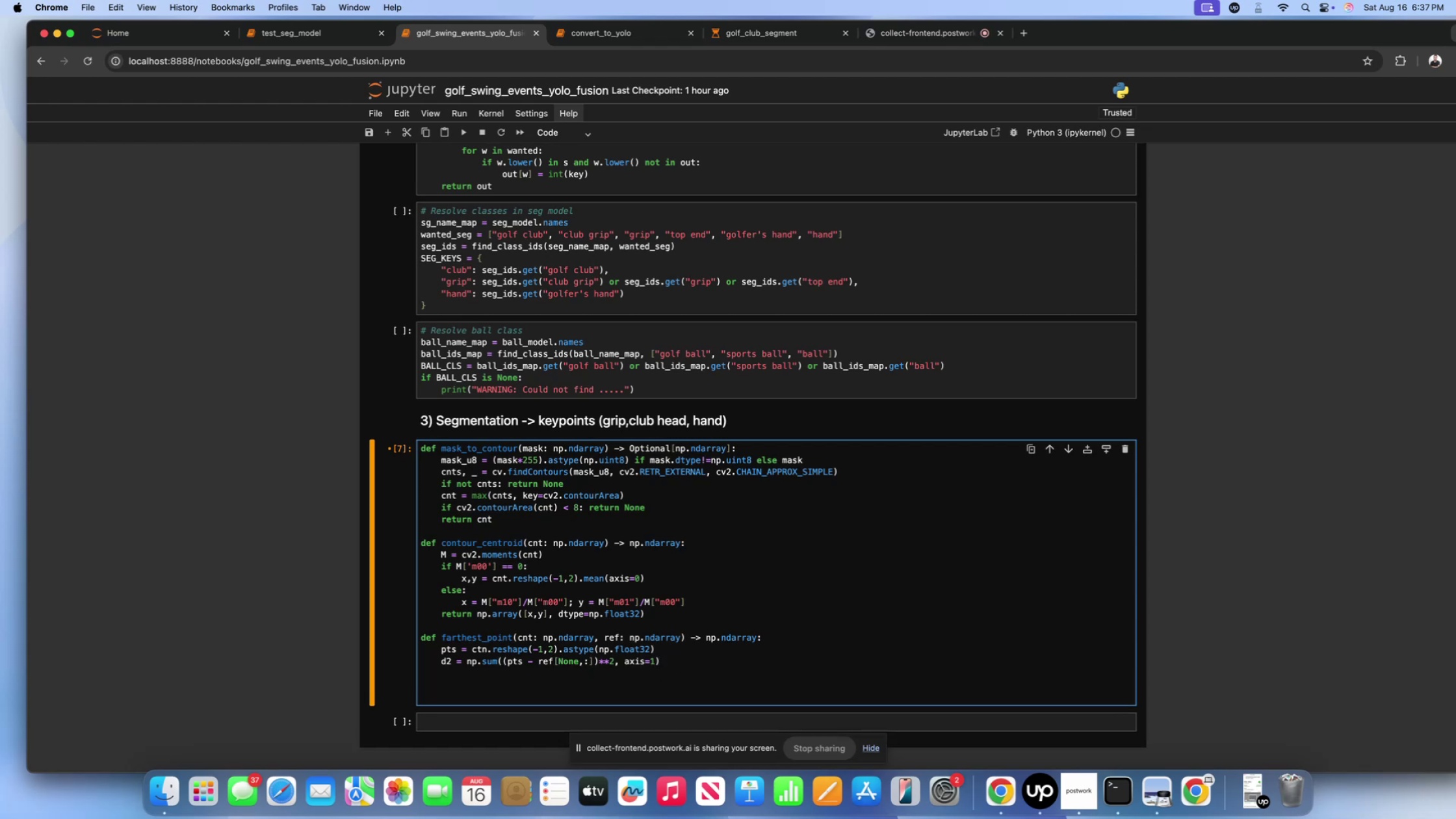 
type(return pts[])
 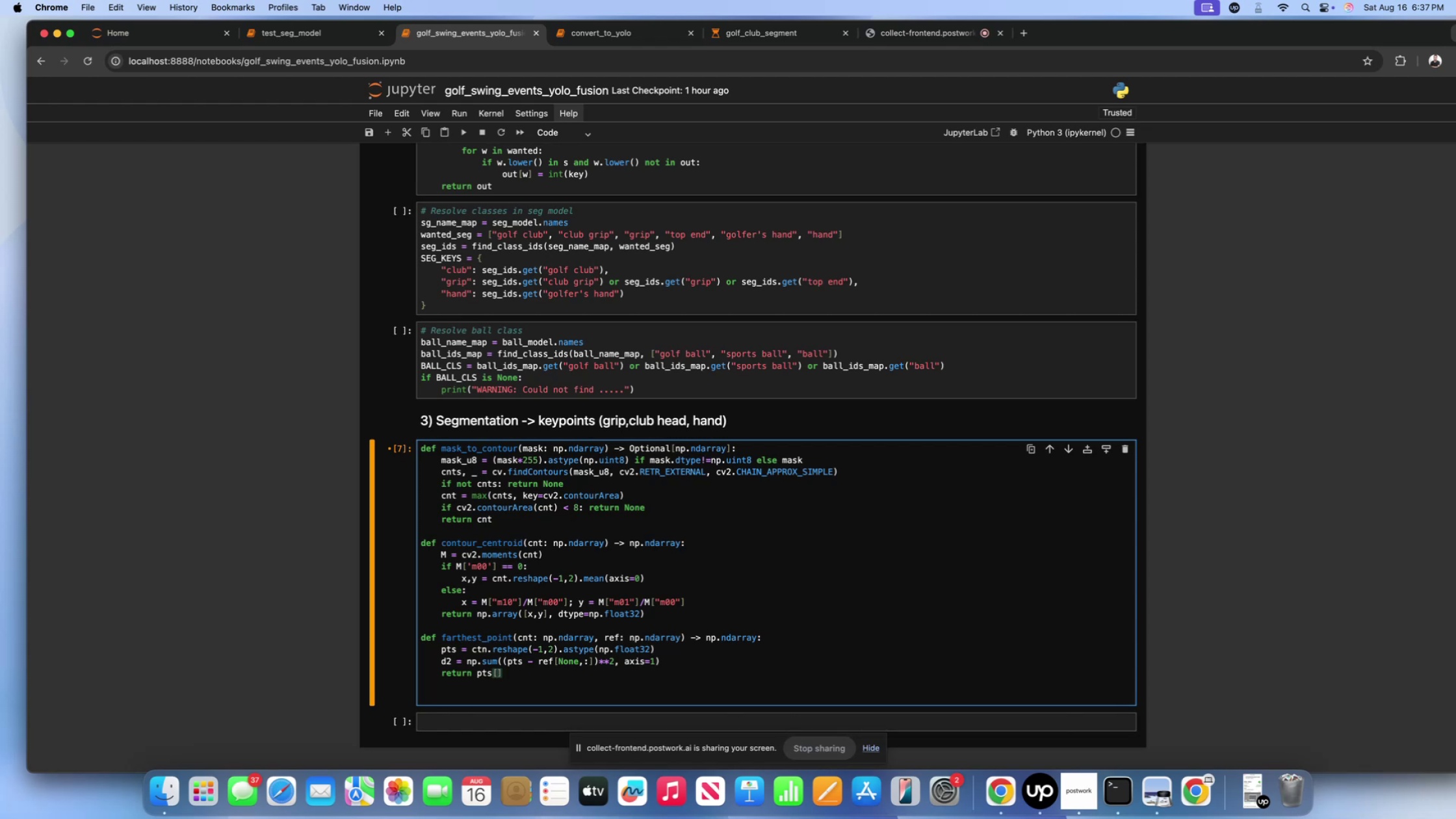 
key(ArrowLeft)
 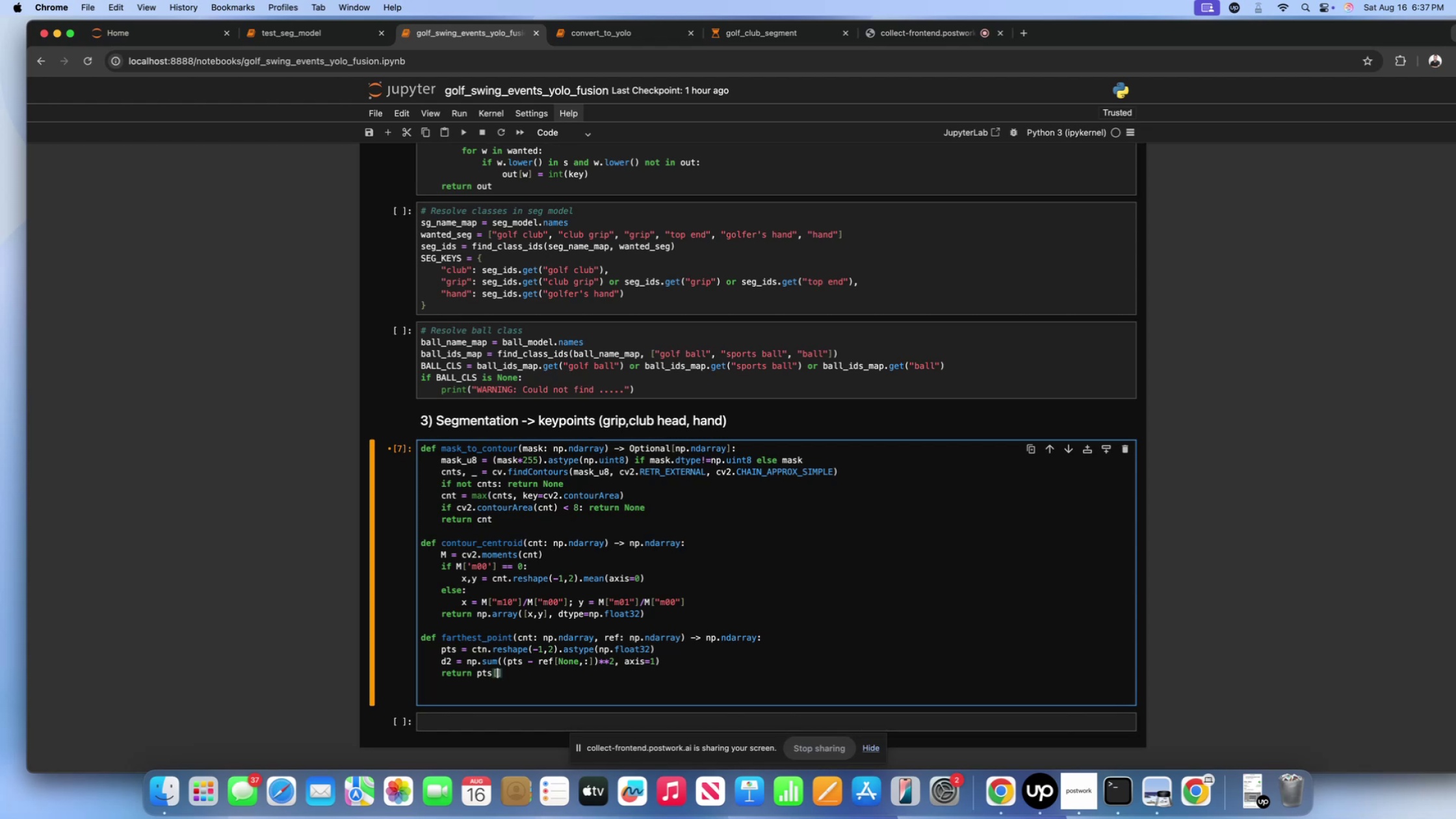 
type(imt)
 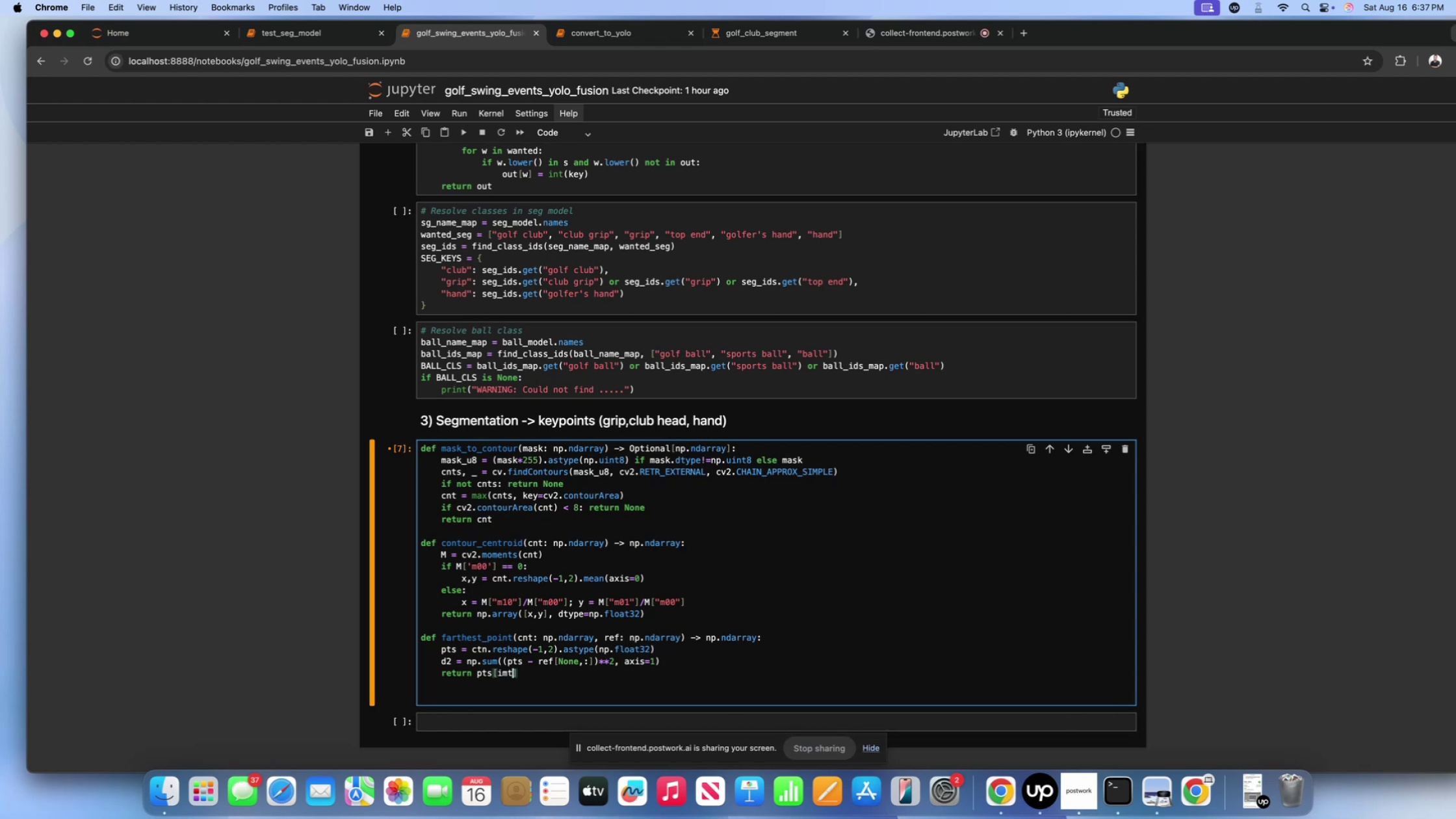 
wait(5.43)
 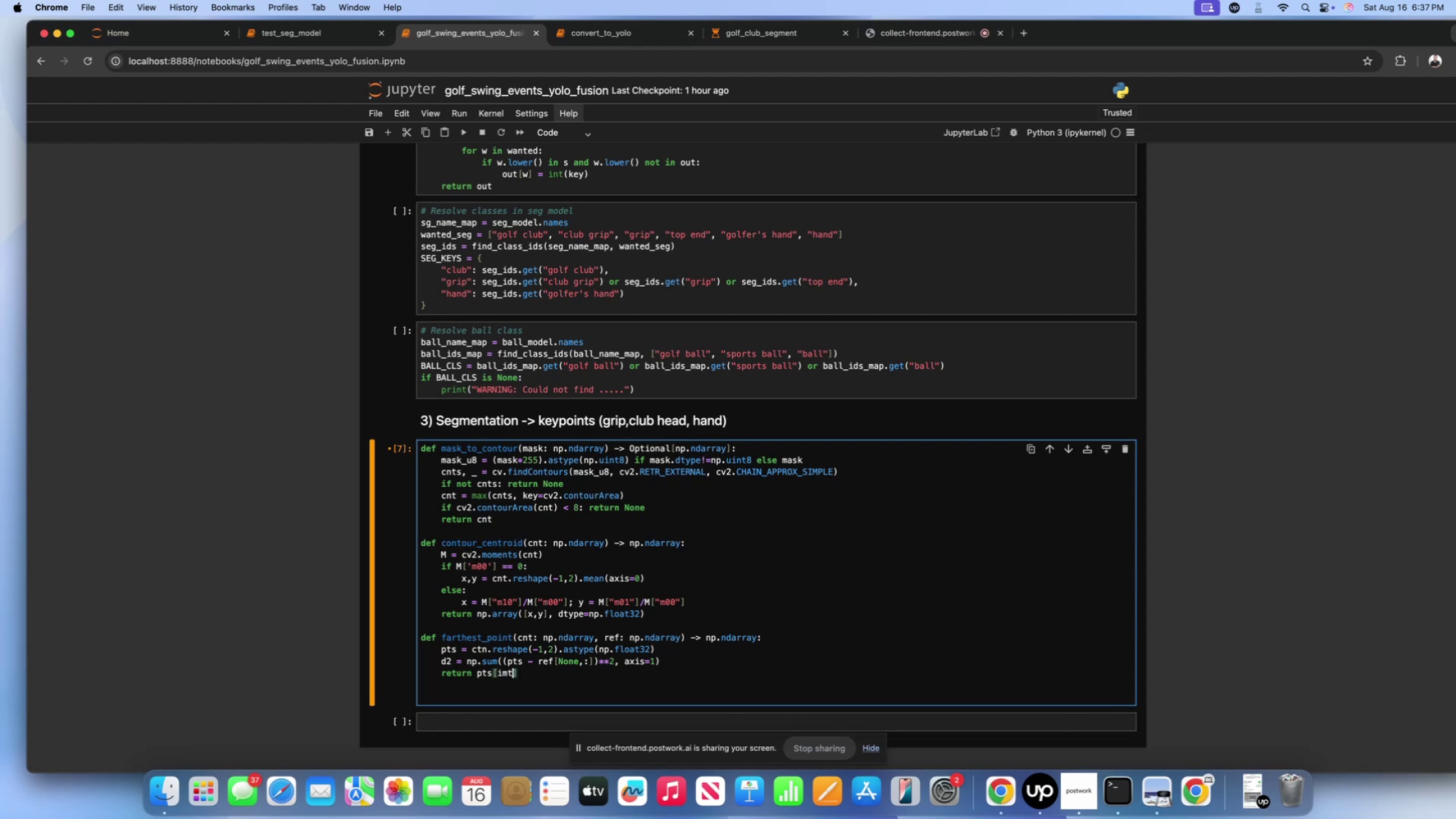 
key(Backspace)
key(Backspace)
type(nt)
 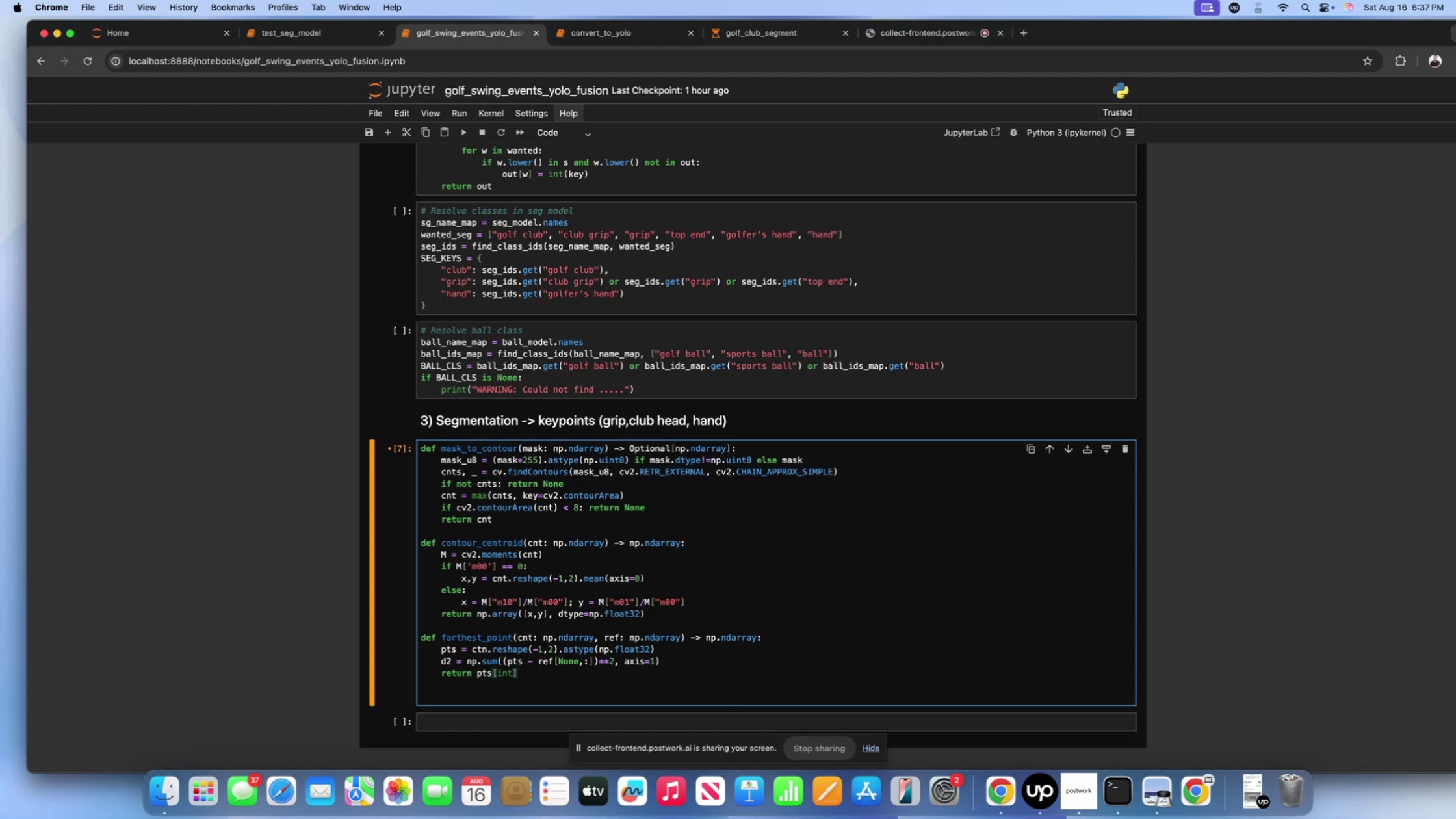 
key(Backspace)
 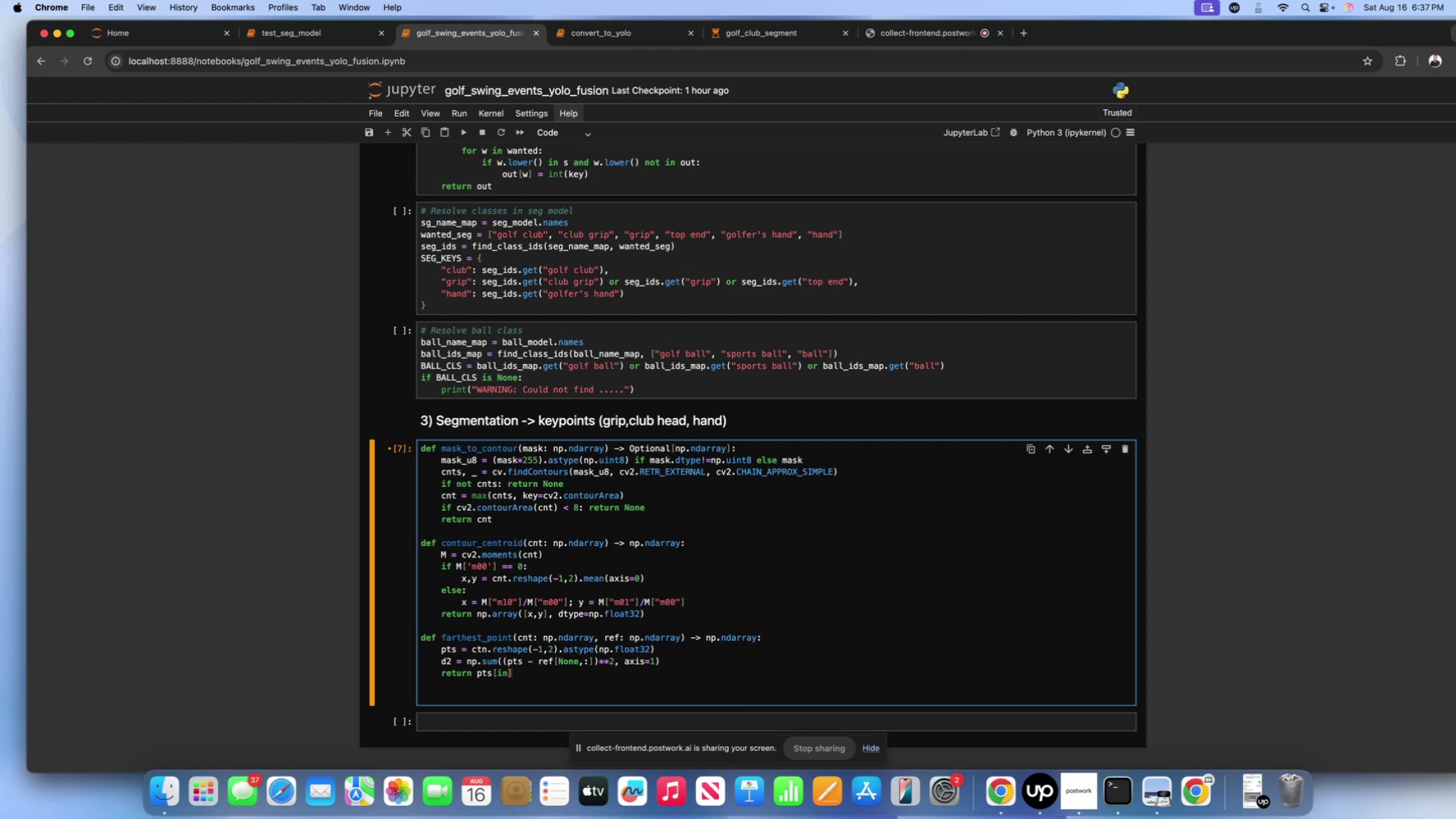 
key(T)
 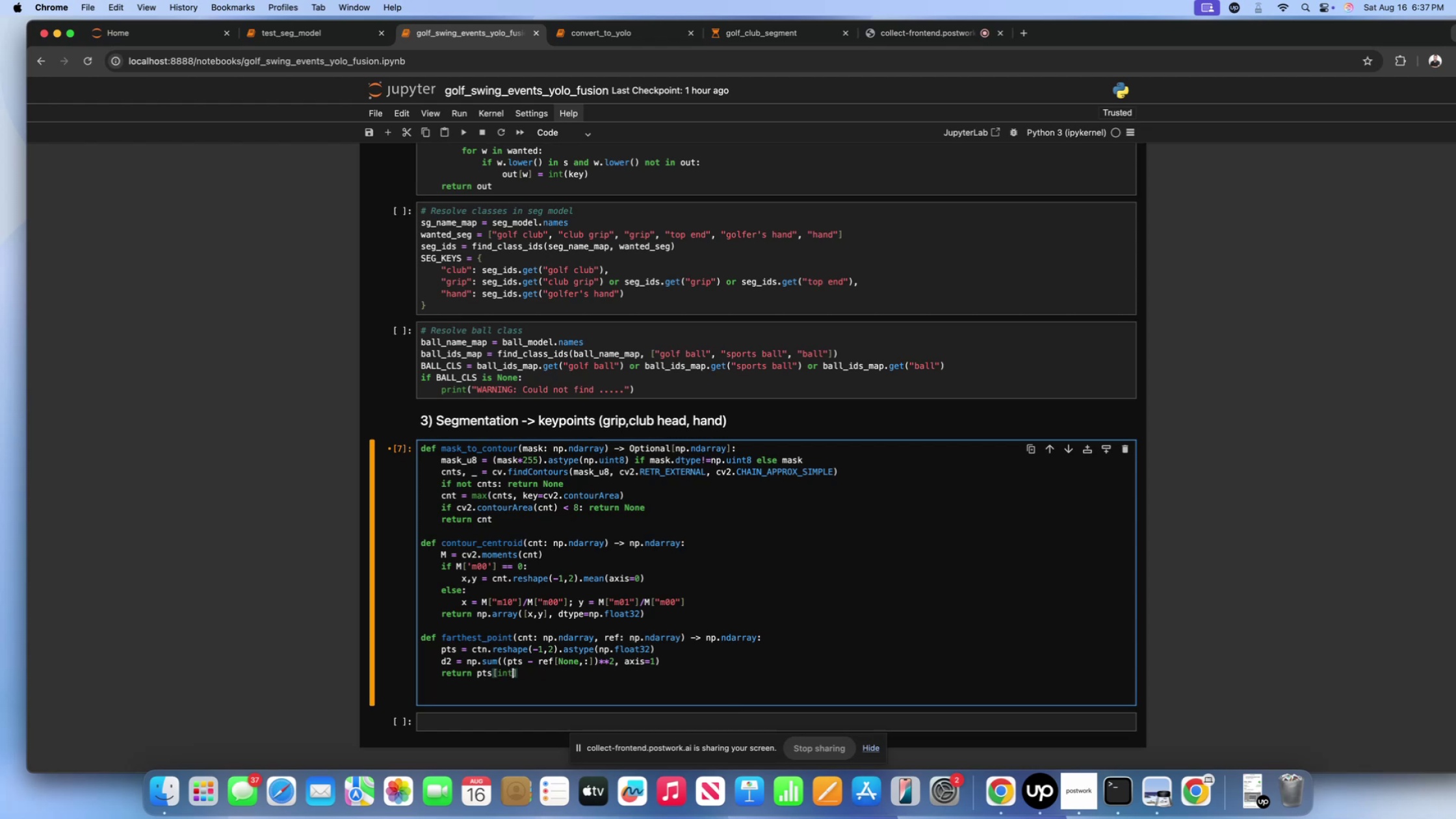 
key(Shift+ShiftLeft)
 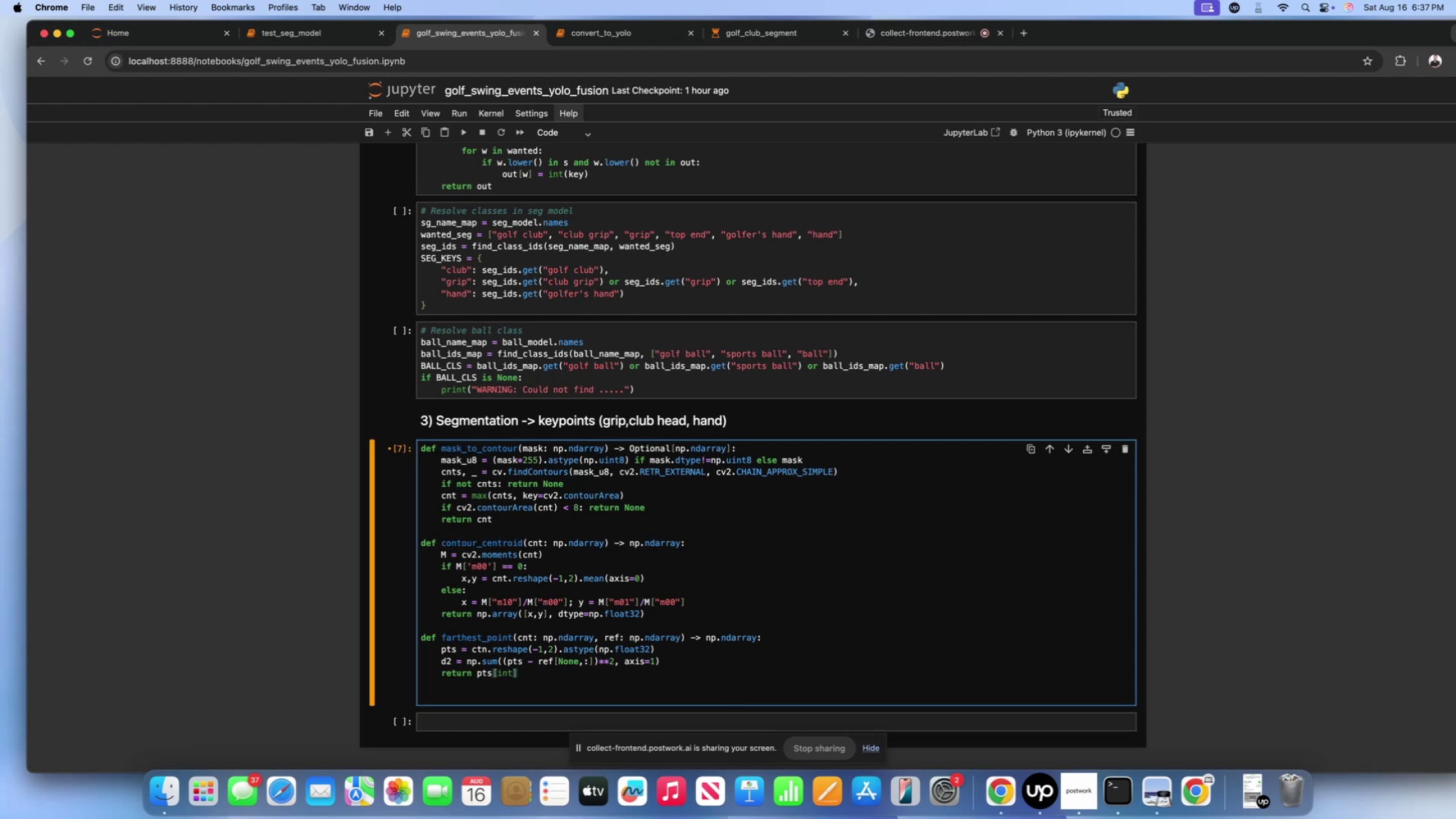 
key(Shift+9)
 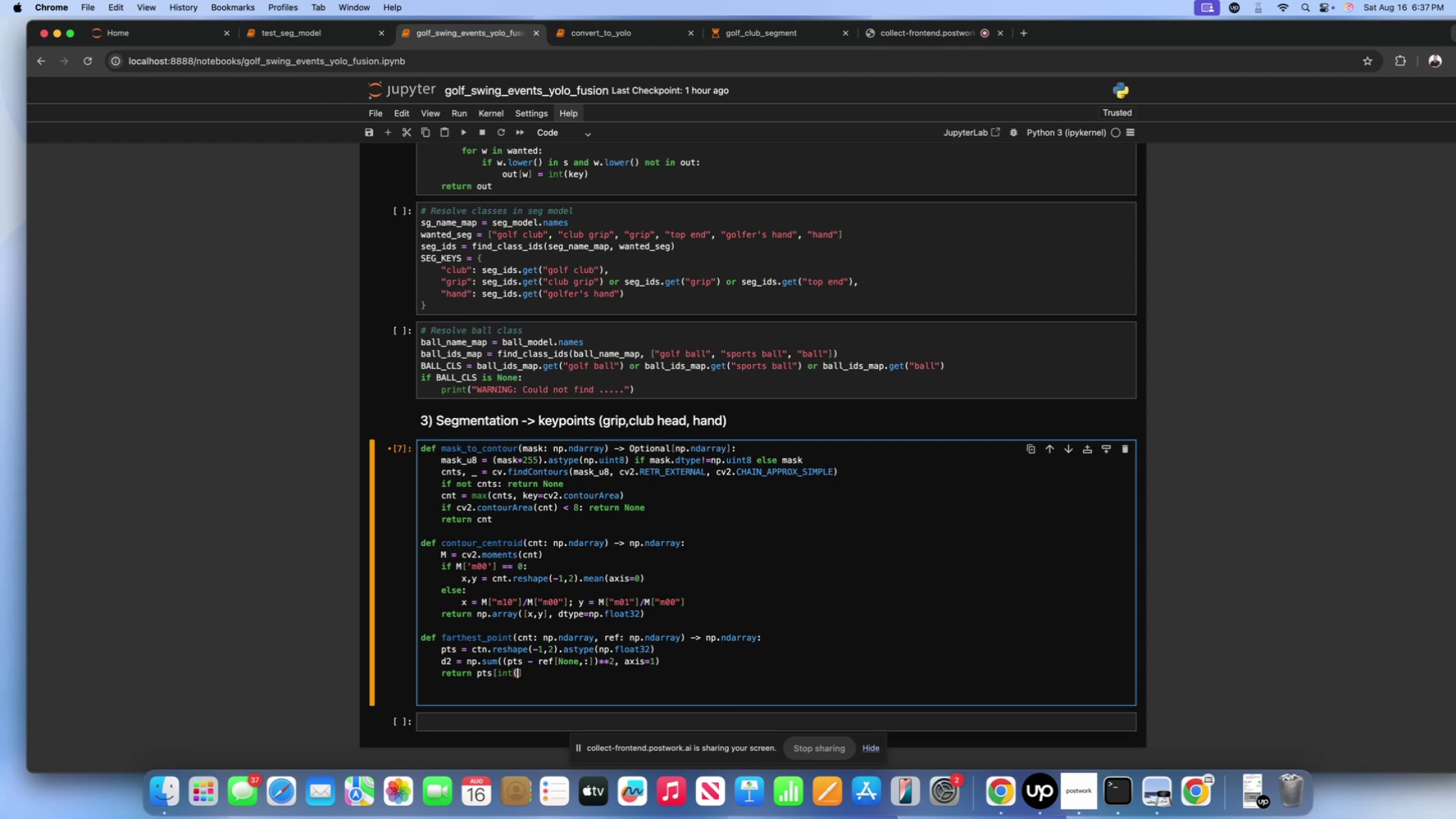 
key(Shift+ShiftLeft)
 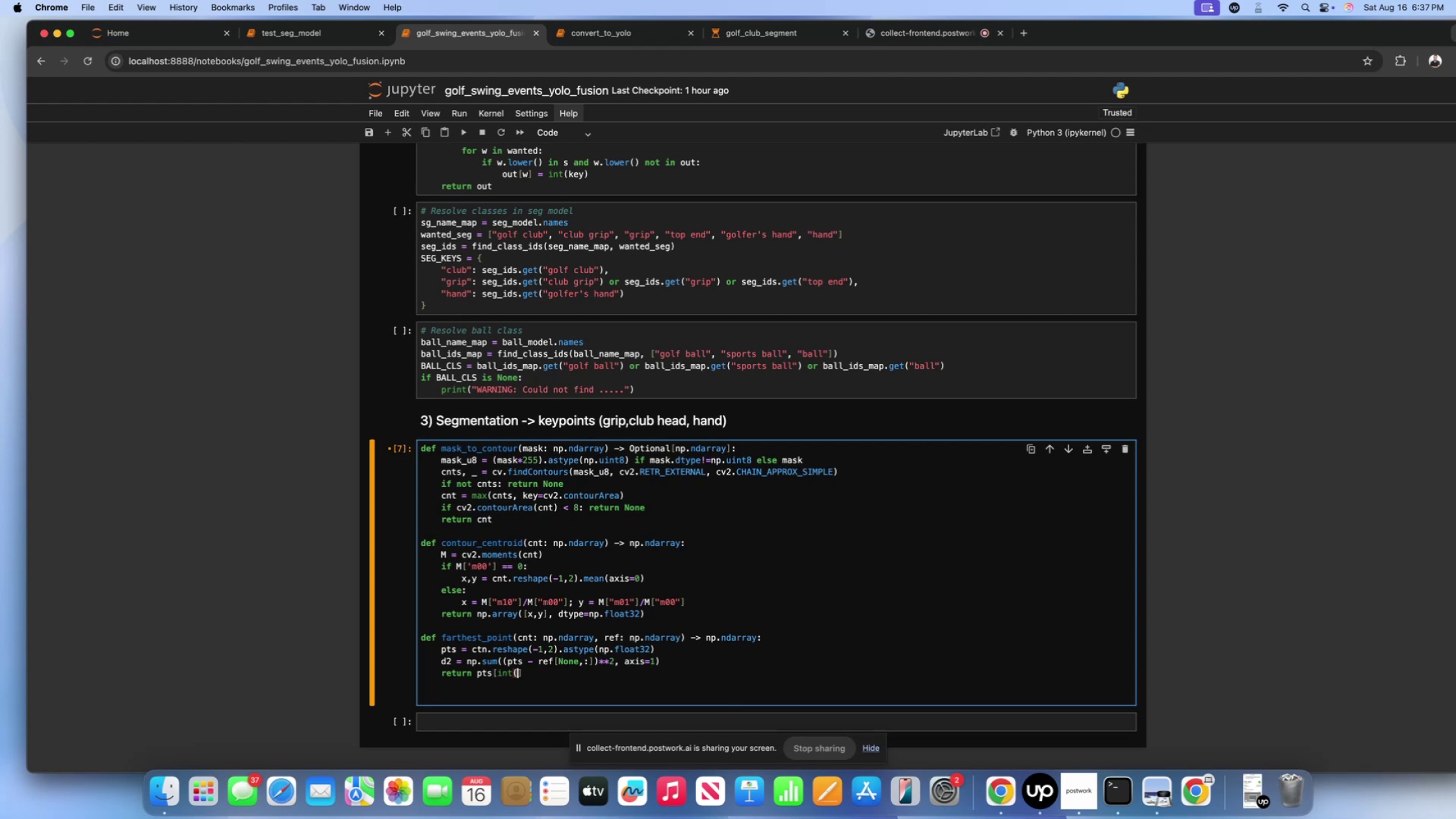 
key(Shift+0)
 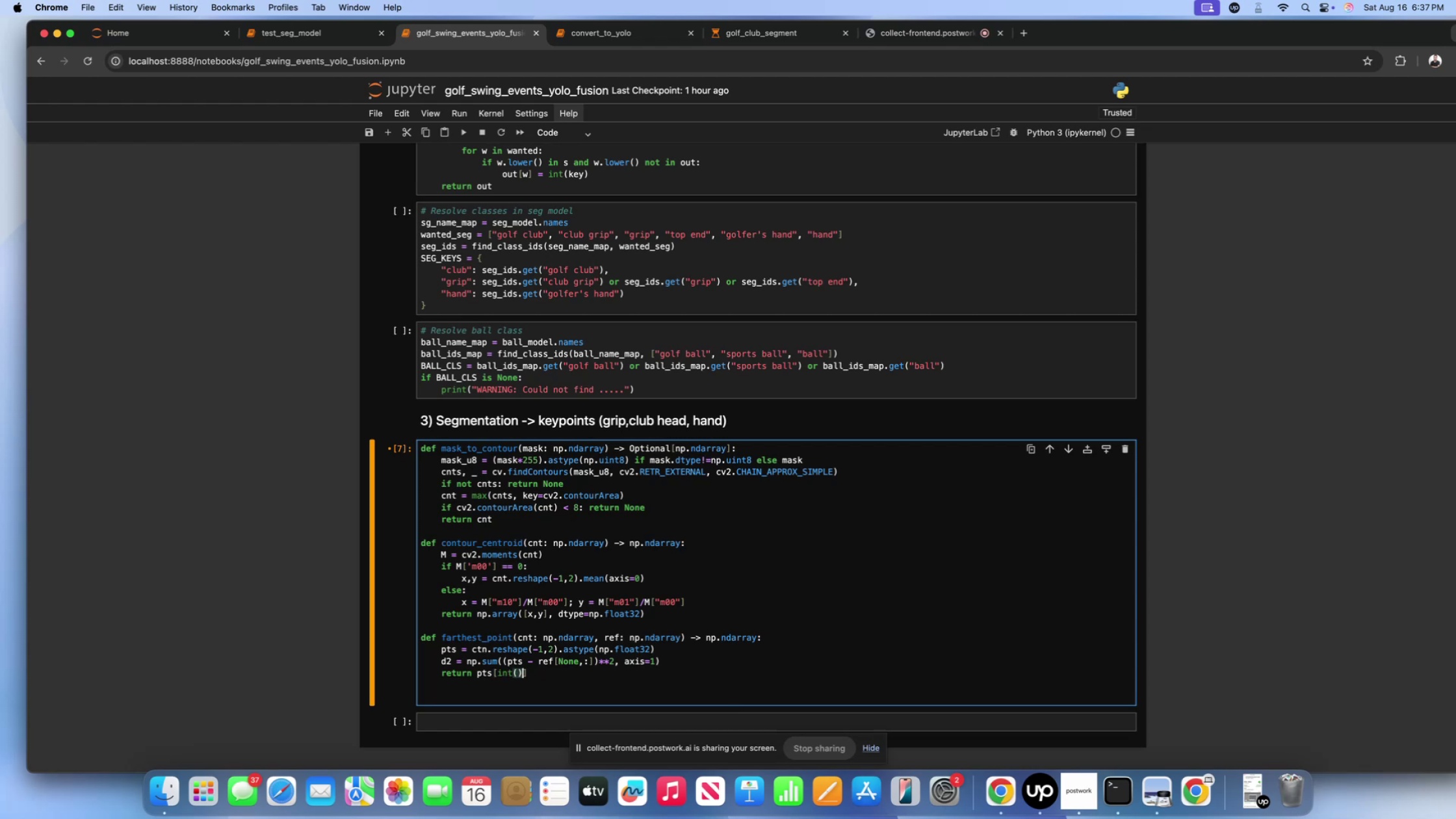 
key(ArrowLeft)
 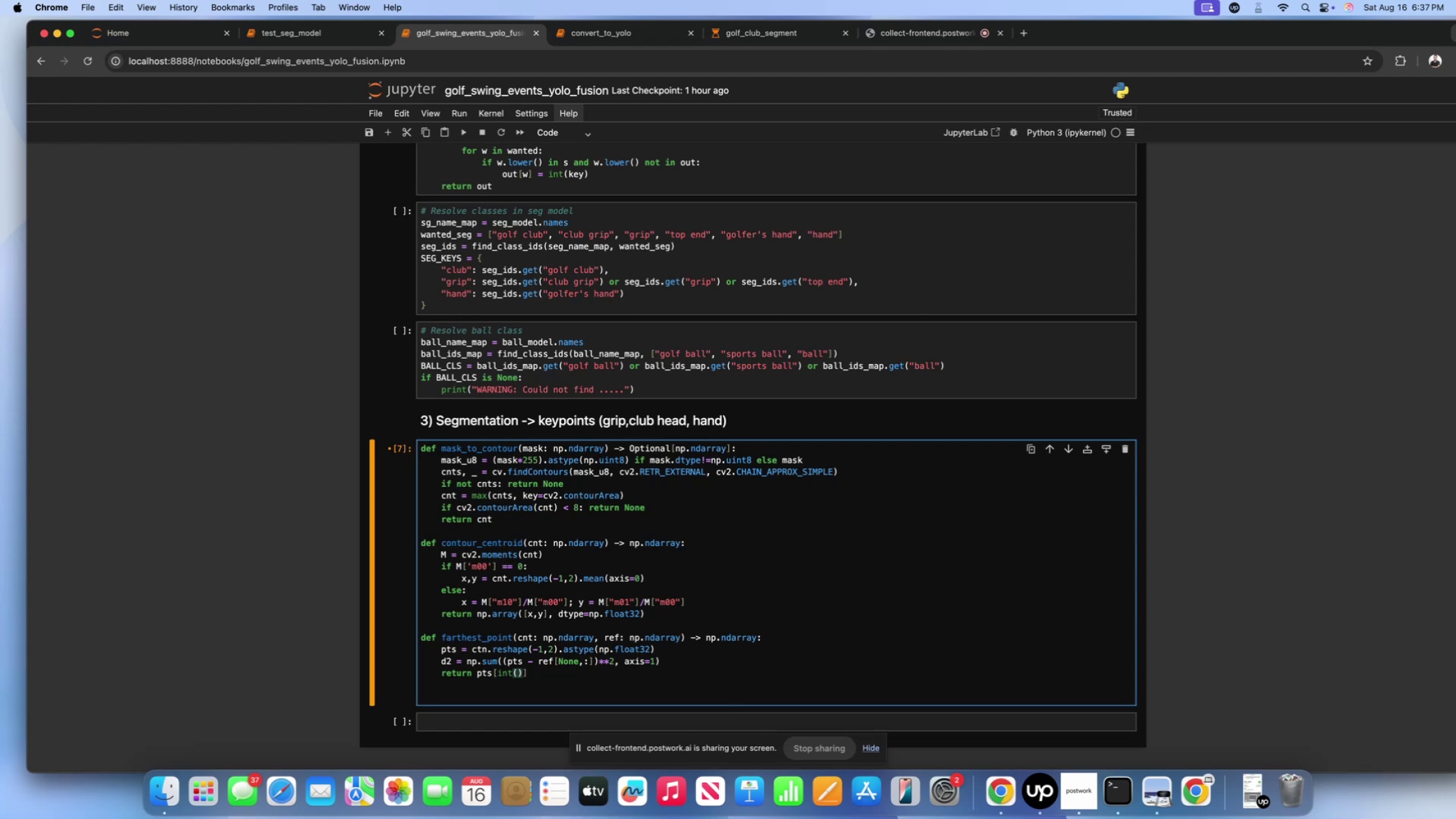 
wait(8.48)
 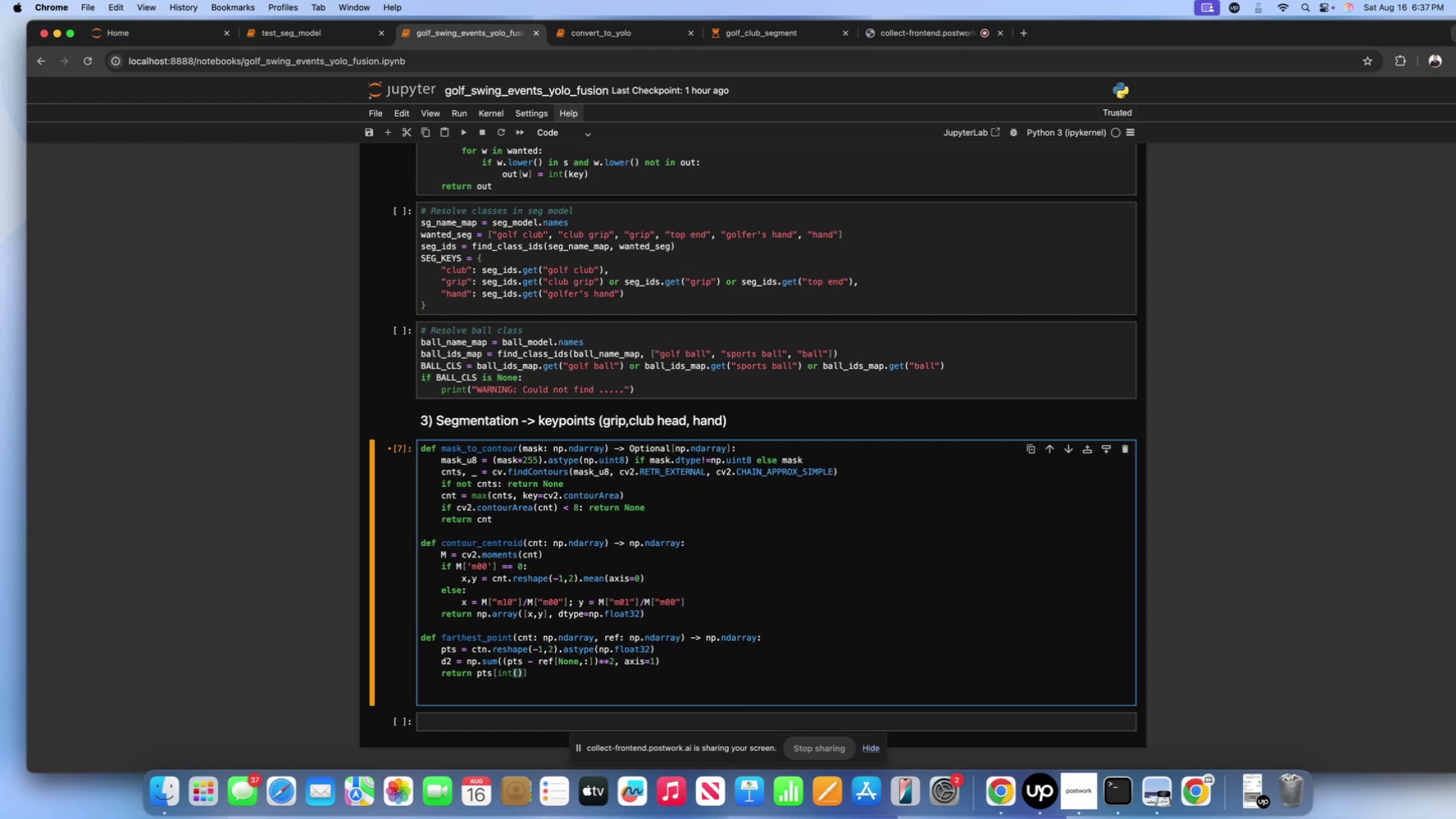 
key(ArrowLeft)
 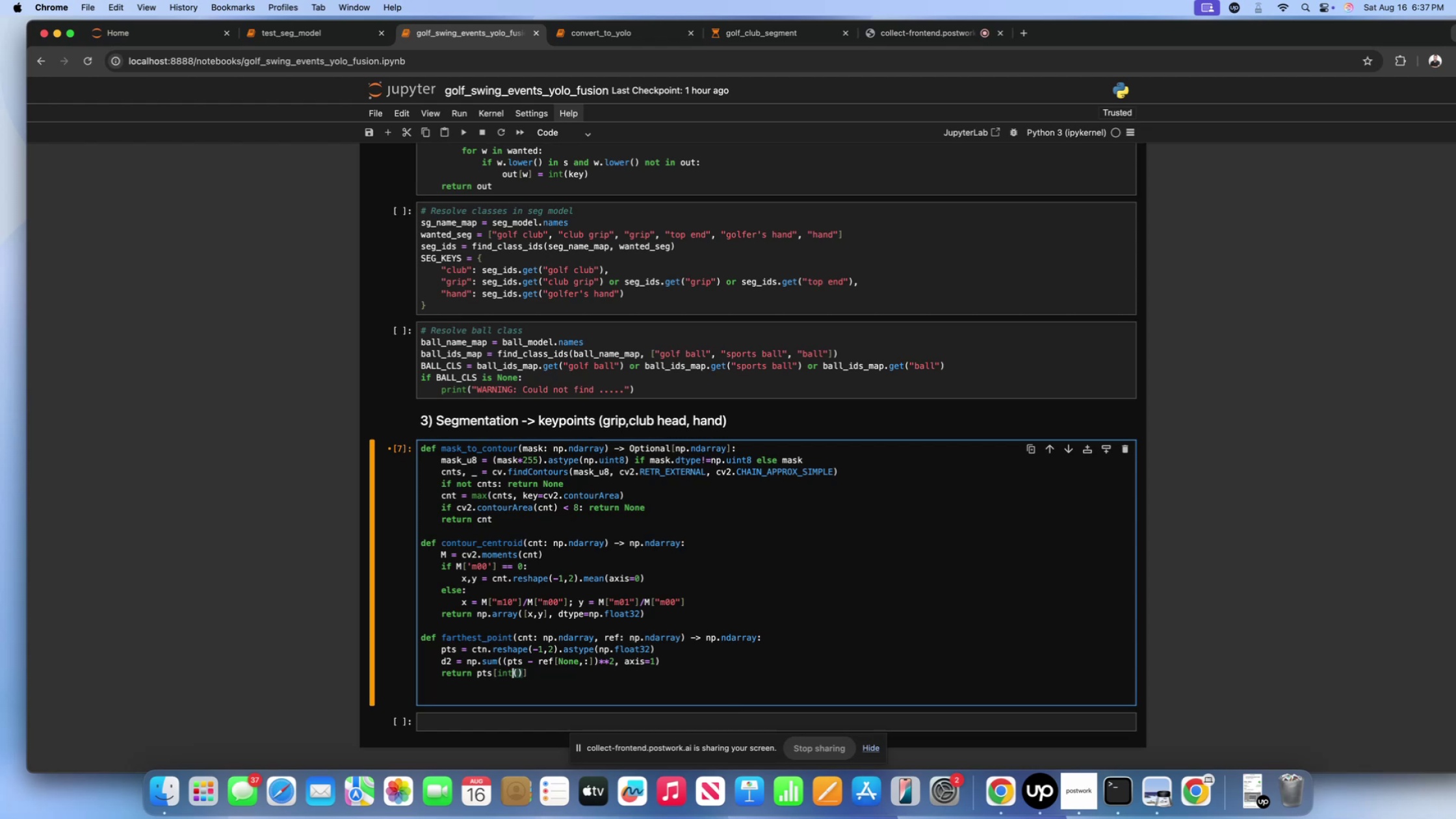 
key(ArrowRight)
 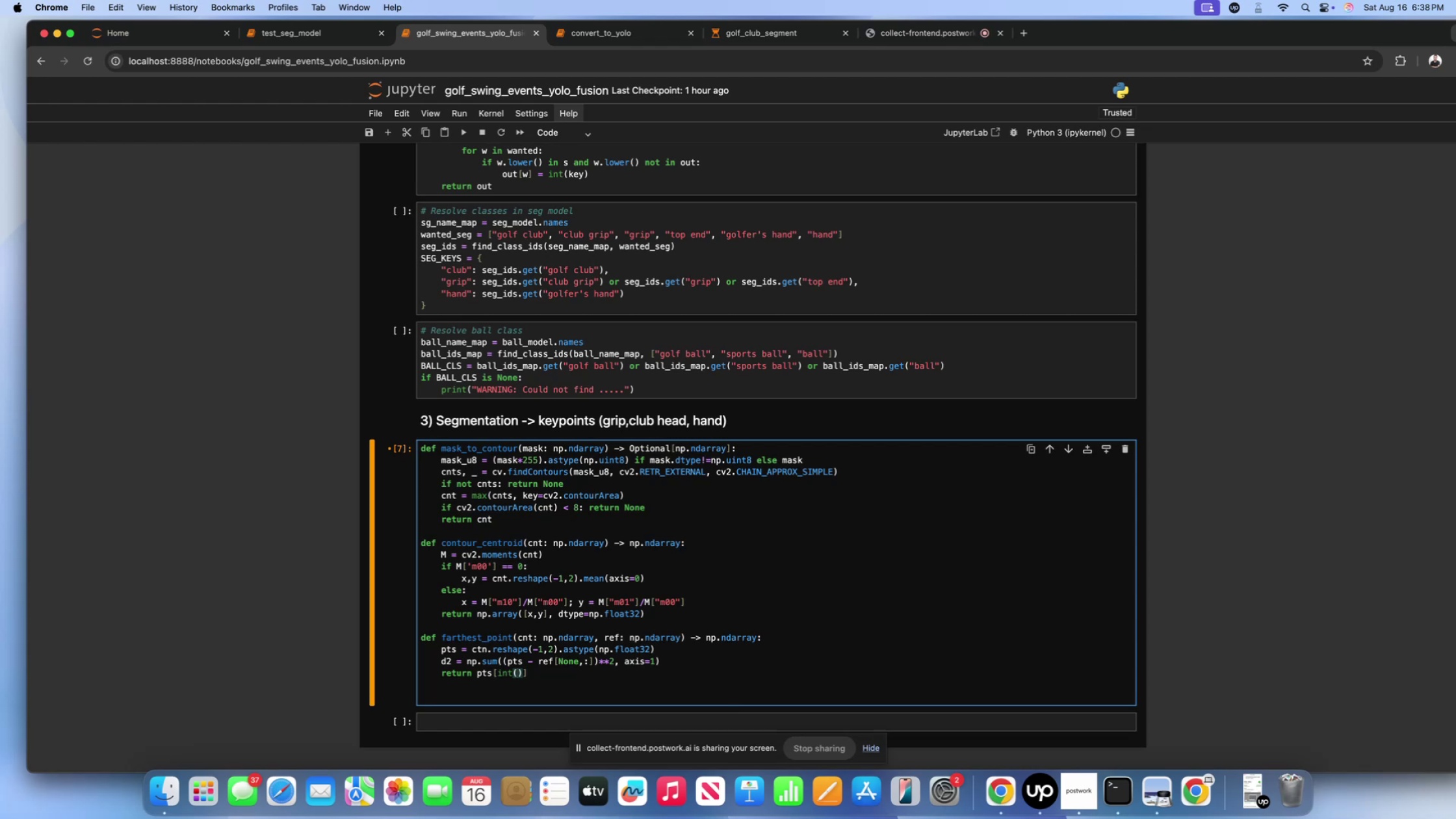 
wait(5.87)
 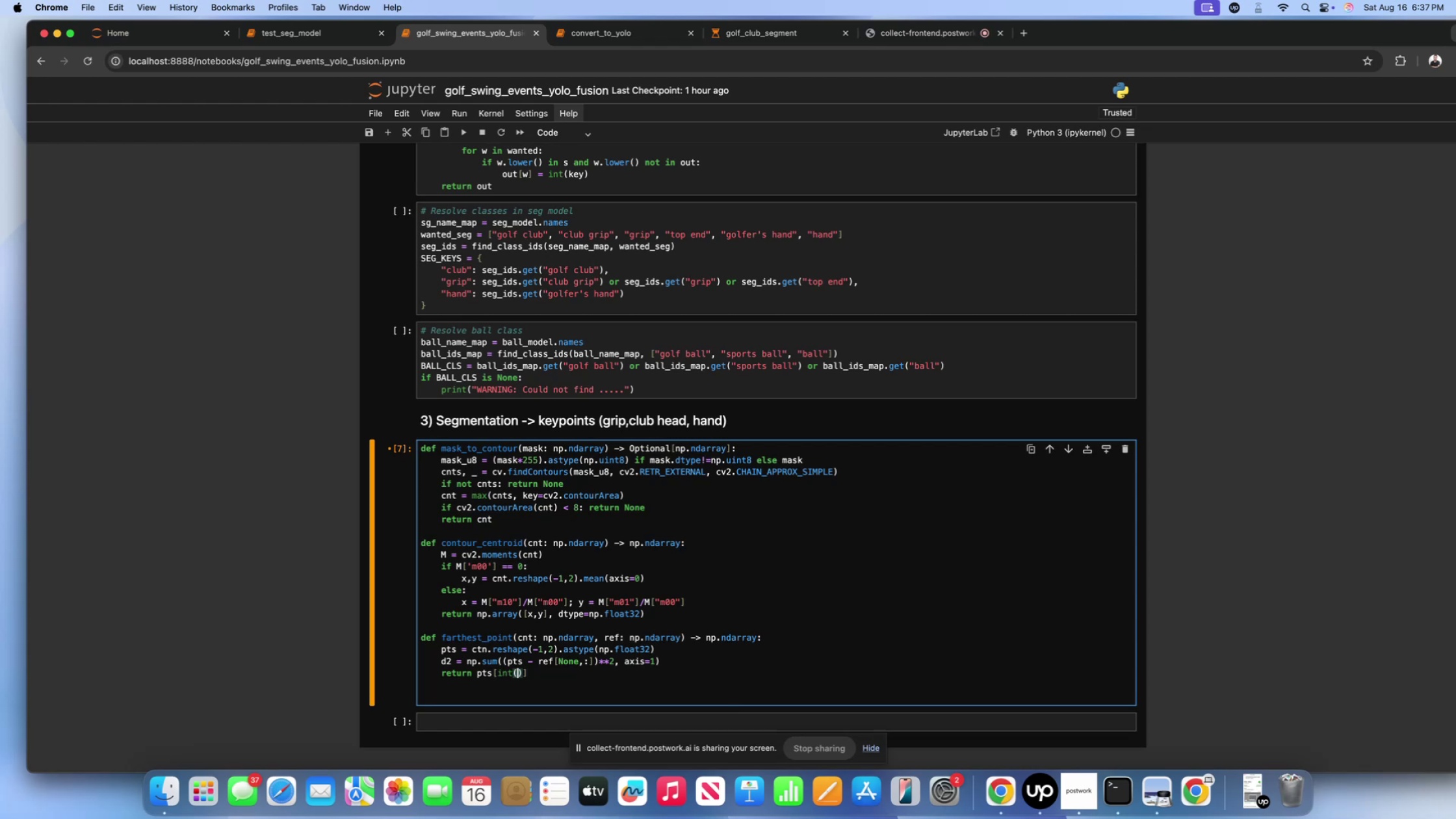 
type(np.argmax())
 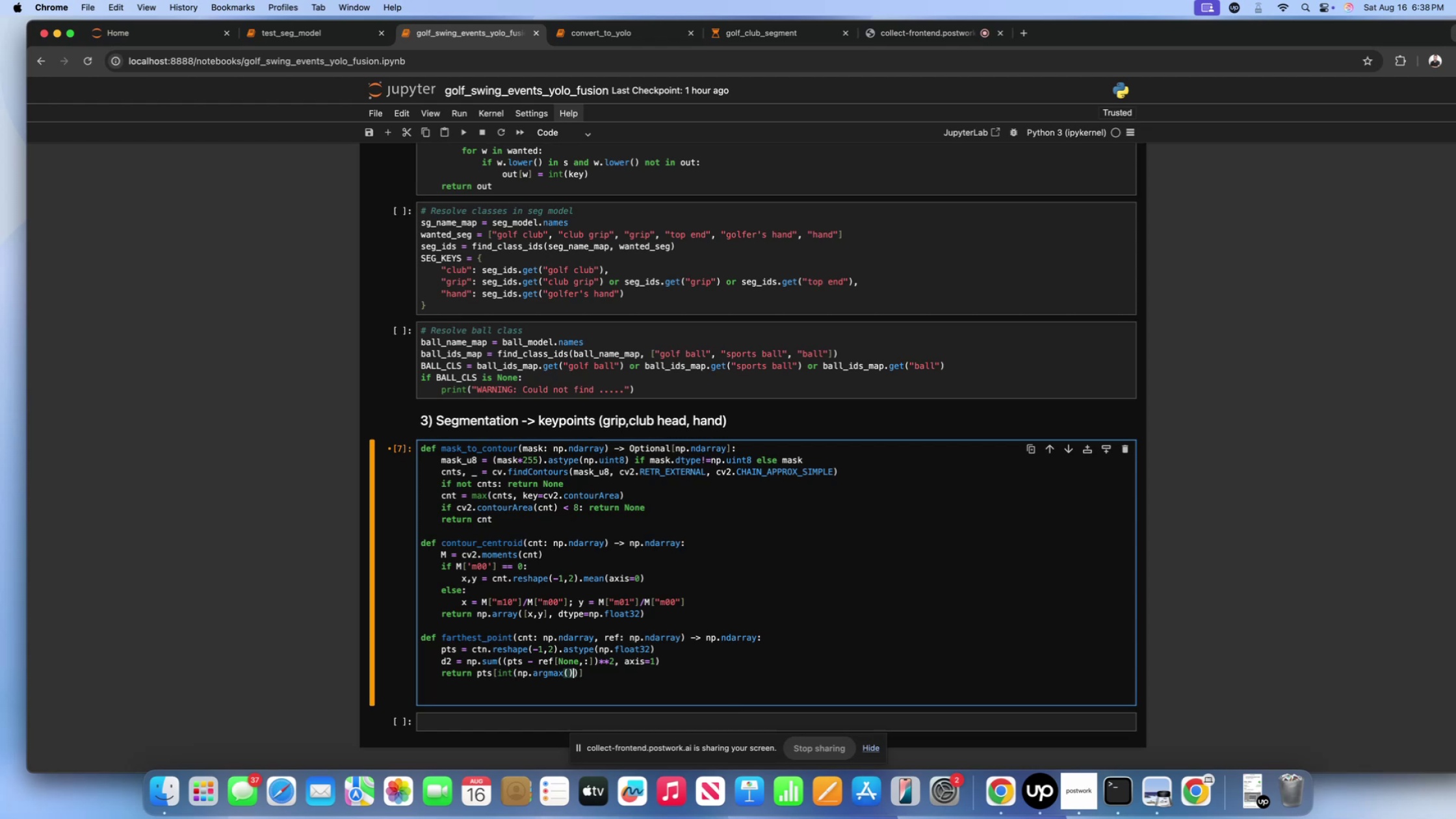 
key(ArrowLeft)
 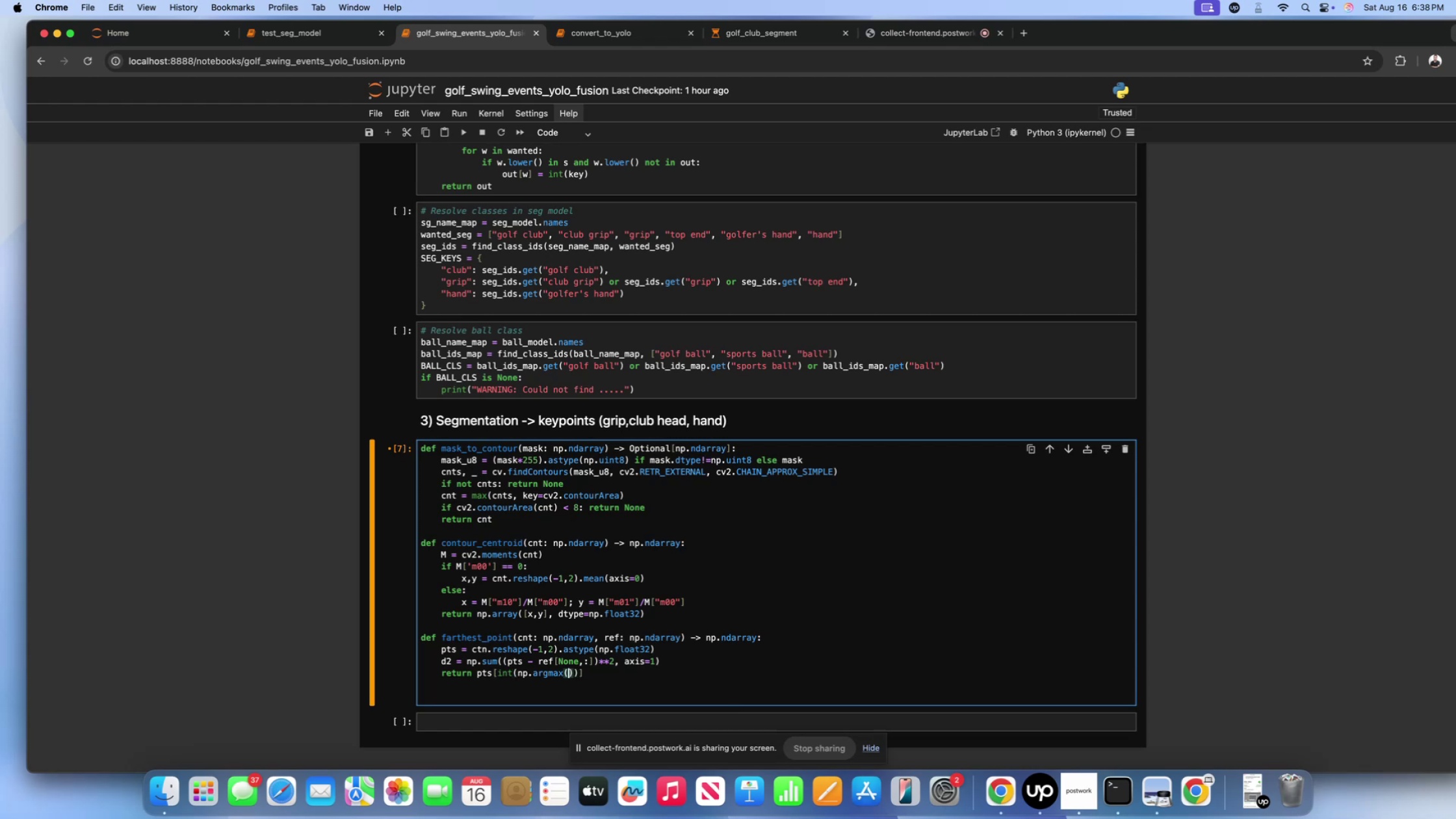 
type(d2)
 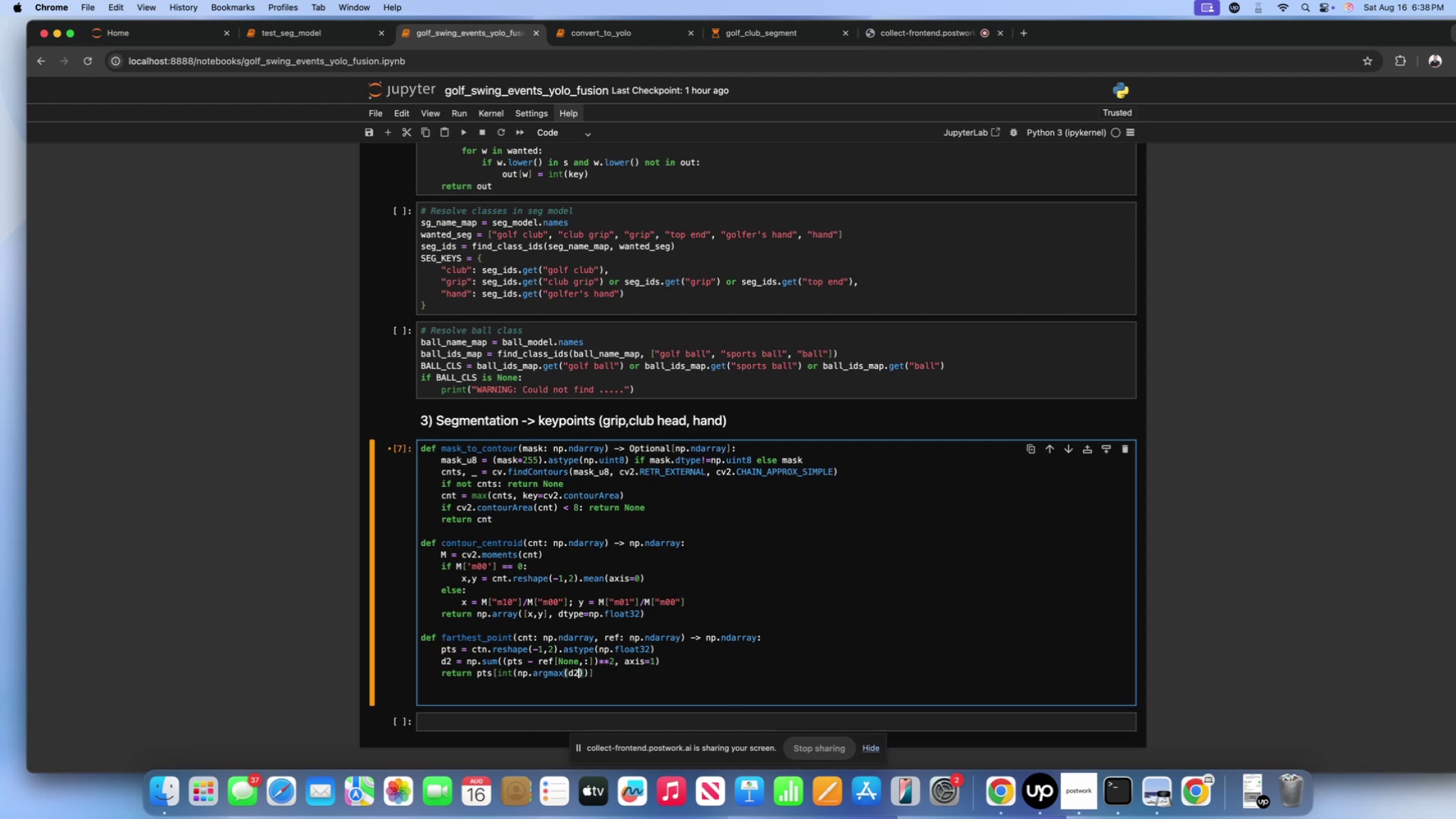 
key(ArrowRight)
 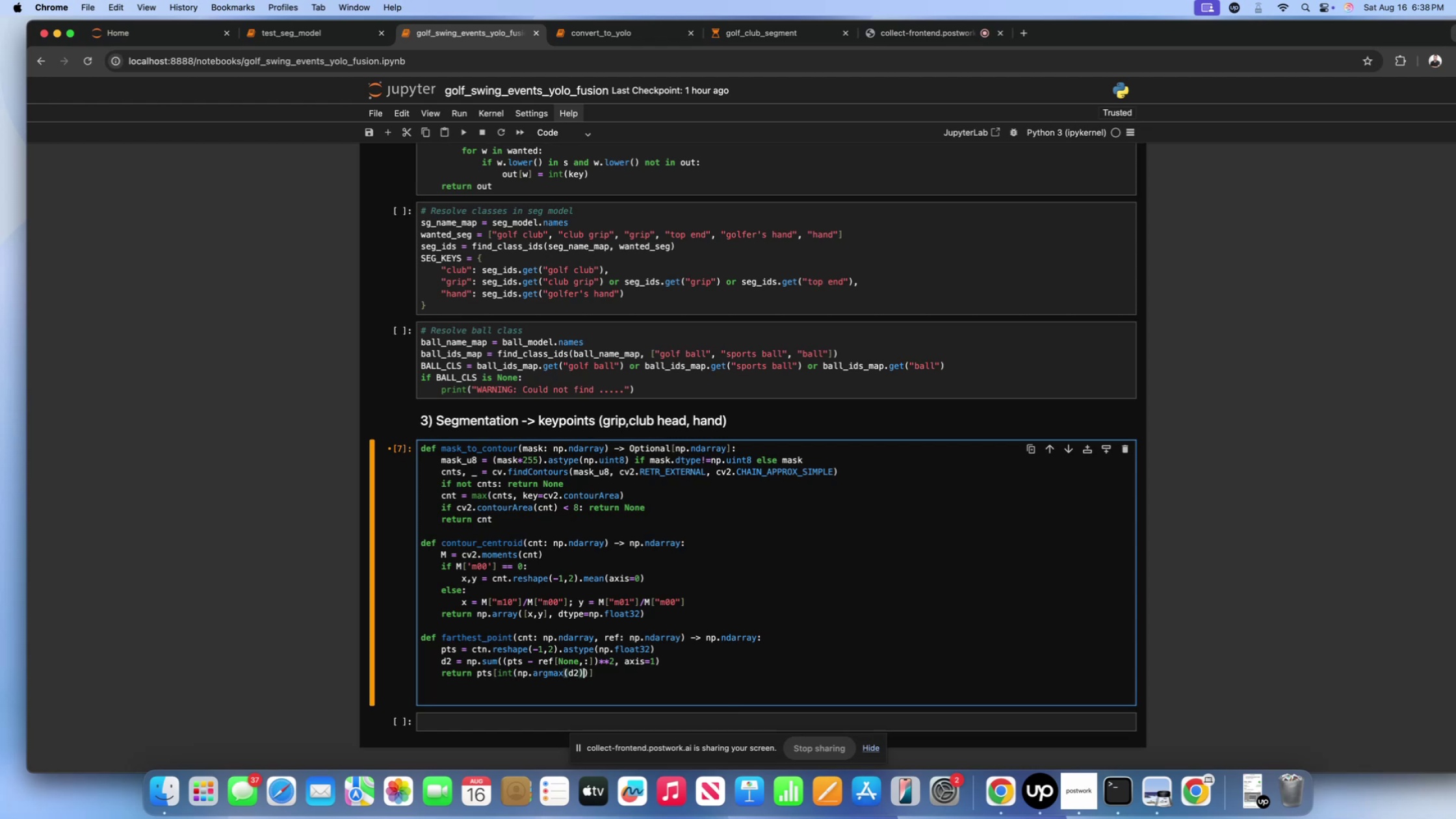 
key(ArrowRight)
 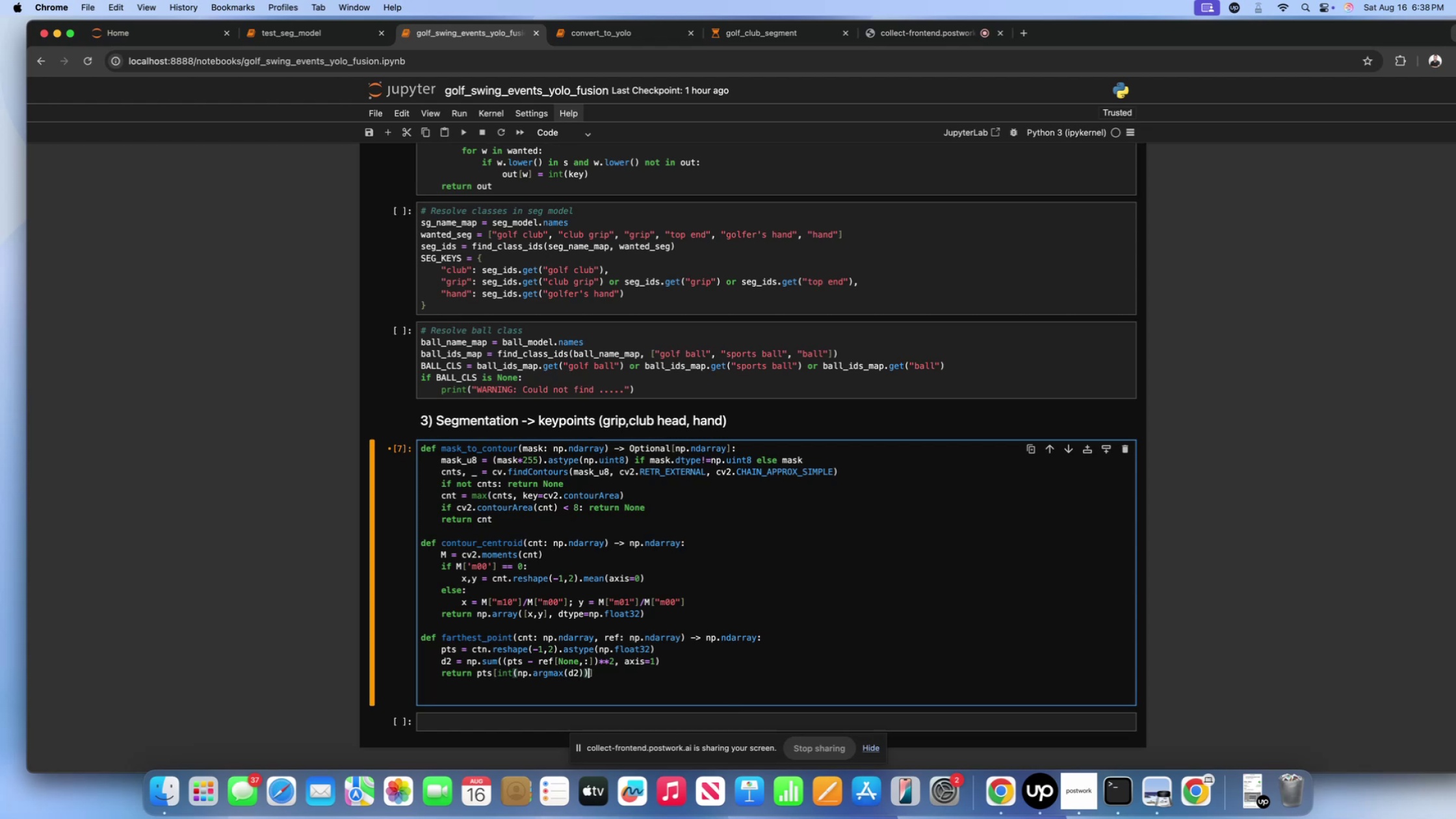 
key(ArrowRight)
 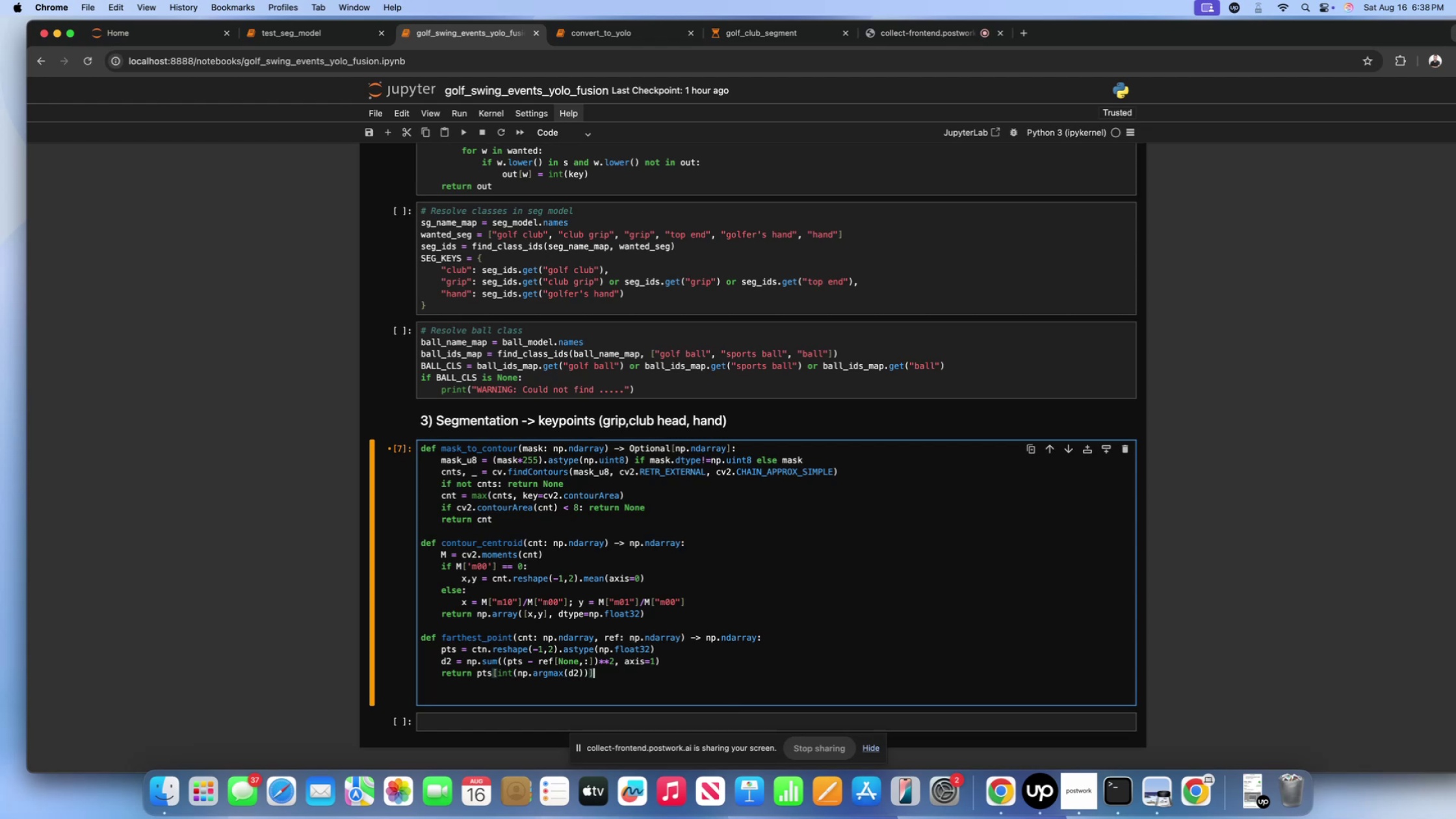 
key(Enter)
 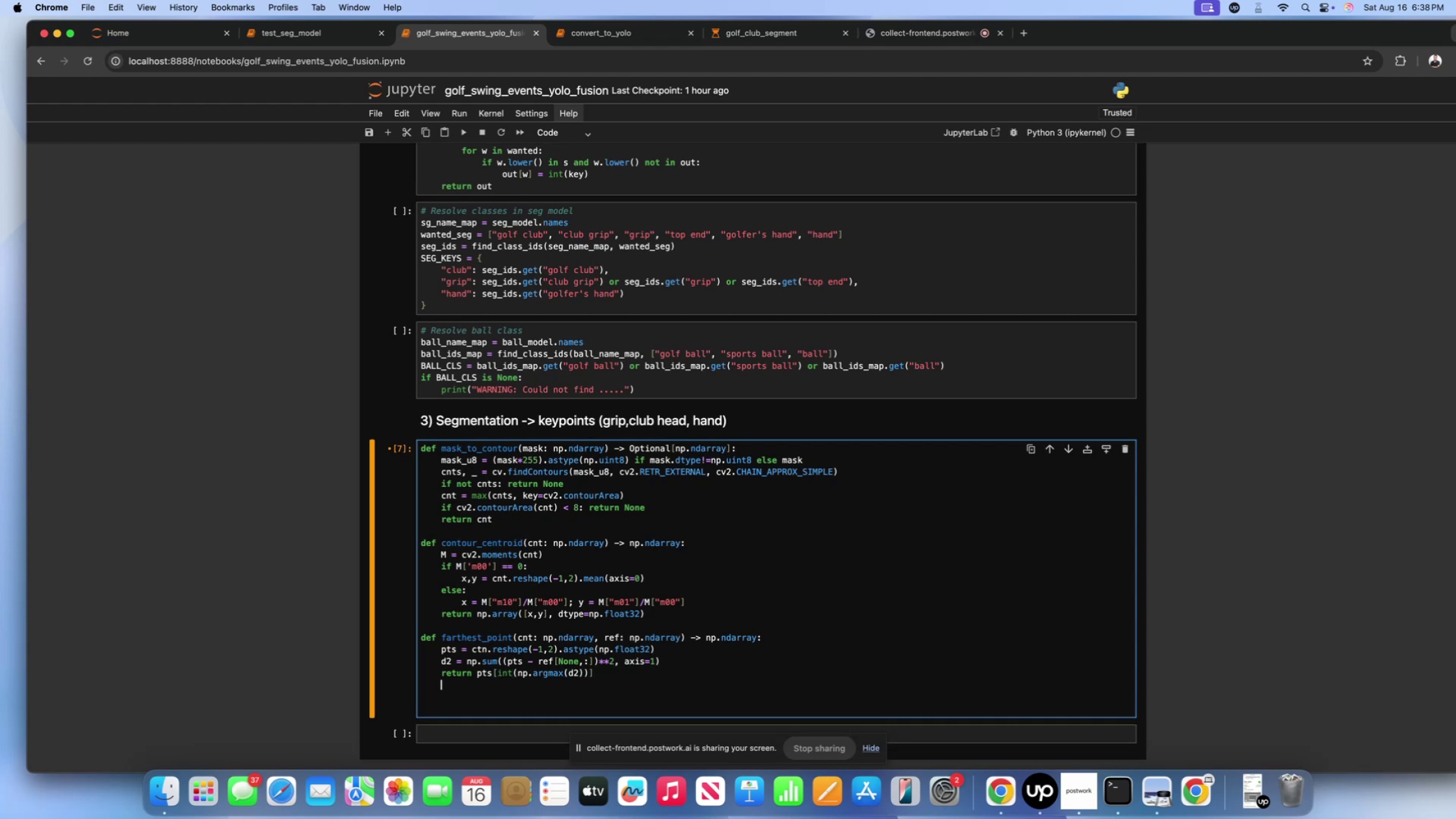 
key(Backspace)
 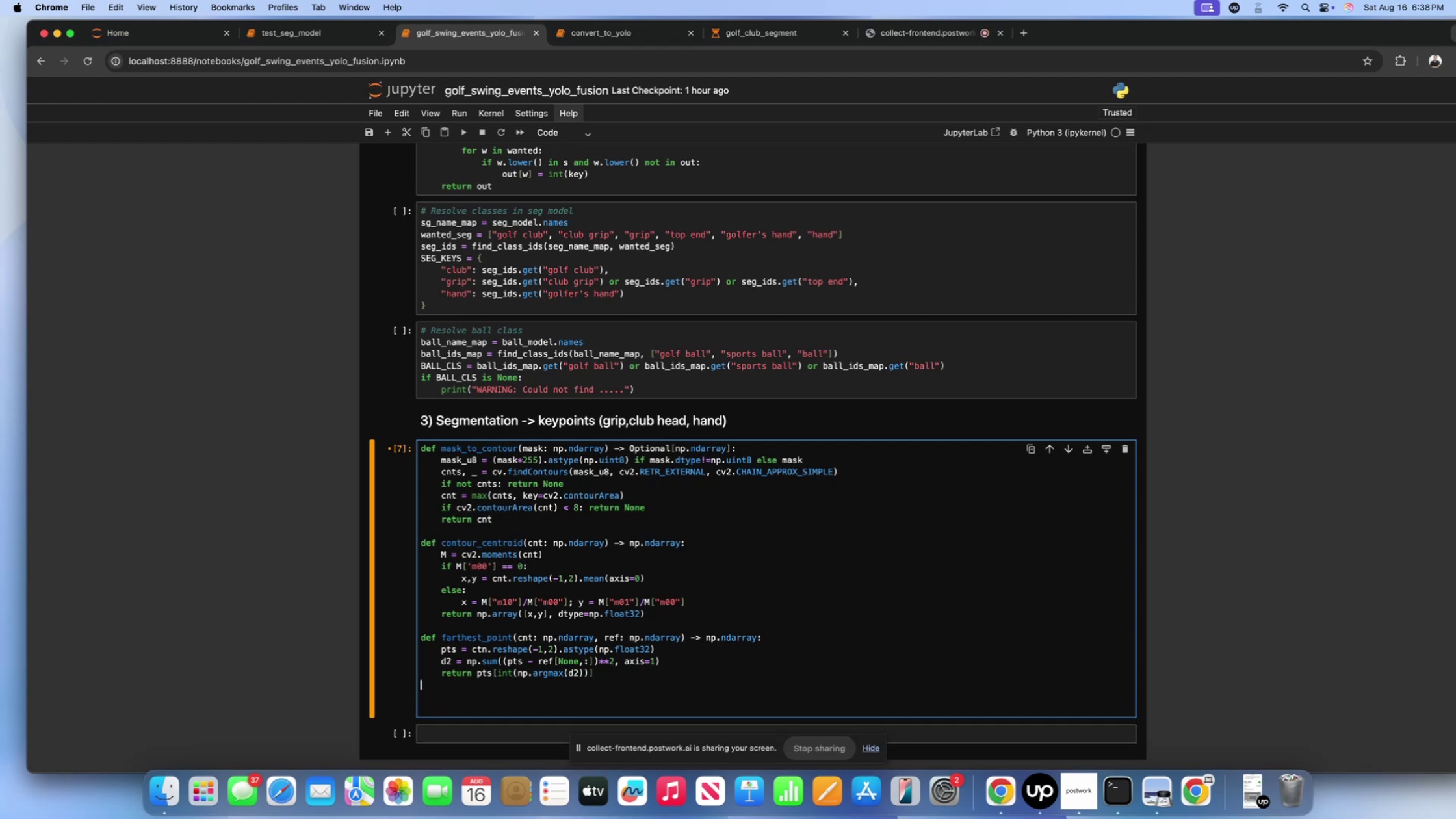 
key(Enter)
 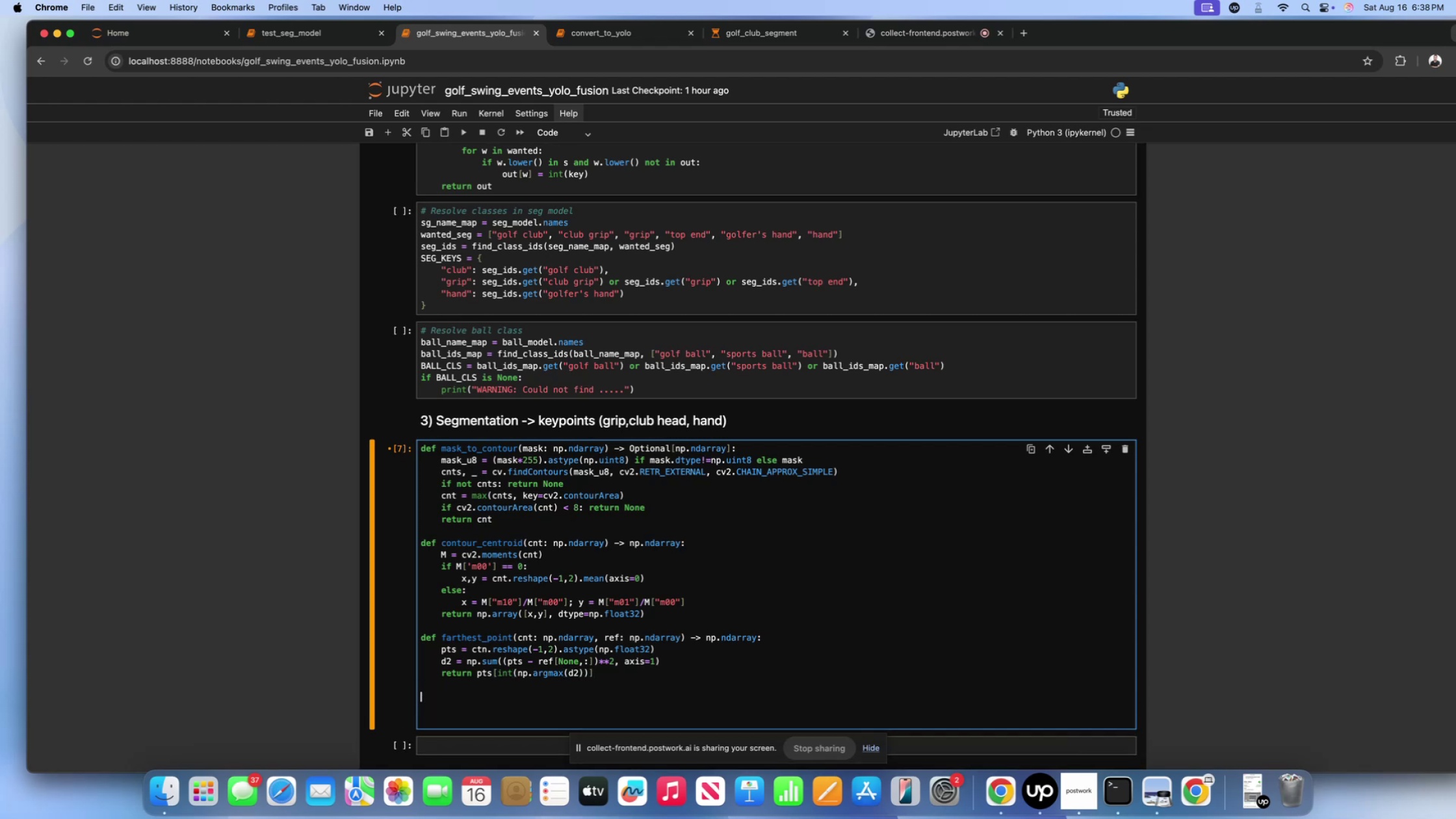 
key(ArrowDown)
 